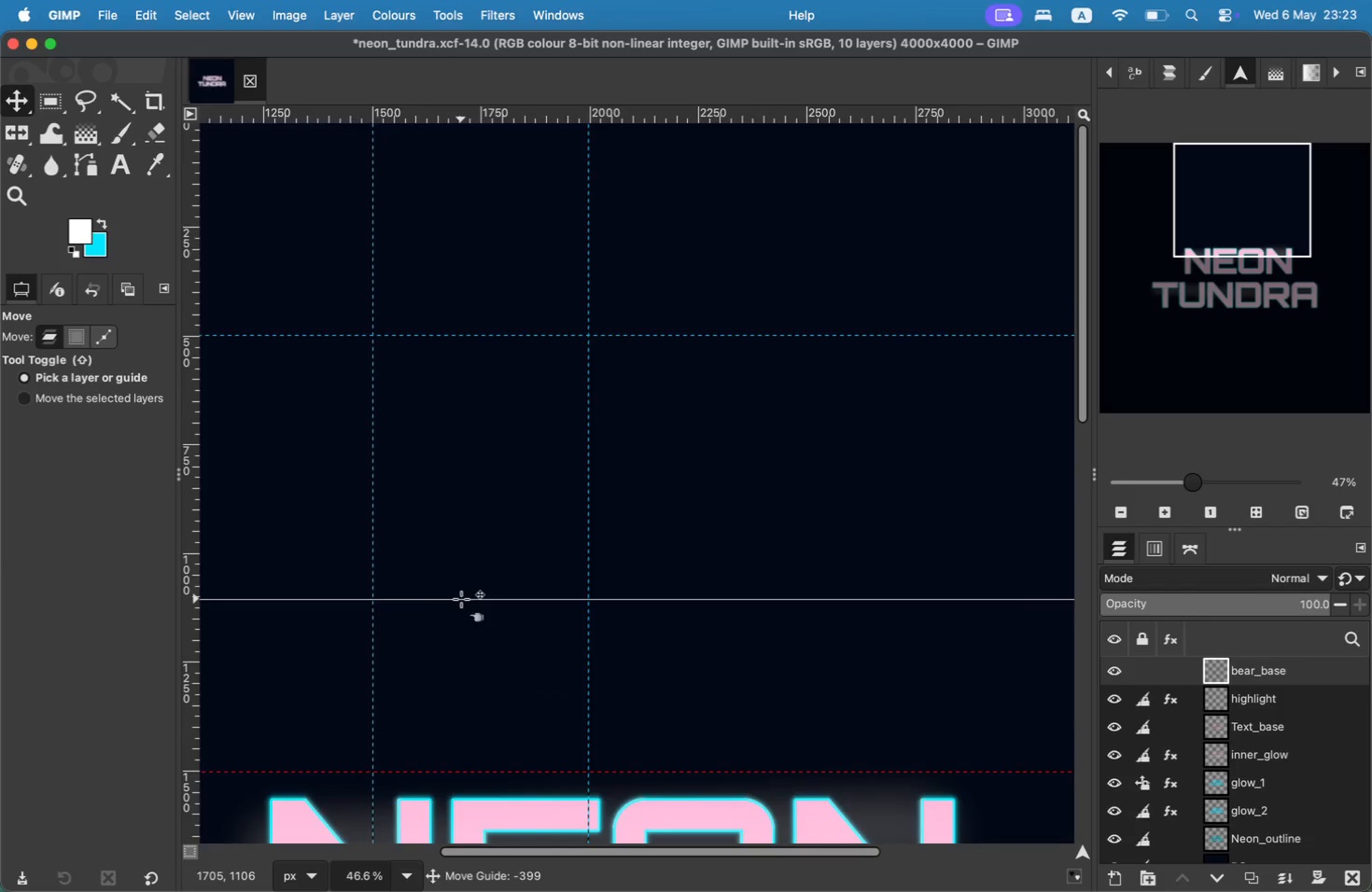 
left_click_drag(start_coordinate=[481, 774], to_coordinate=[461, 599])
 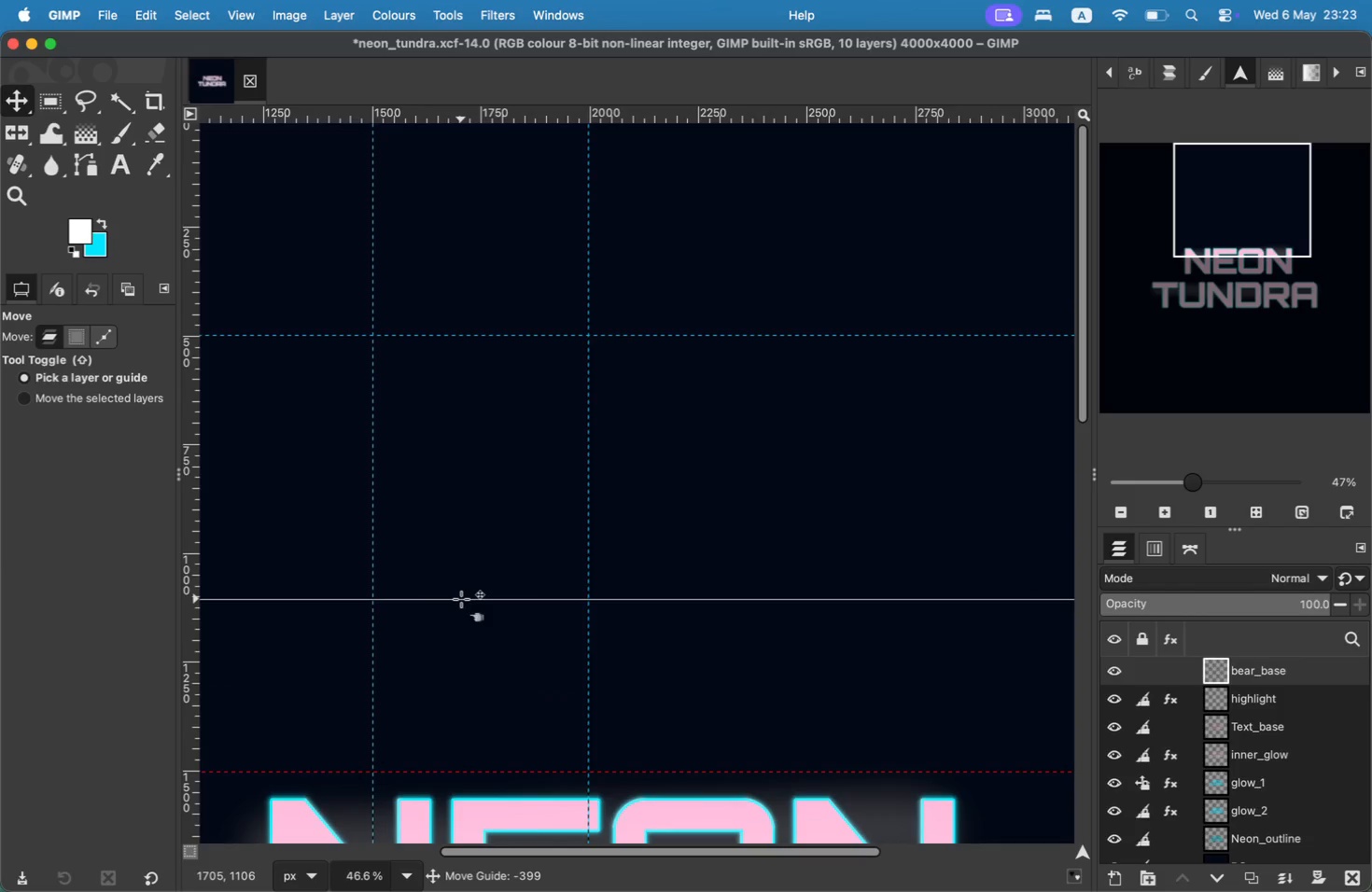 
key(Meta+Z)
 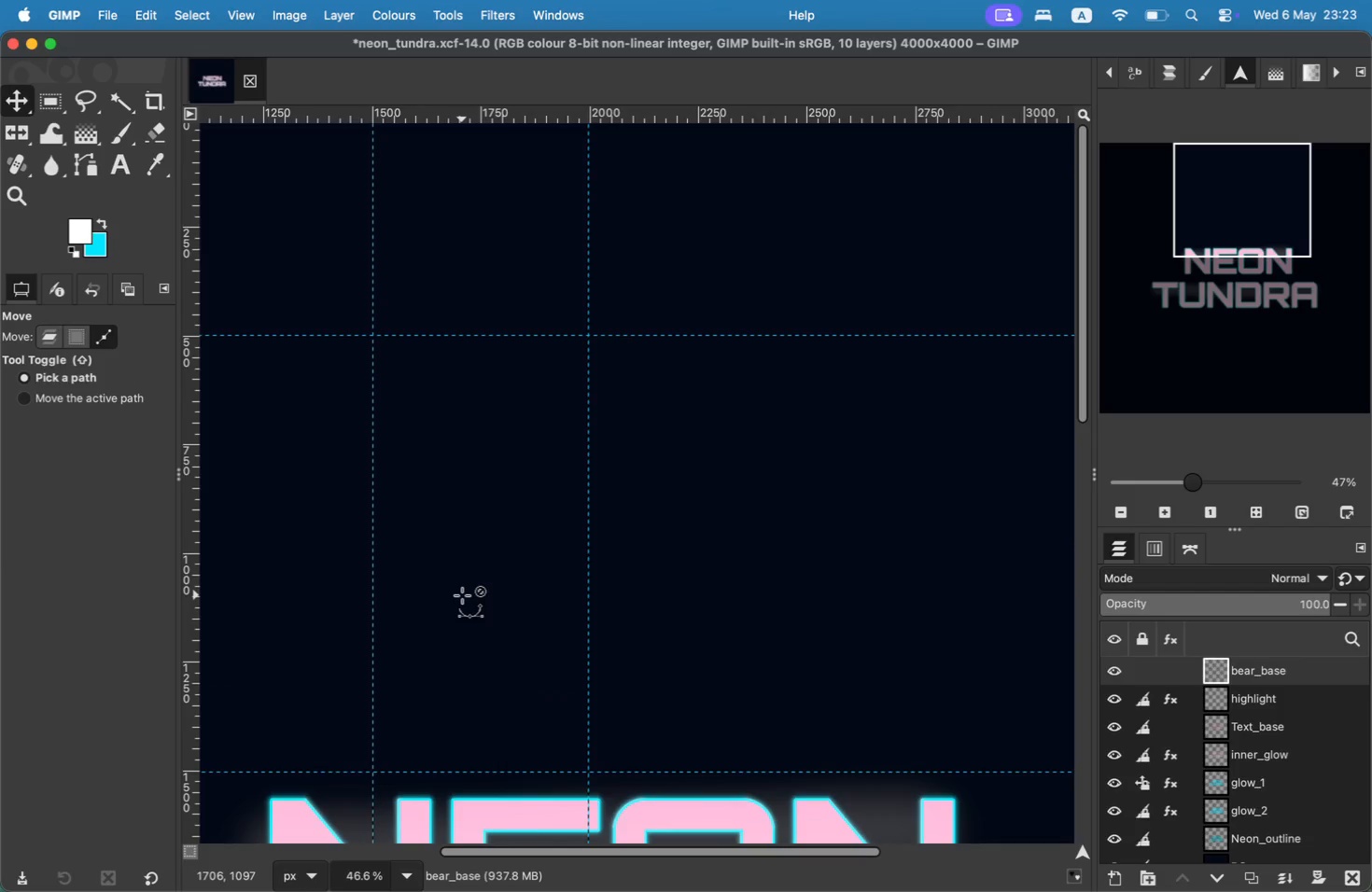 
key(Meta+Z)
 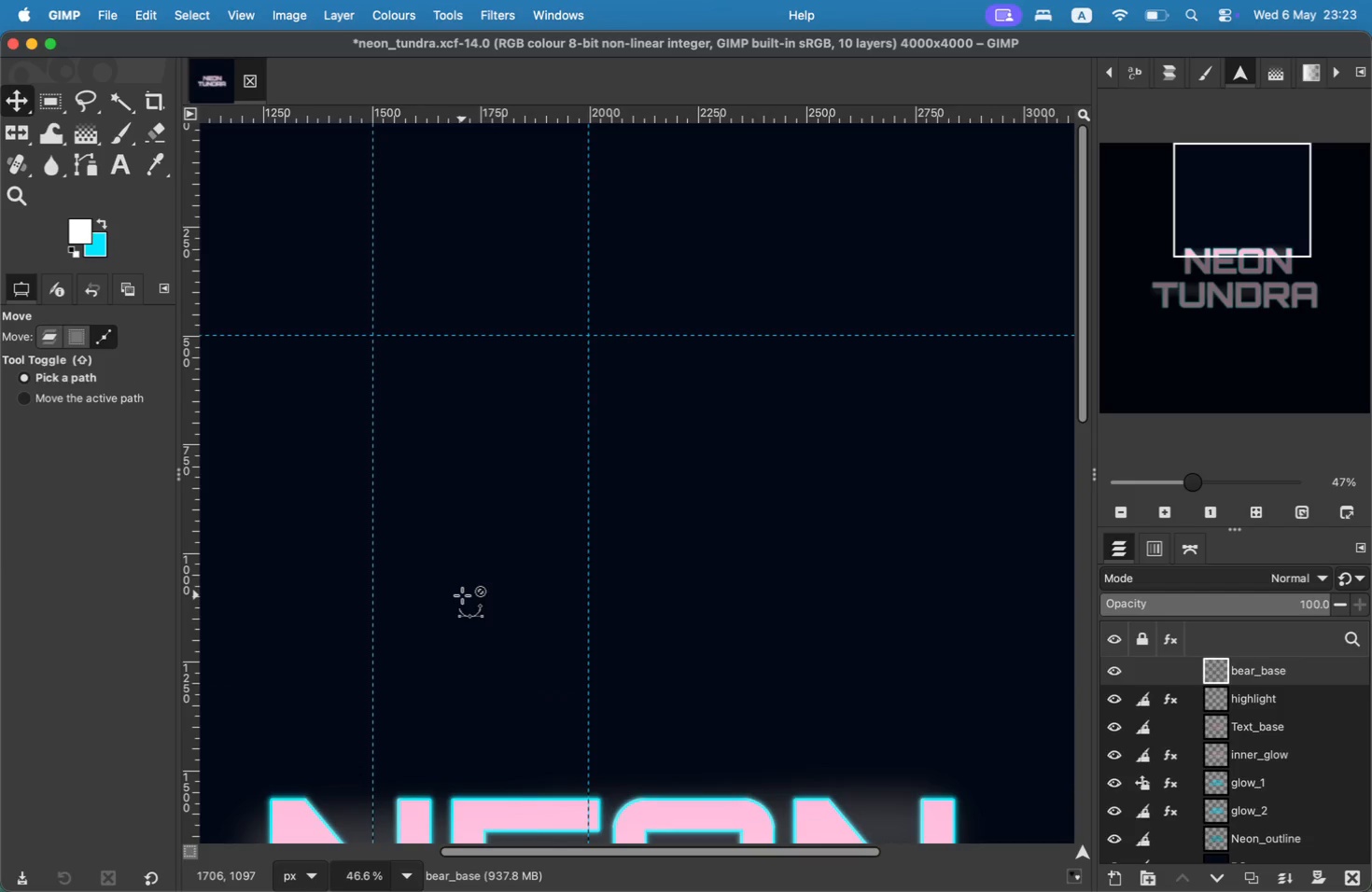 
key(Meta+Z)
 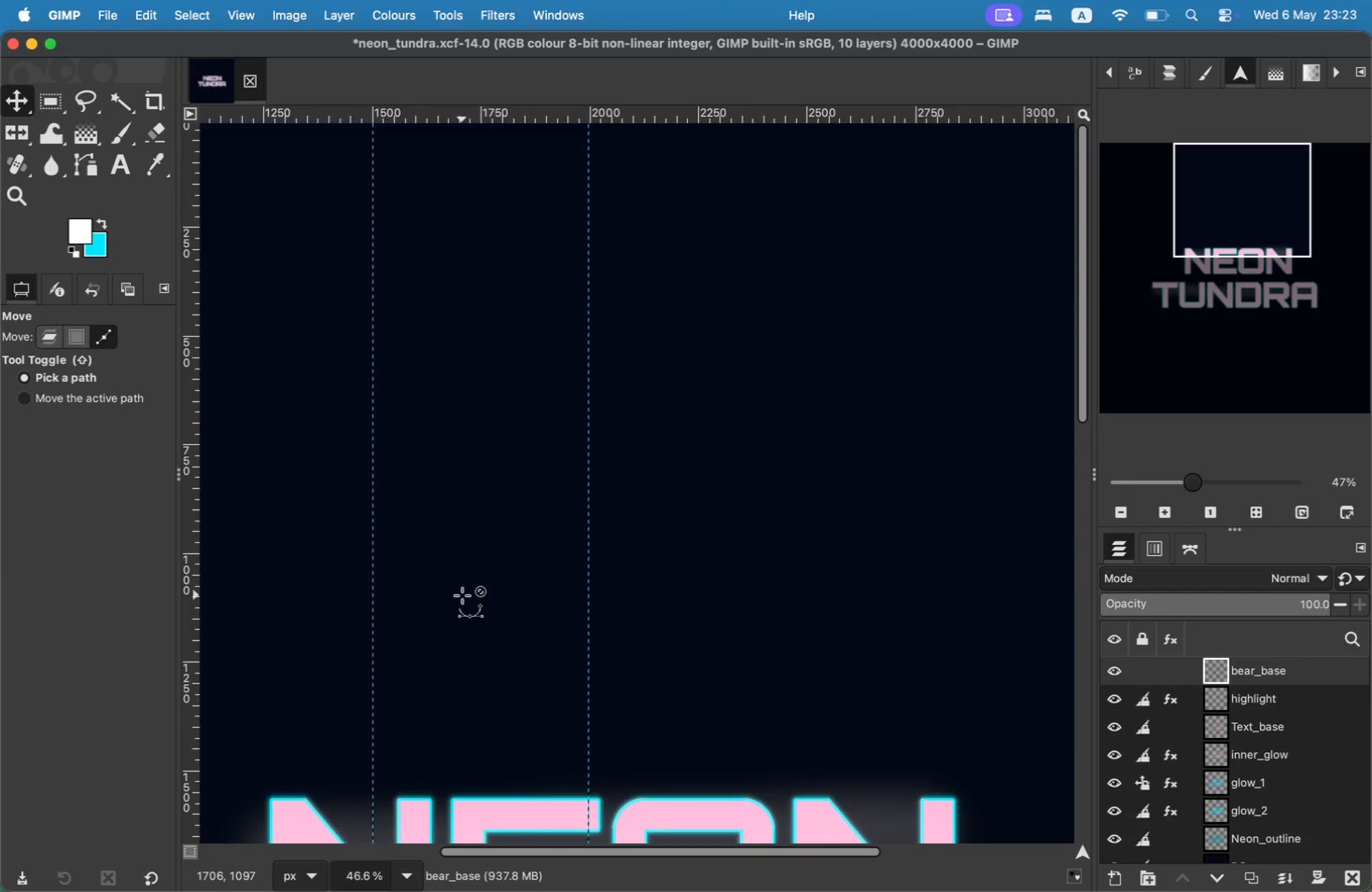 
left_click_drag(start_coordinate=[508, 114], to_coordinate=[482, 445])
 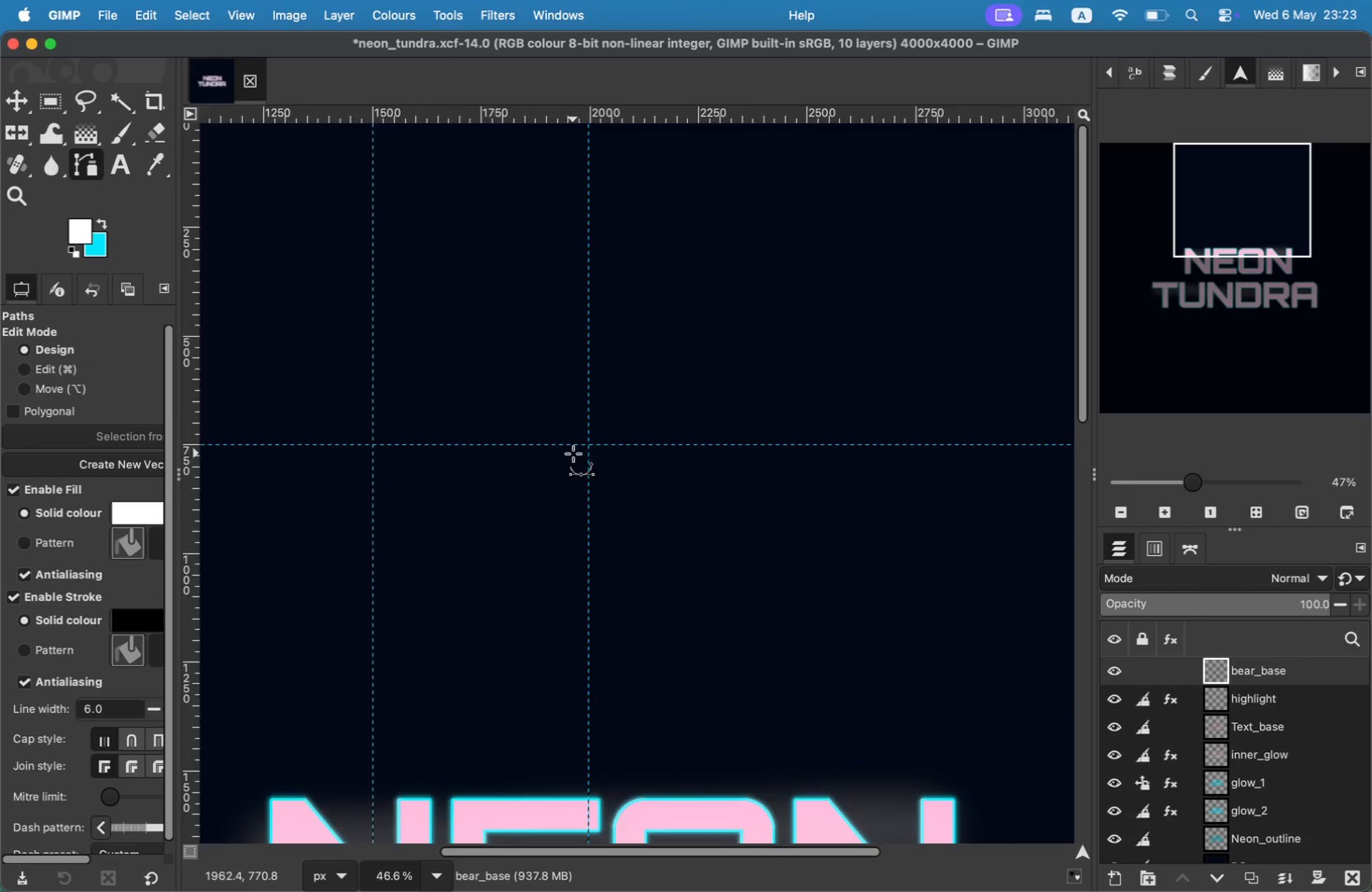 
left_click([588, 446])
 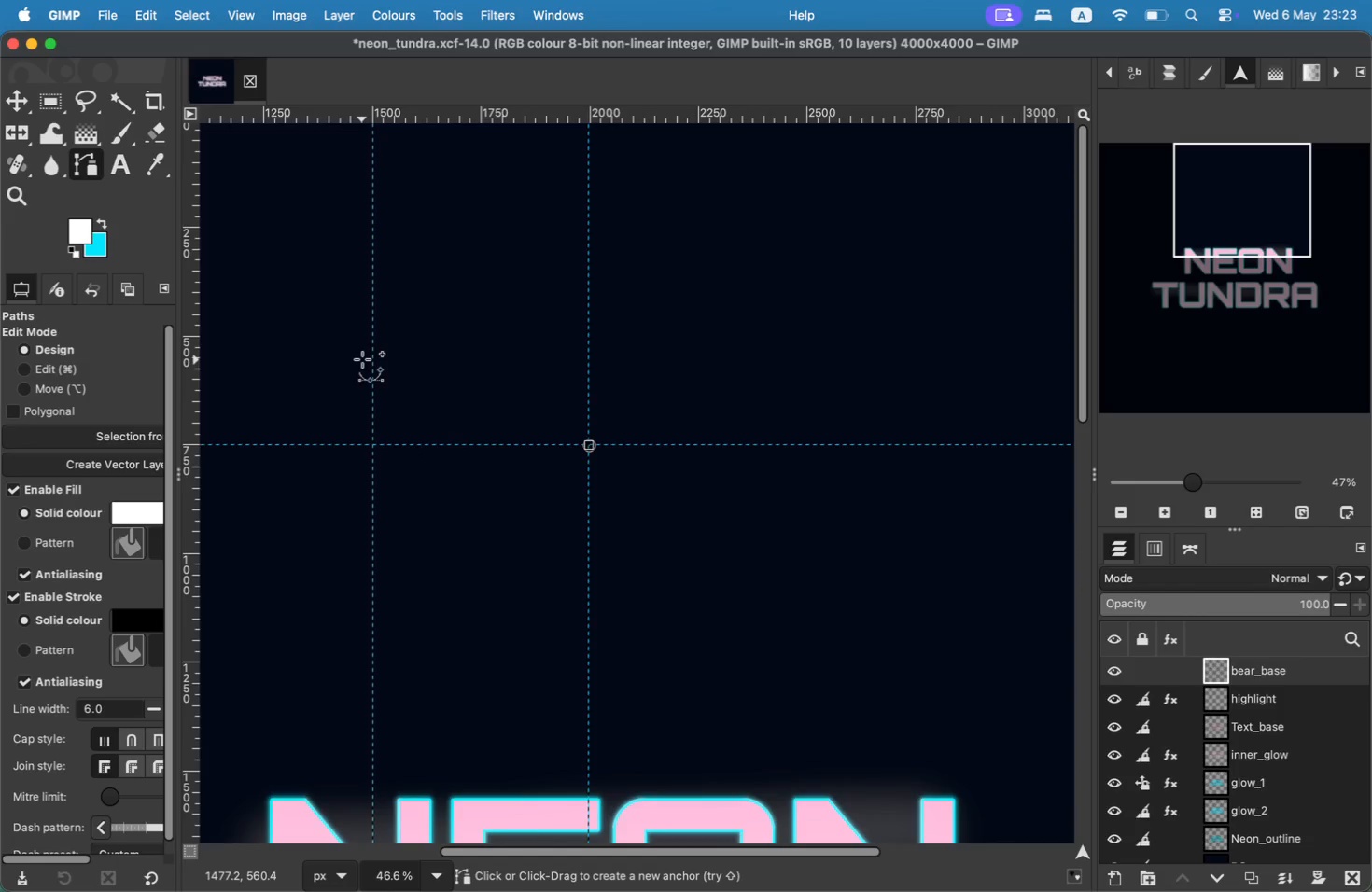 
wait(8.49)
 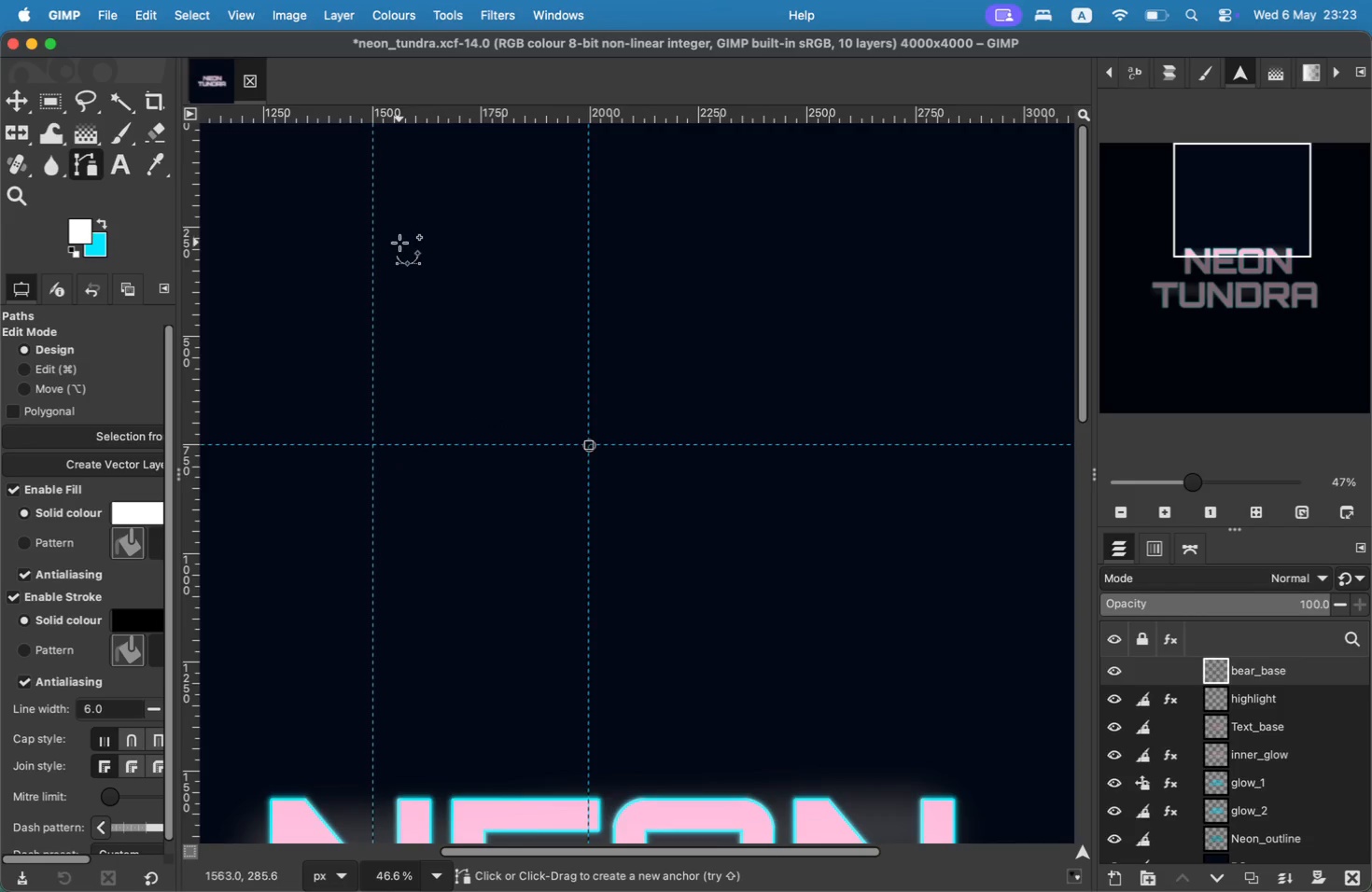 
key(Meta+Z)
 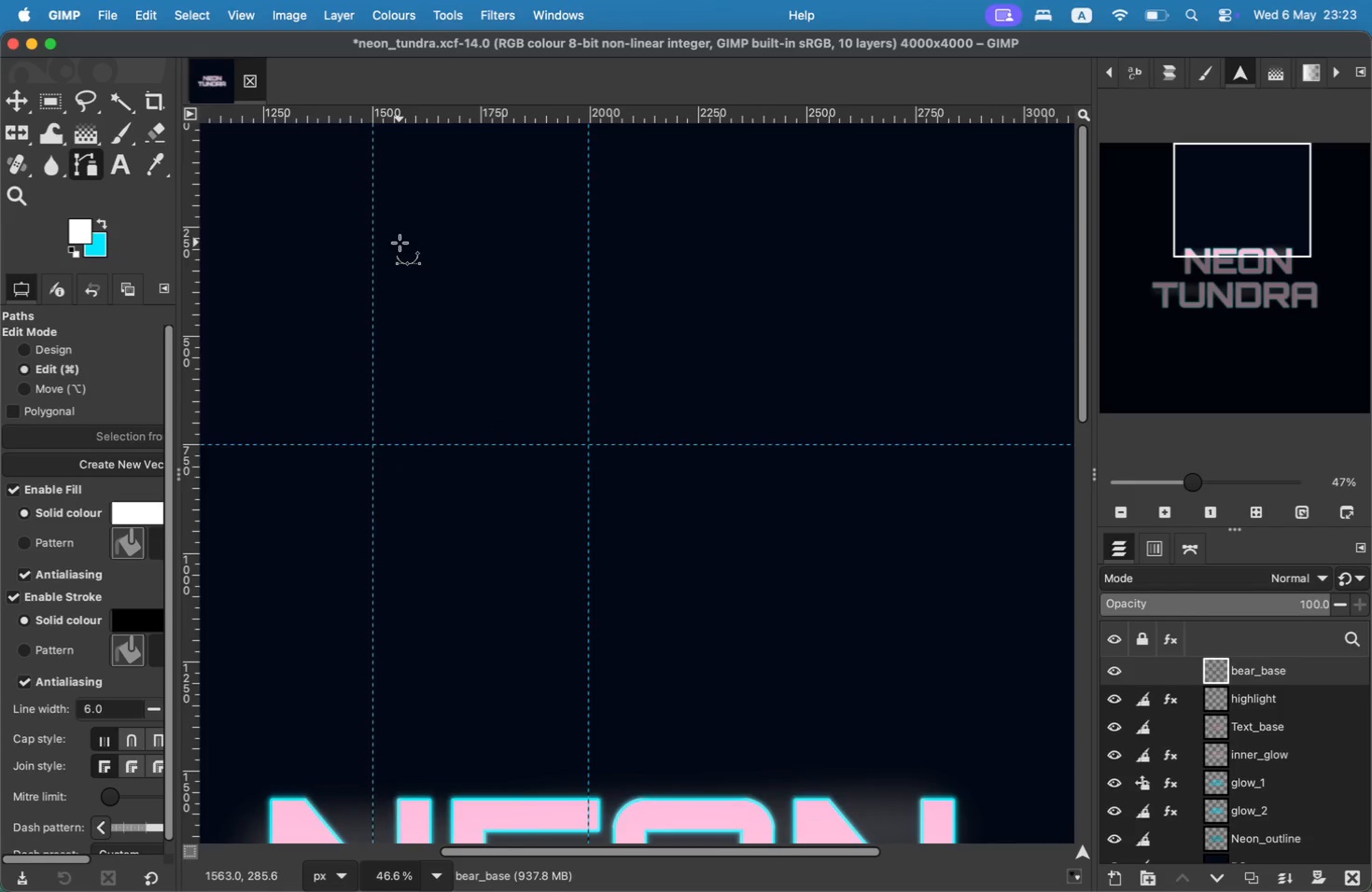 
key(Meta+Z)
 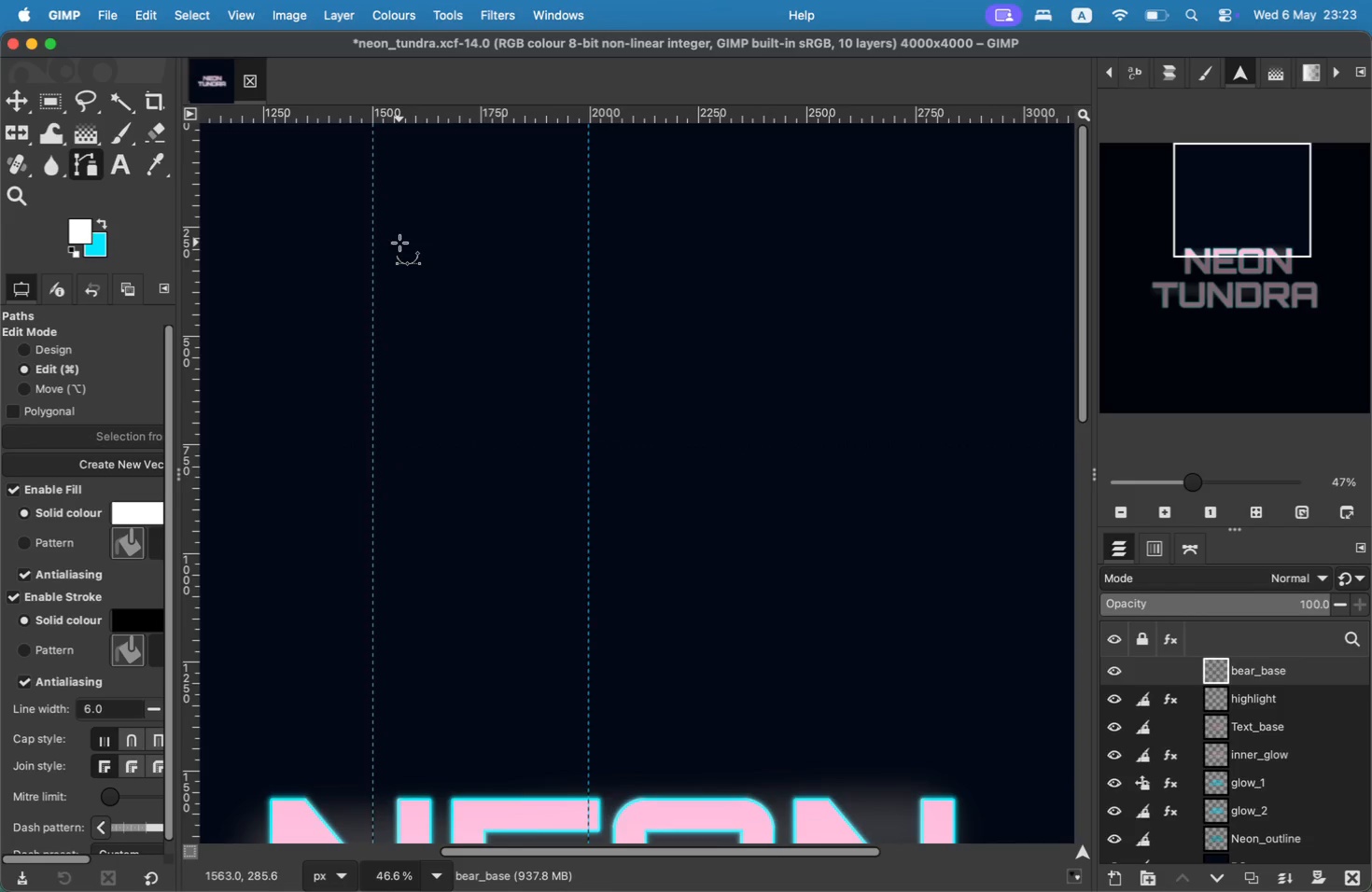 
key(Meta+Z)
 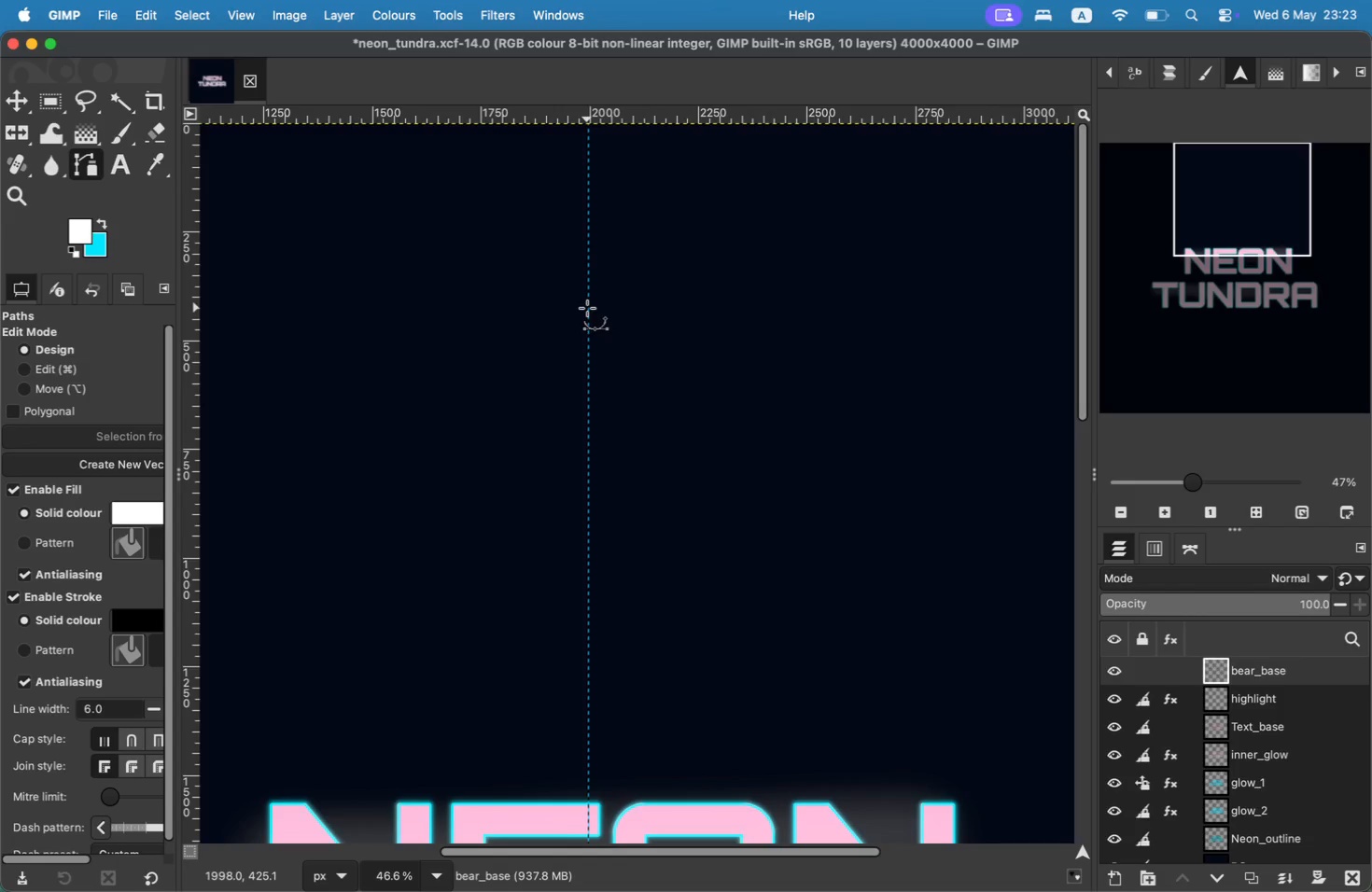 
scroll: coordinate [475, 298], scroll_direction: up, amount: 6.0
 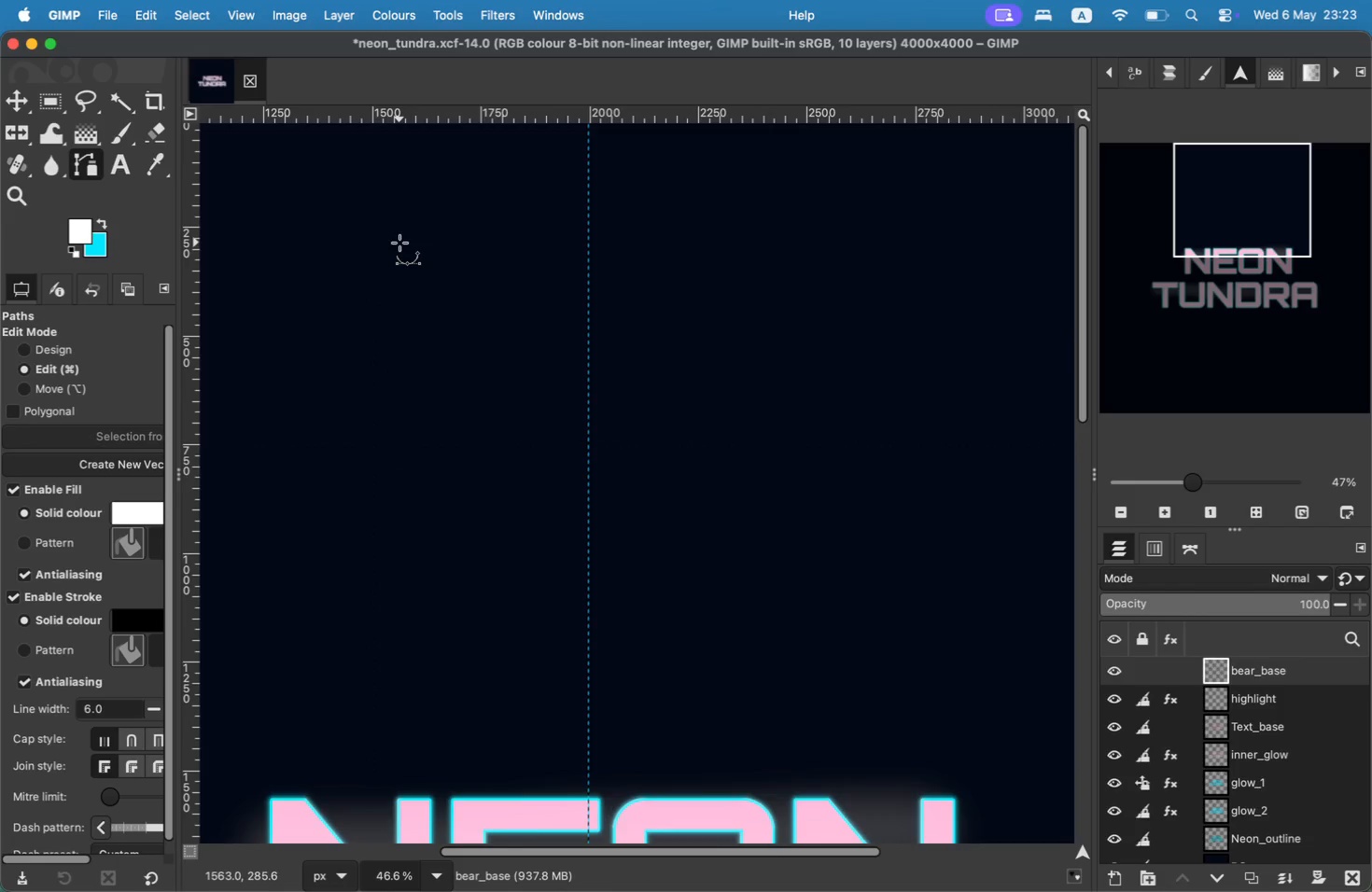 
left_click([588, 311])
 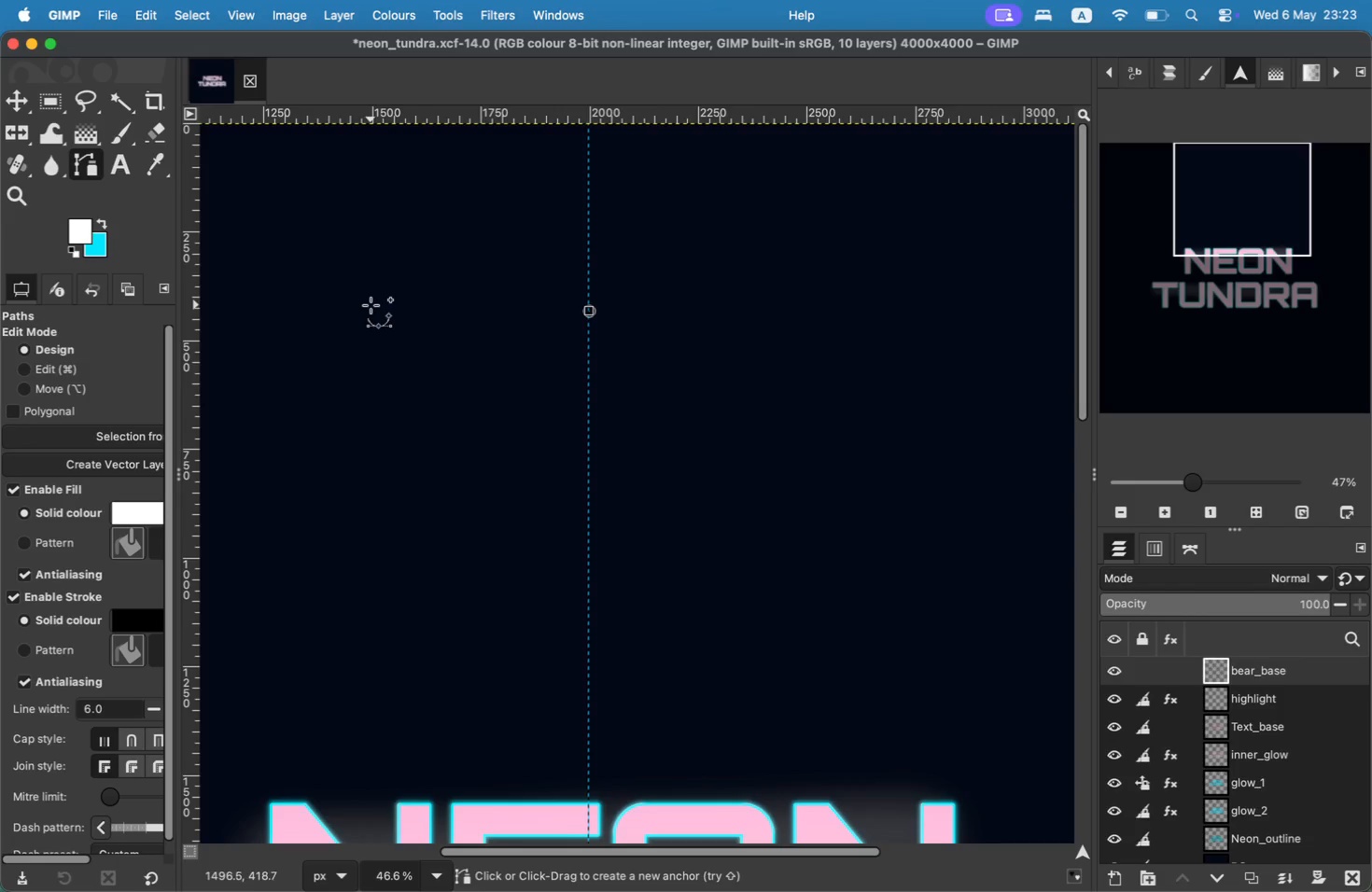 
left_click([370, 310])
 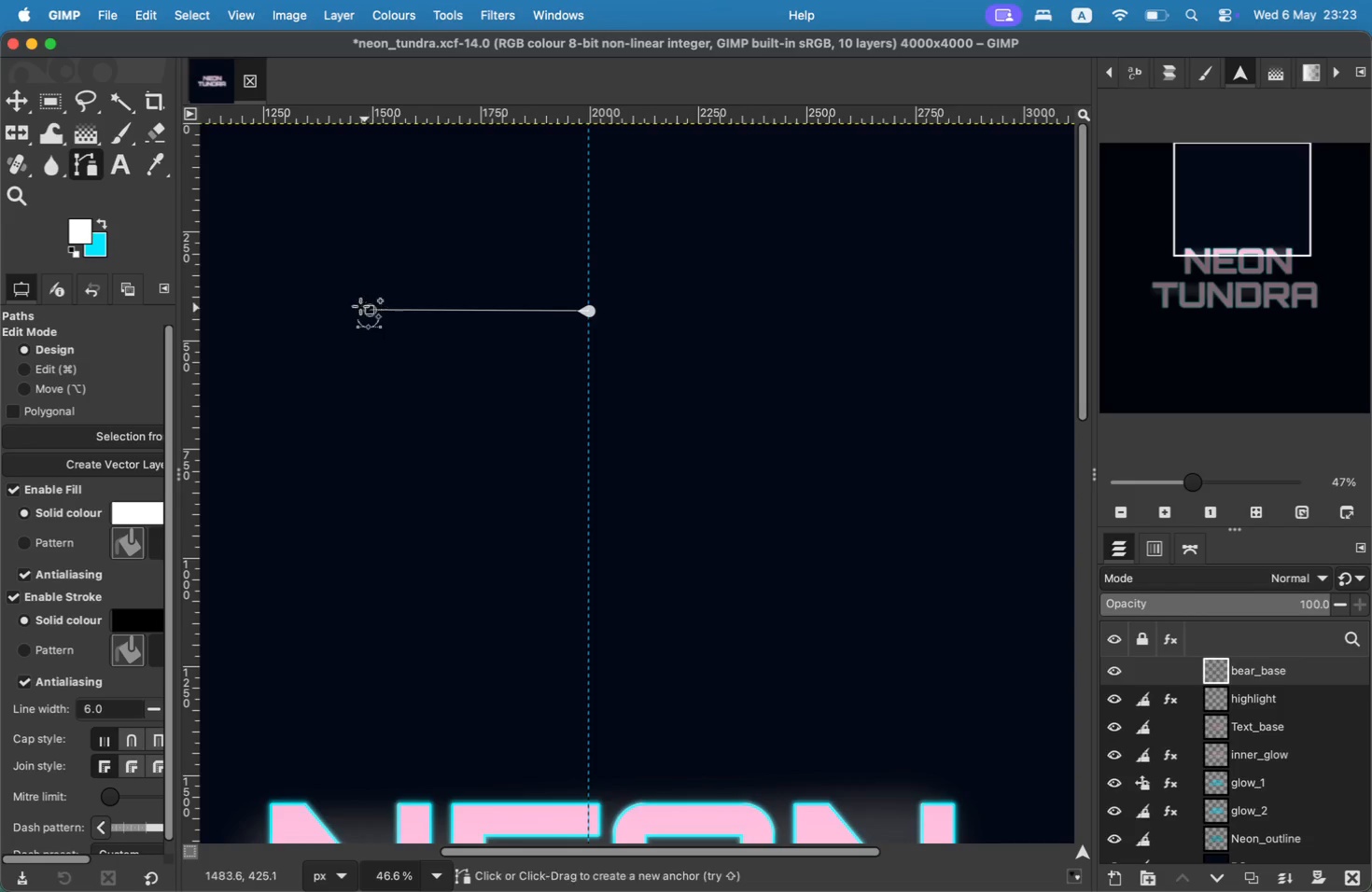 
hold_key(key=CommandLeft, duration=1.6)
 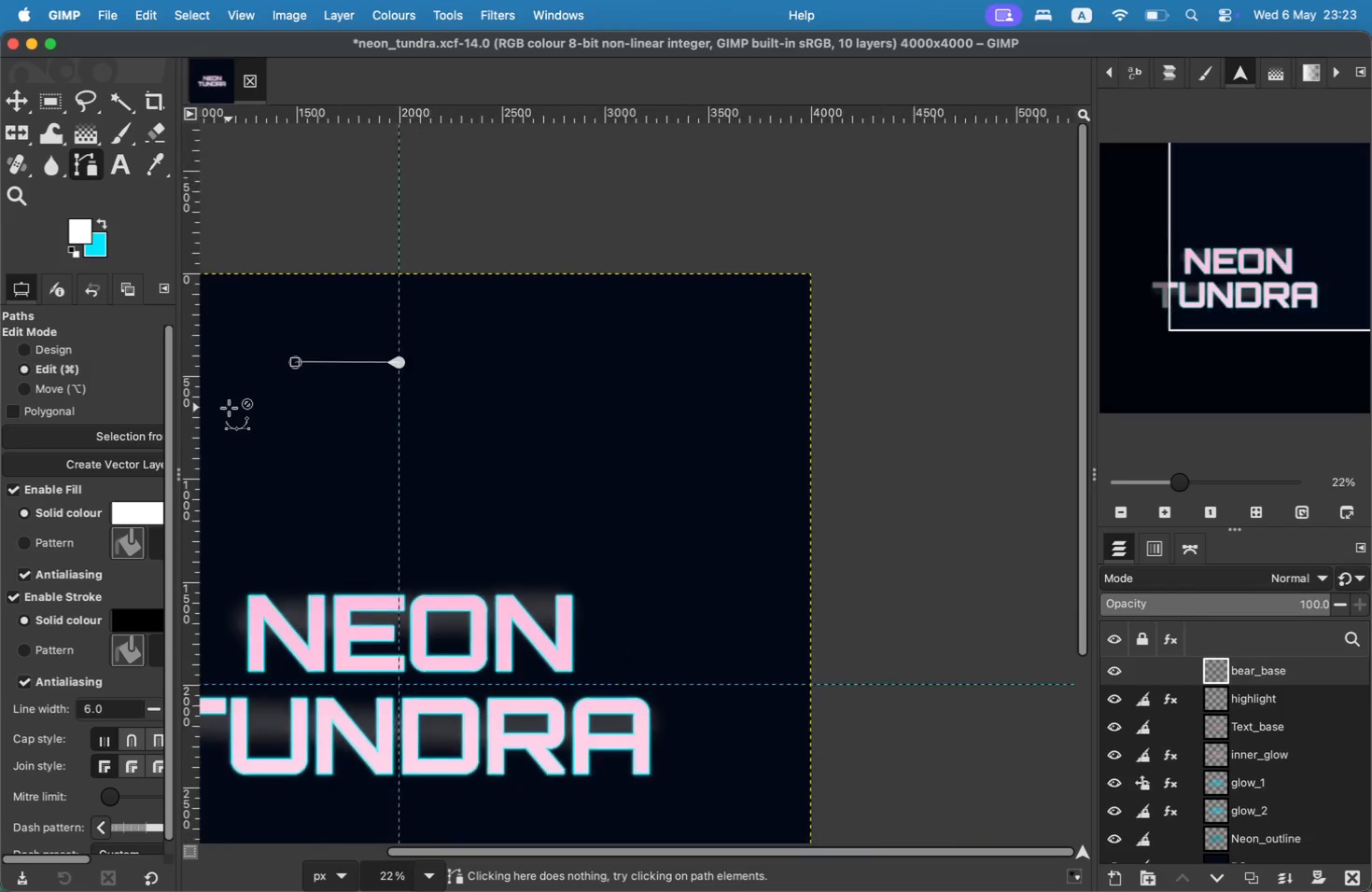 
left_click_drag(start_coordinate=[443, 856], to_coordinate=[338, 824])
 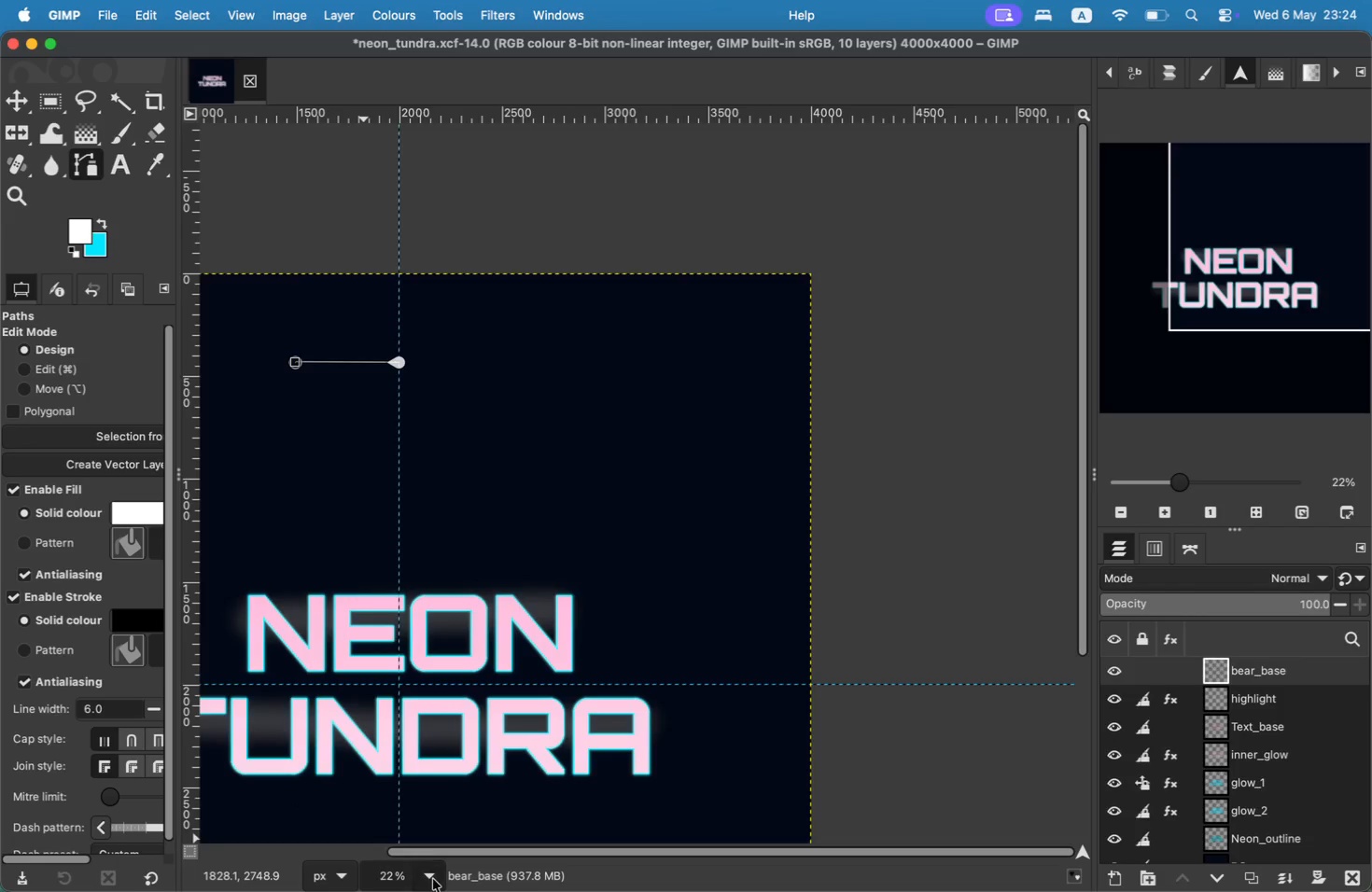 
hold_key(key=CommandLeft, duration=1.5)
 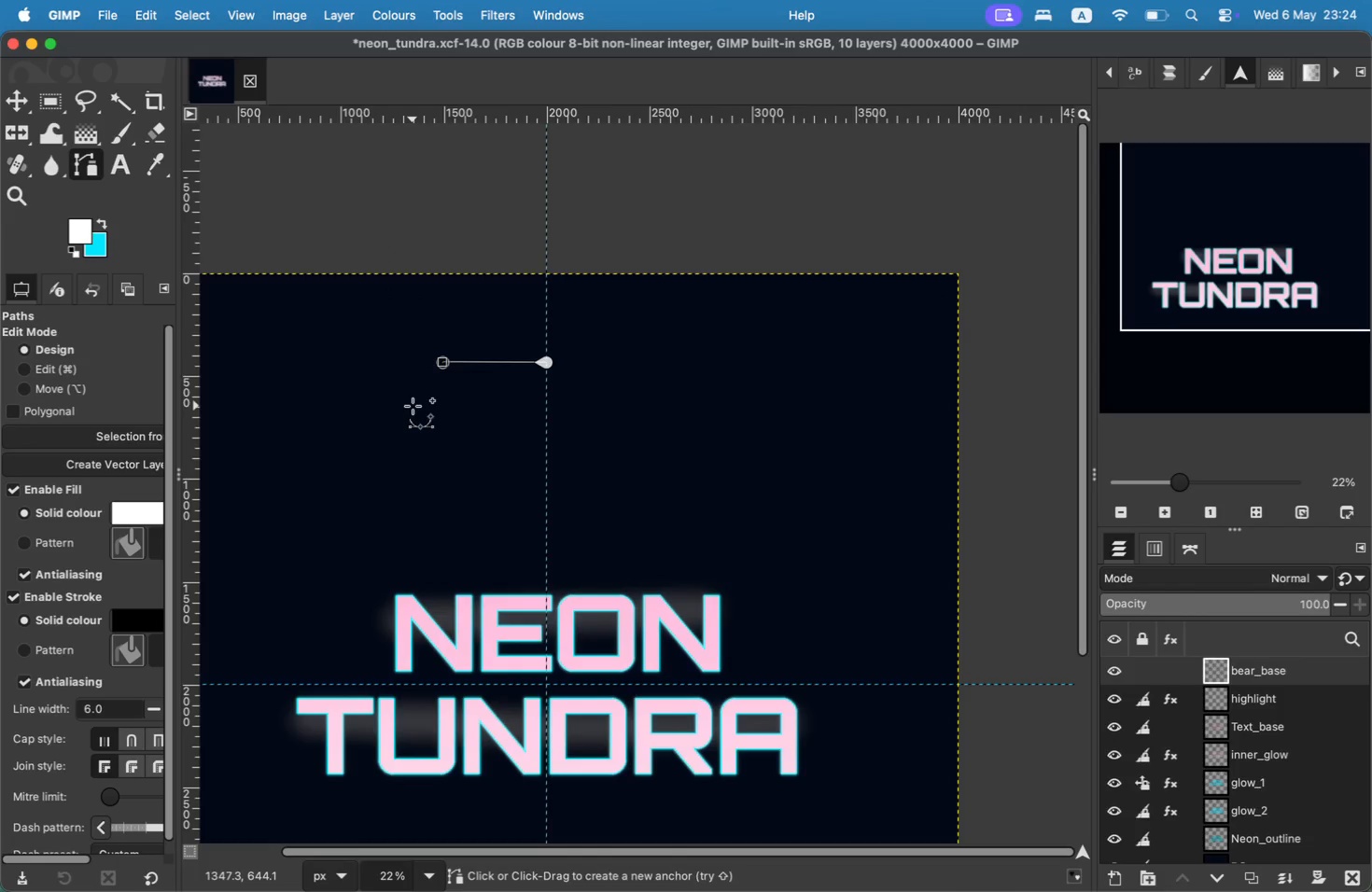 
hold_key(key=CommandLeft, duration=1.5)
 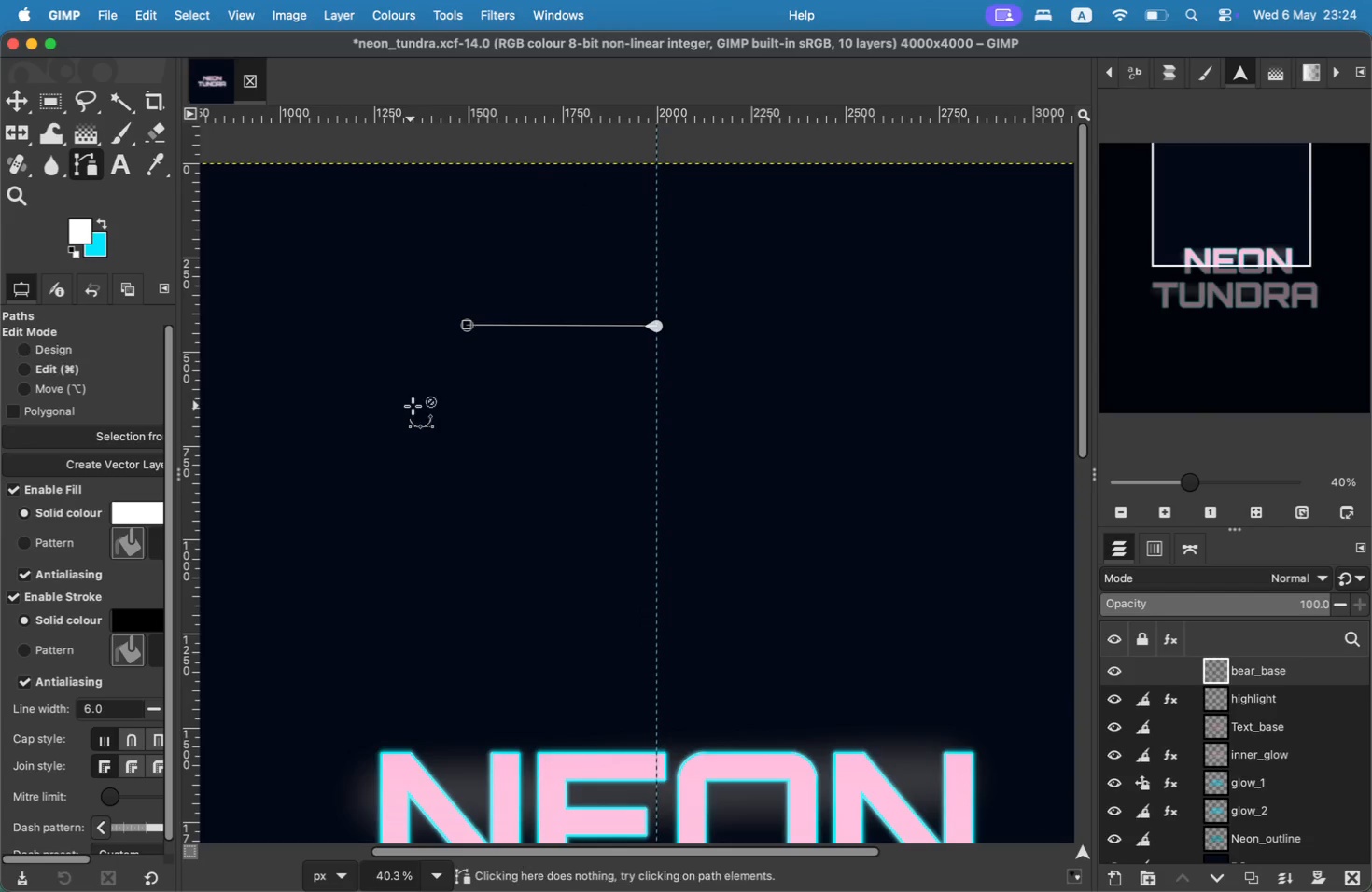 
scroll: coordinate [405, 410], scroll_direction: up, amount: 4.0
 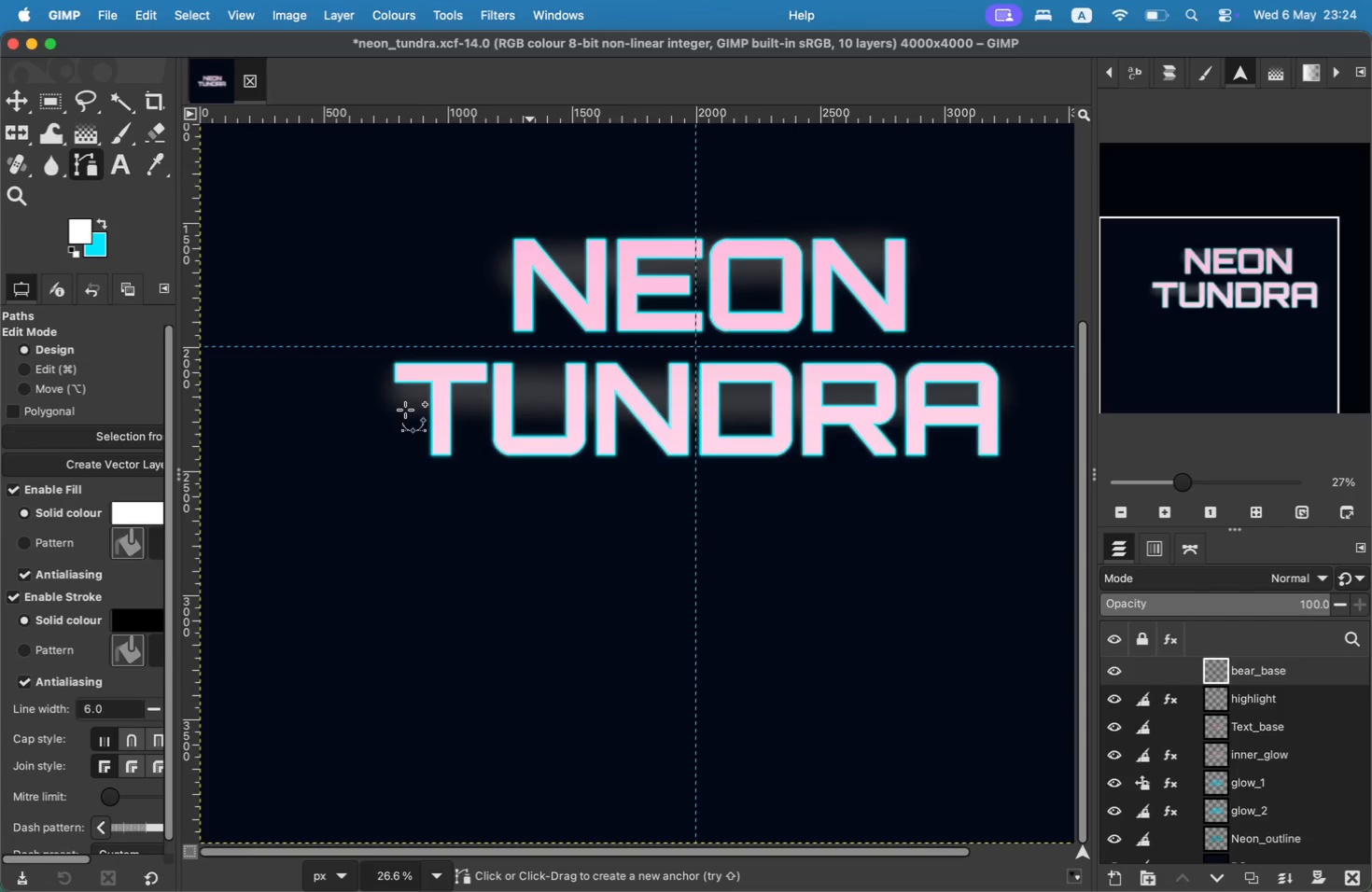 
hold_key(key=CommandLeft, duration=0.63)
scroll: coordinate [613, 277], scroll_direction: down, amount: 1.0
 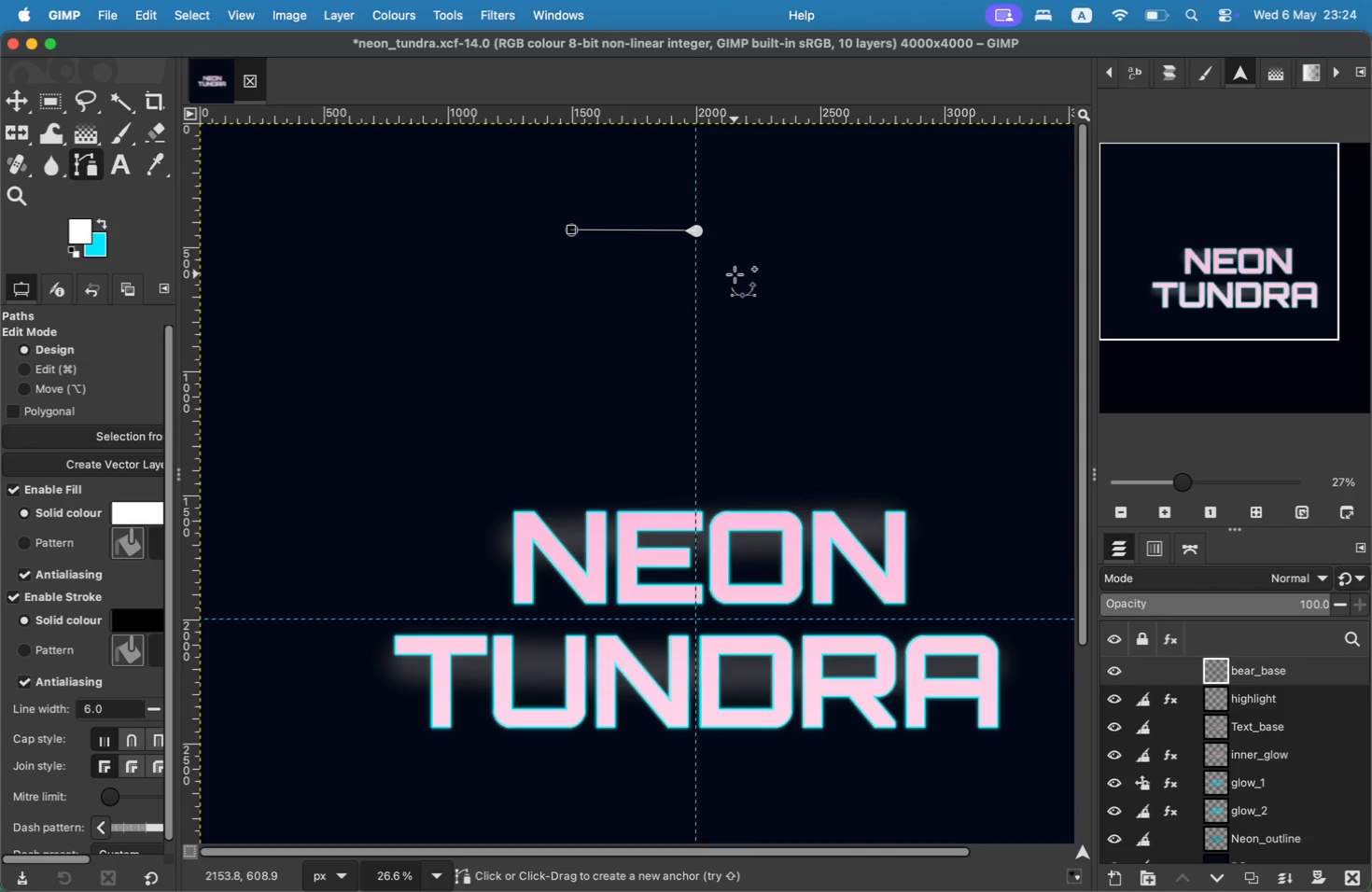 
hold_key(key=CommandLeft, duration=1.11)
 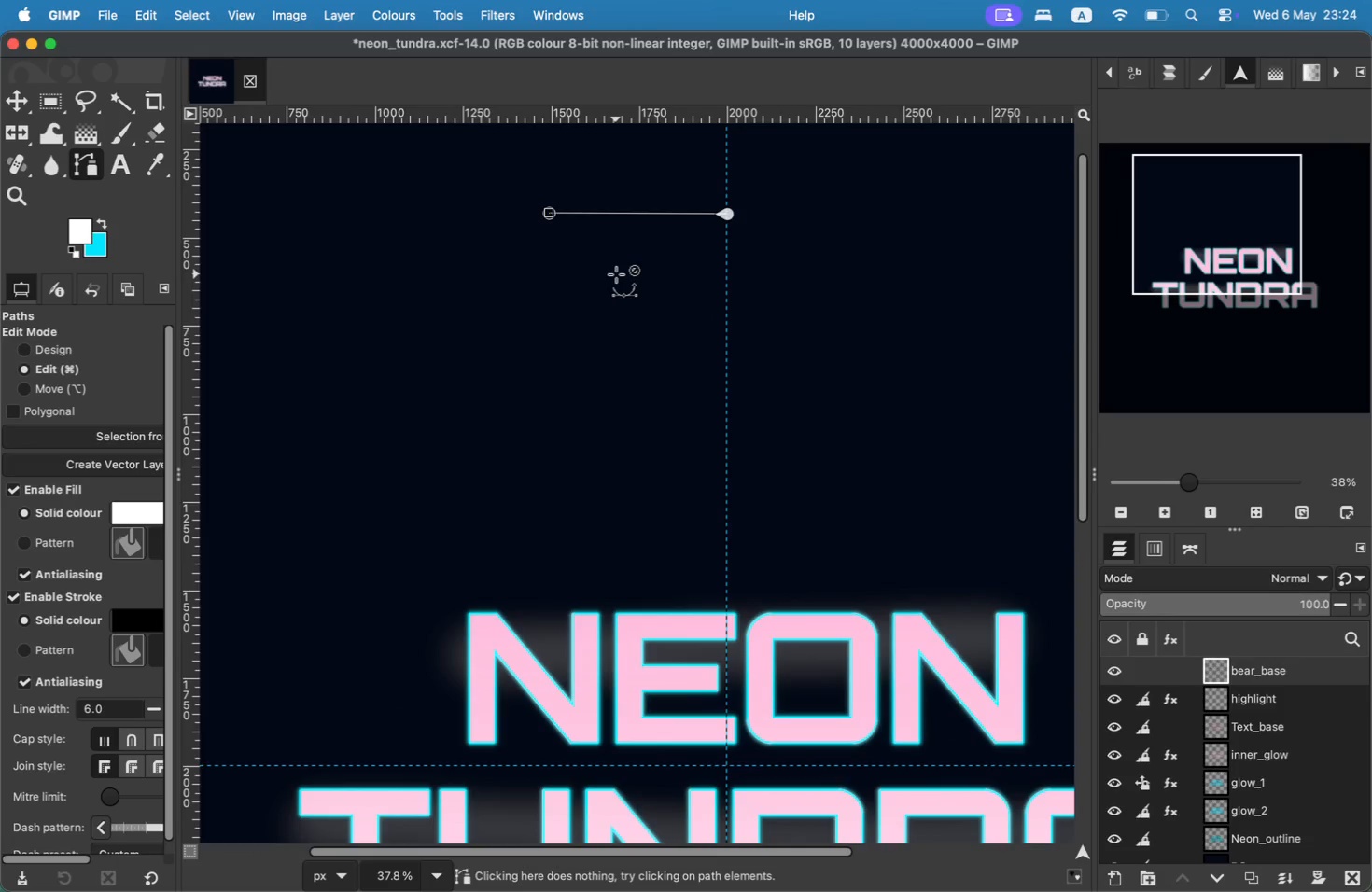 
left_click_drag(start_coordinate=[1183, 221], to_coordinate=[1147, 208])
 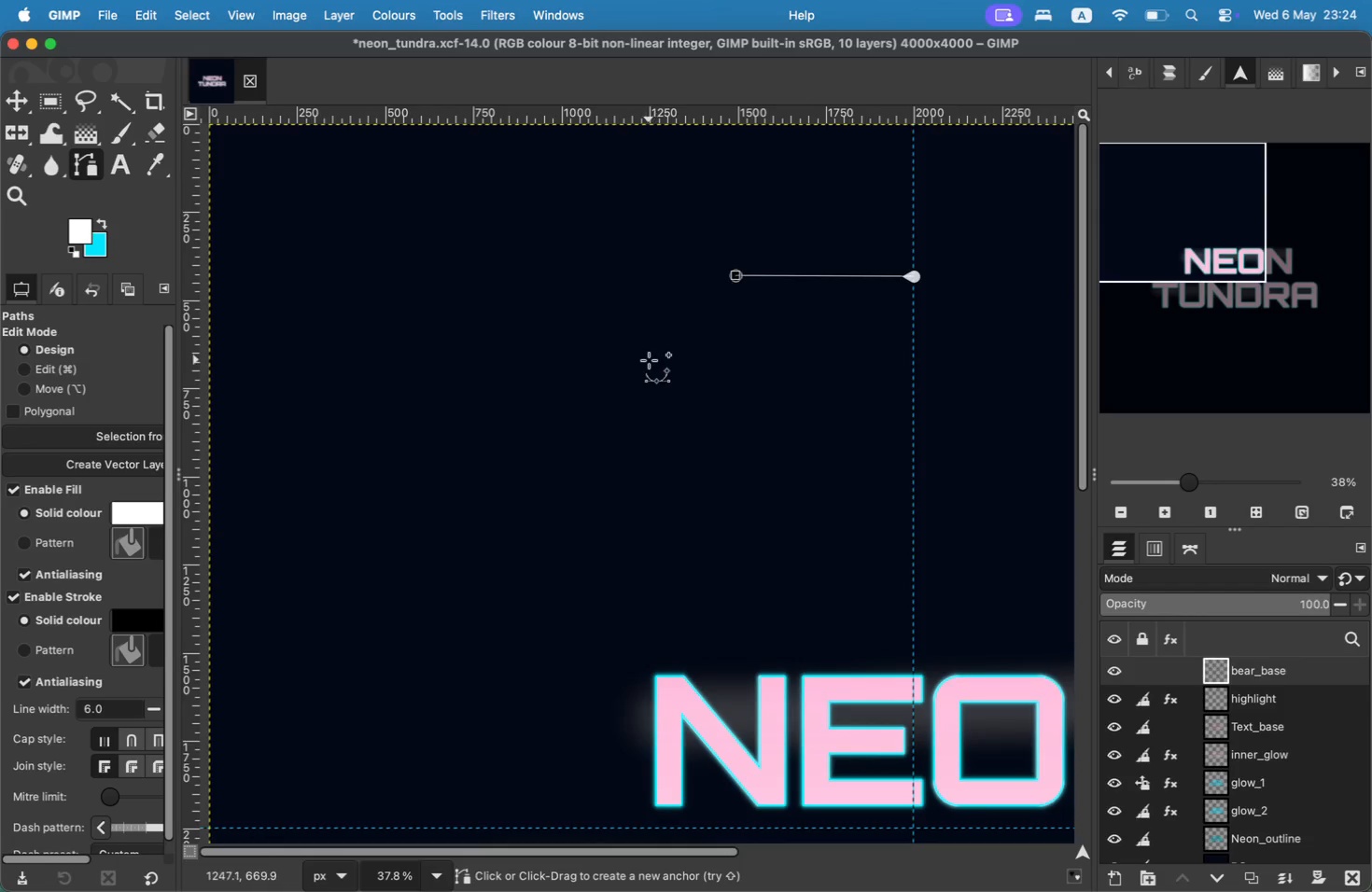 
left_click([639, 358])
 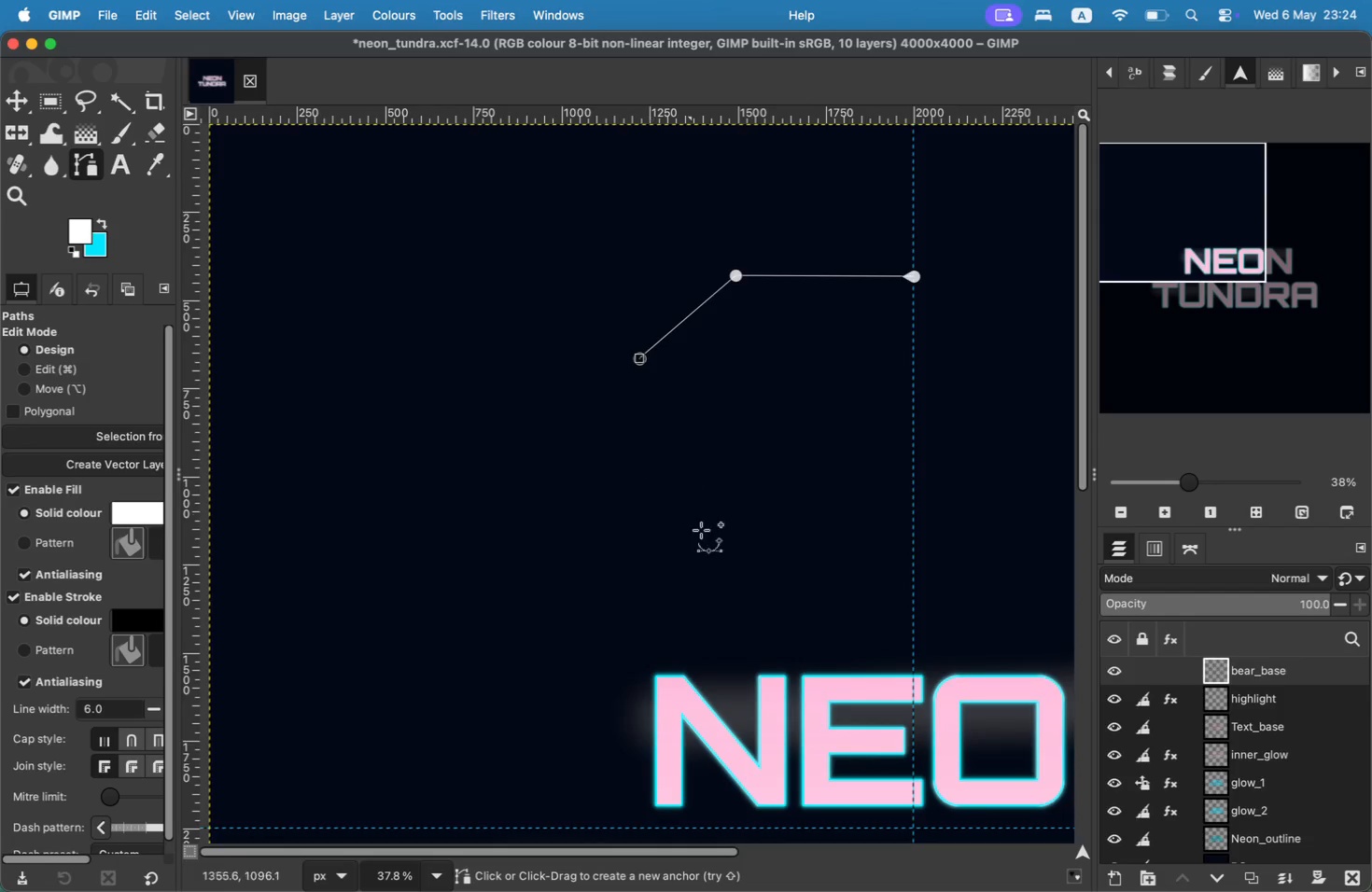 
left_click([781, 634])
 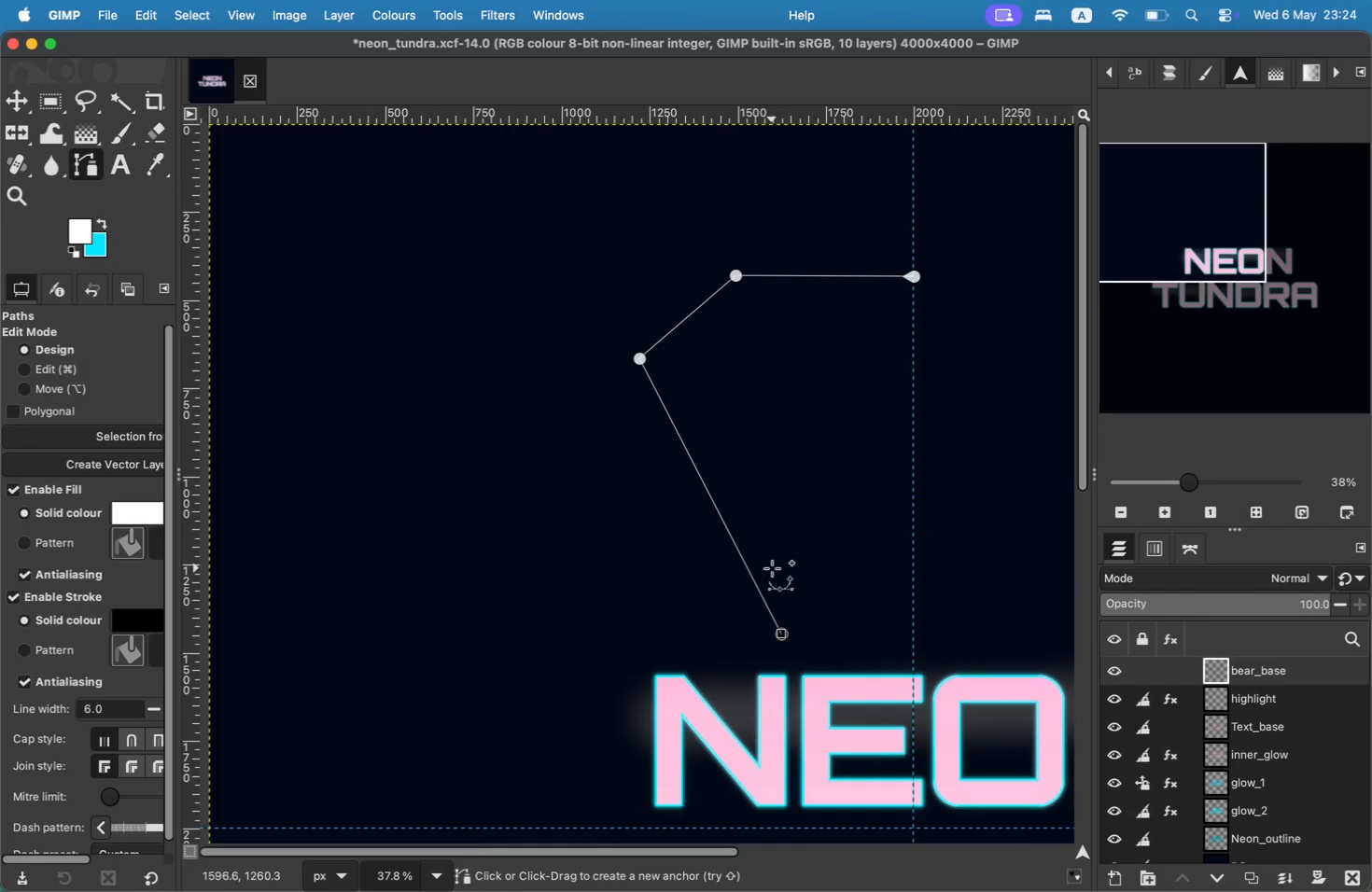 
key(Meta+Z)
 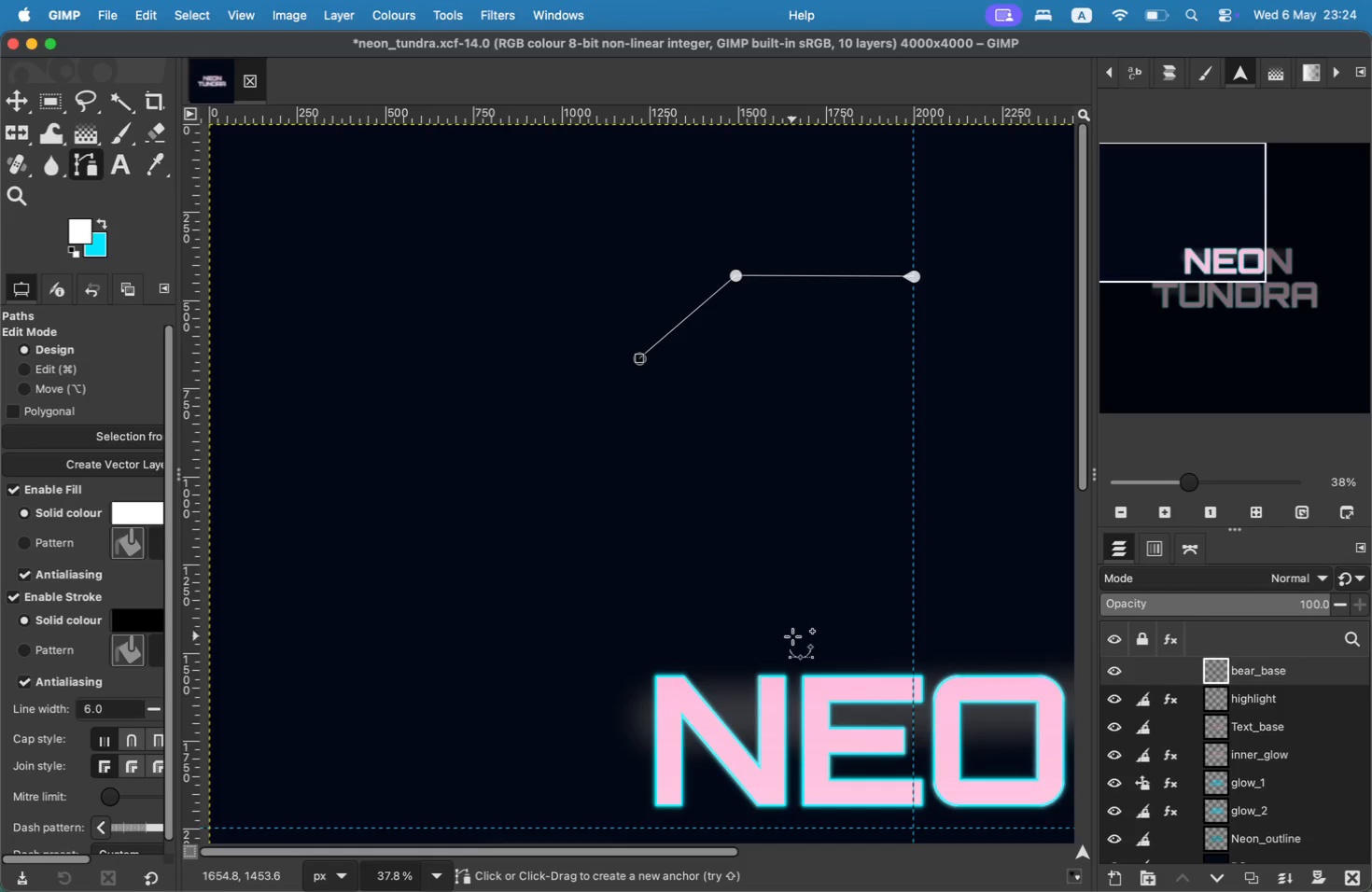 
left_click([792, 638])
 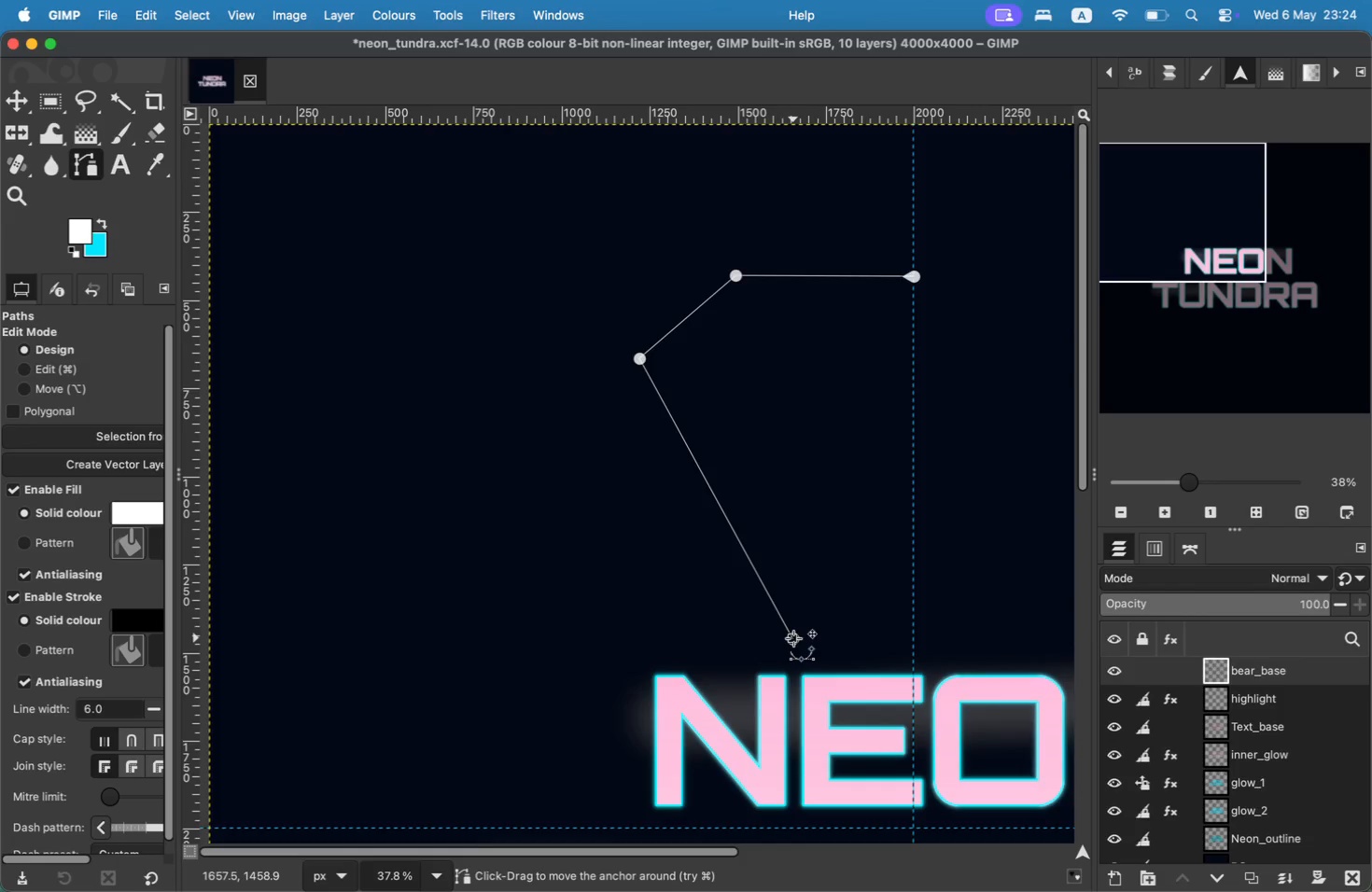 
key(Meta+CommandLeft)
 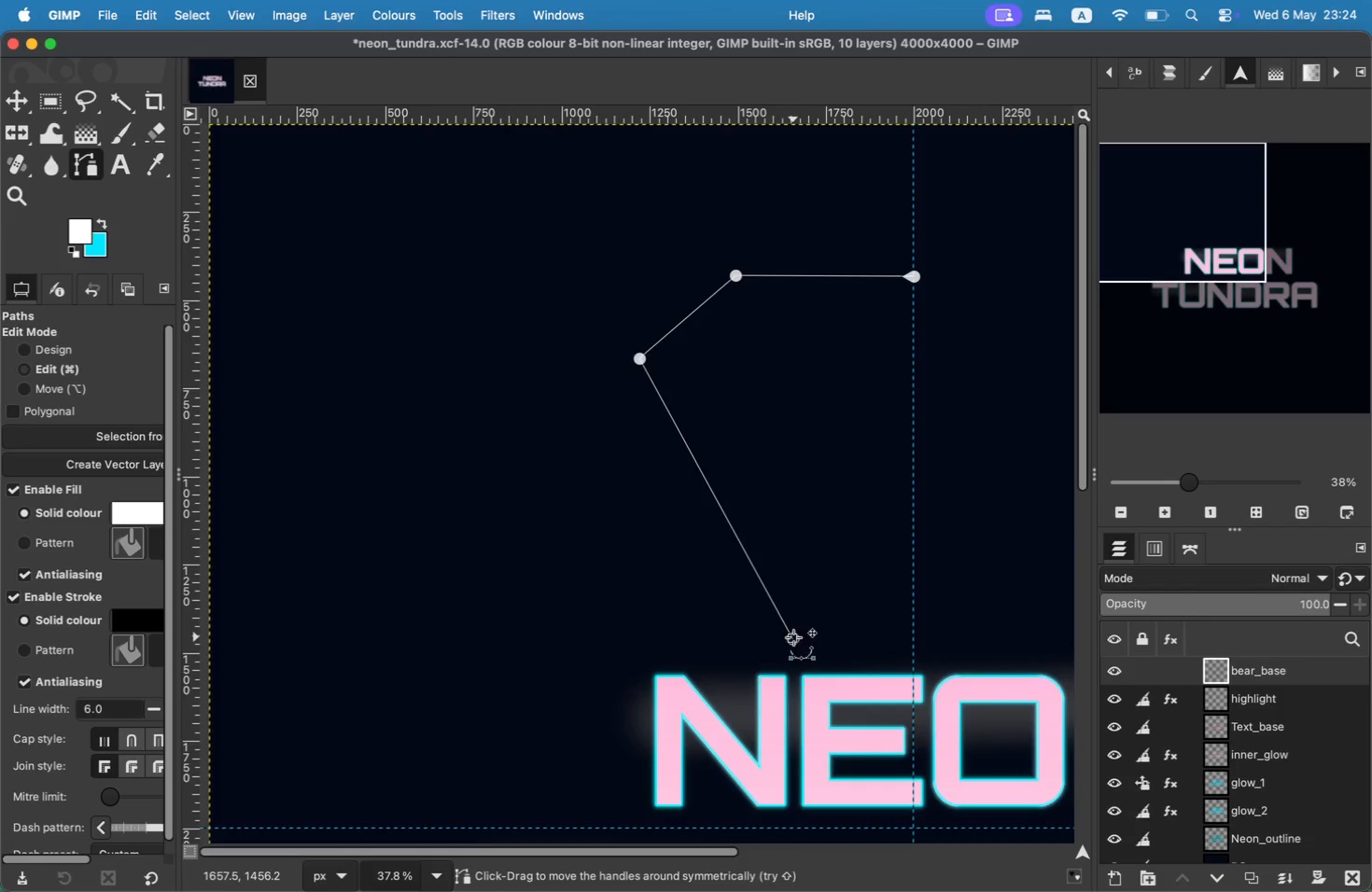 
key(Meta+Z)
 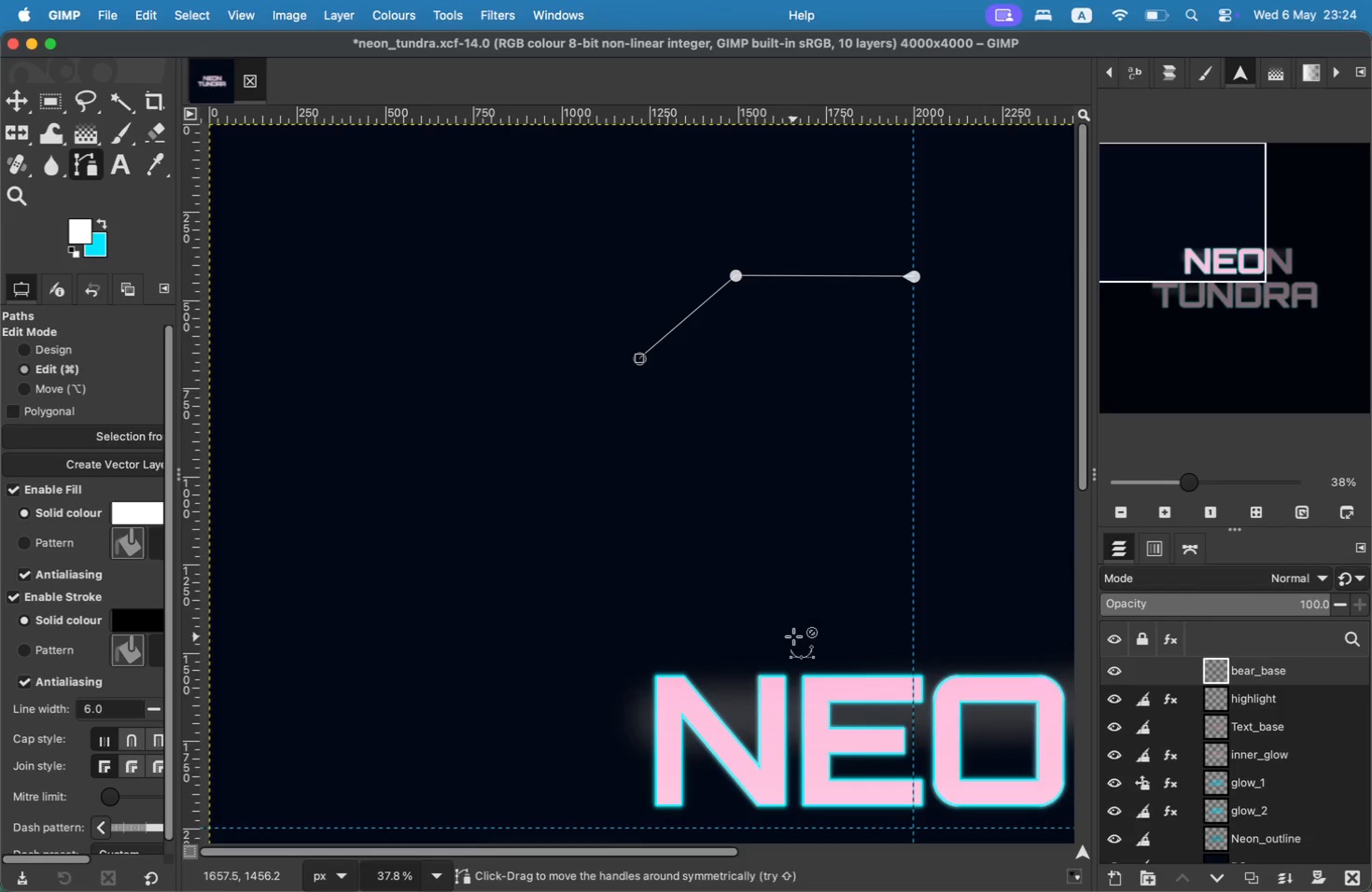 
key(Meta+CommandLeft)
 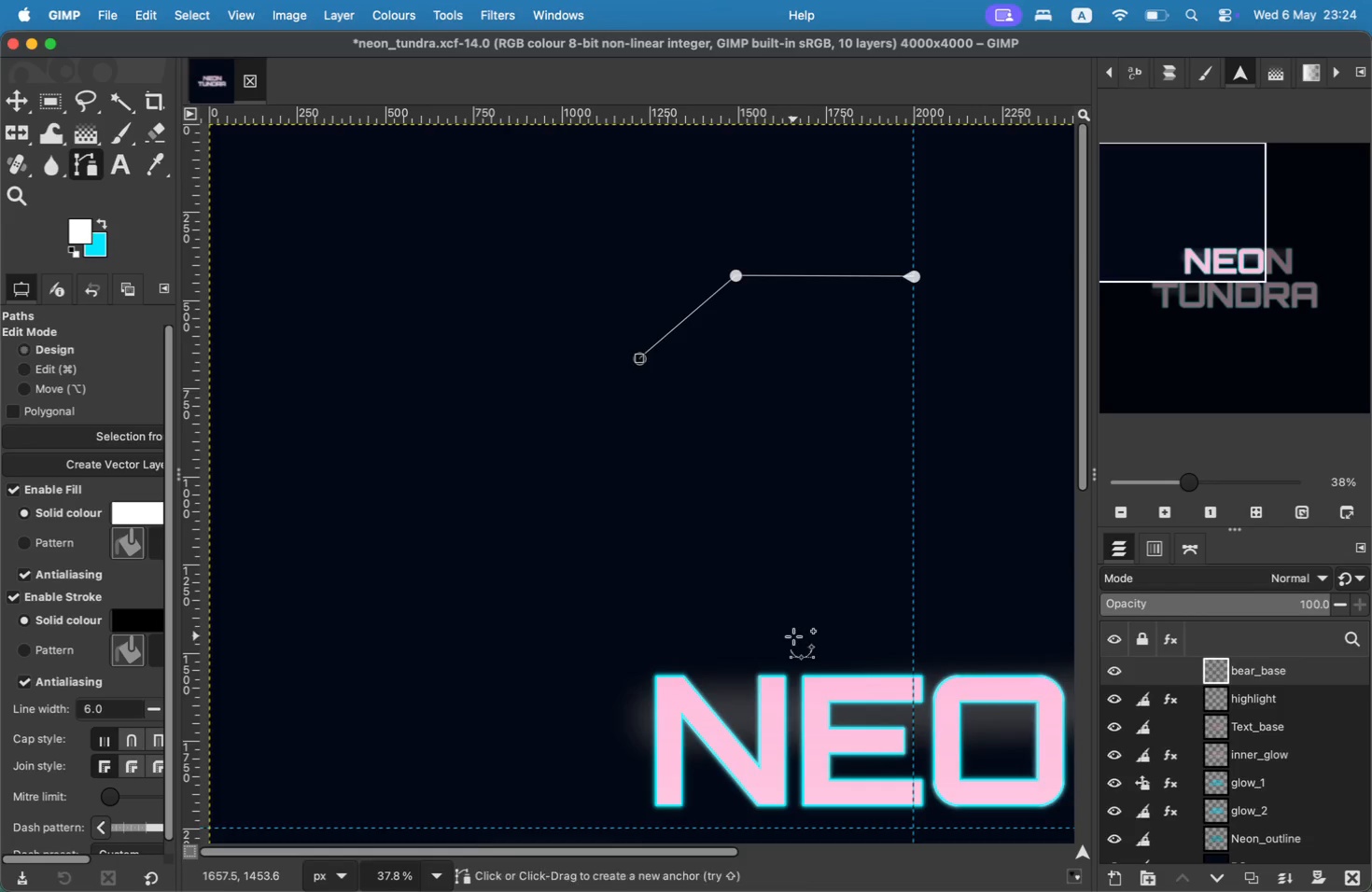 
key(Meta+Z)
 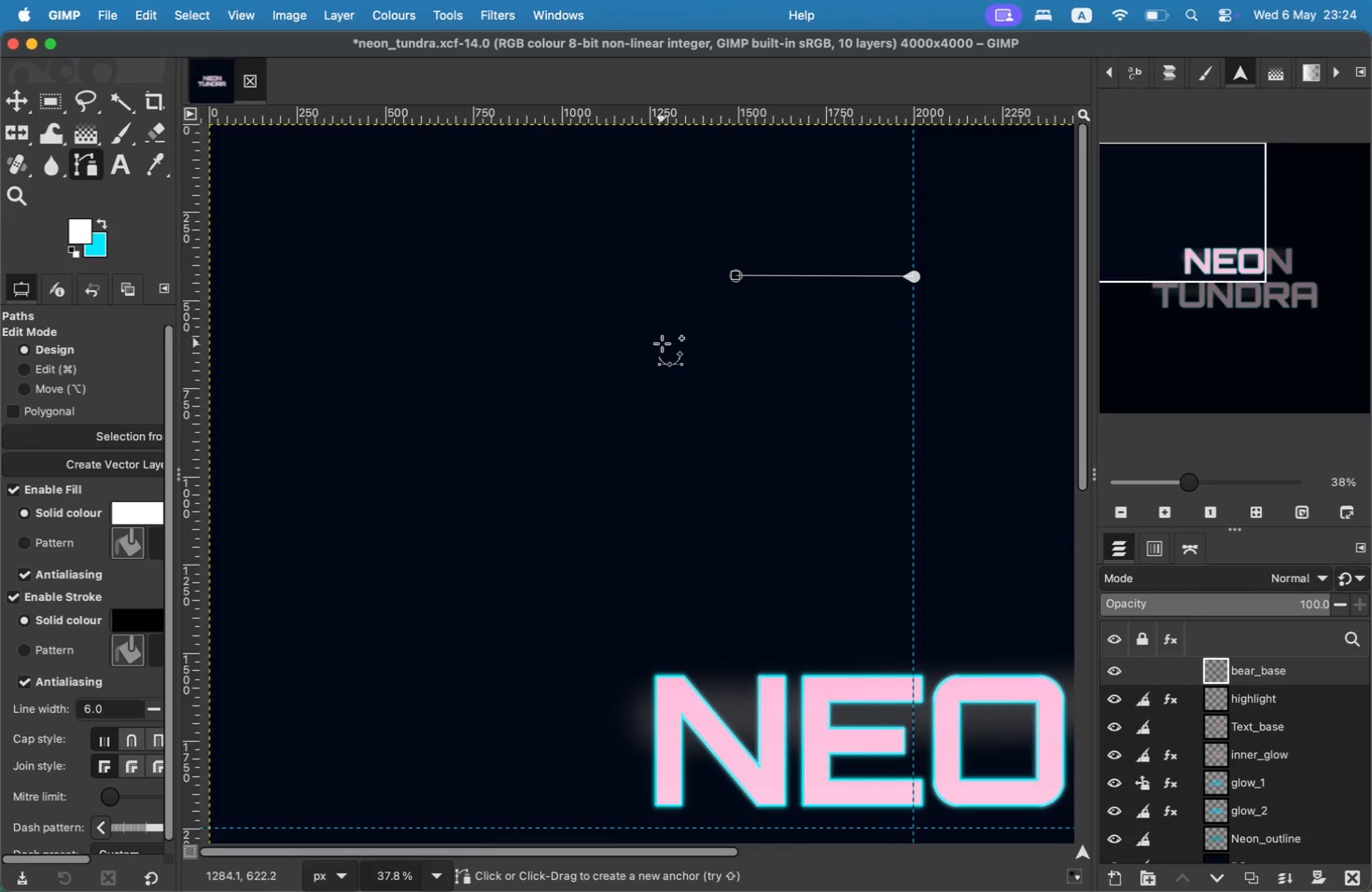 
left_click([663, 355])
 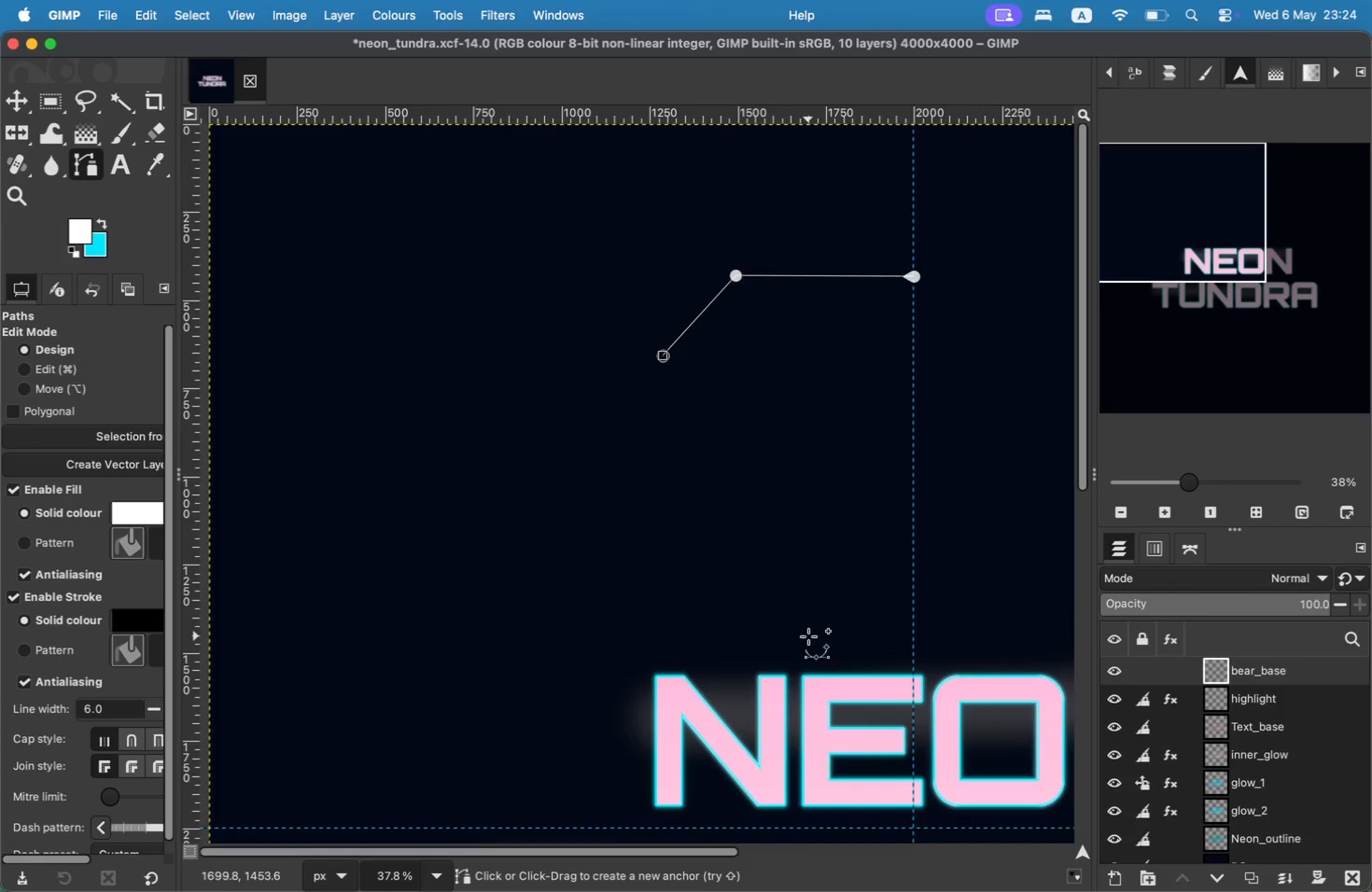 
left_click([806, 643])
 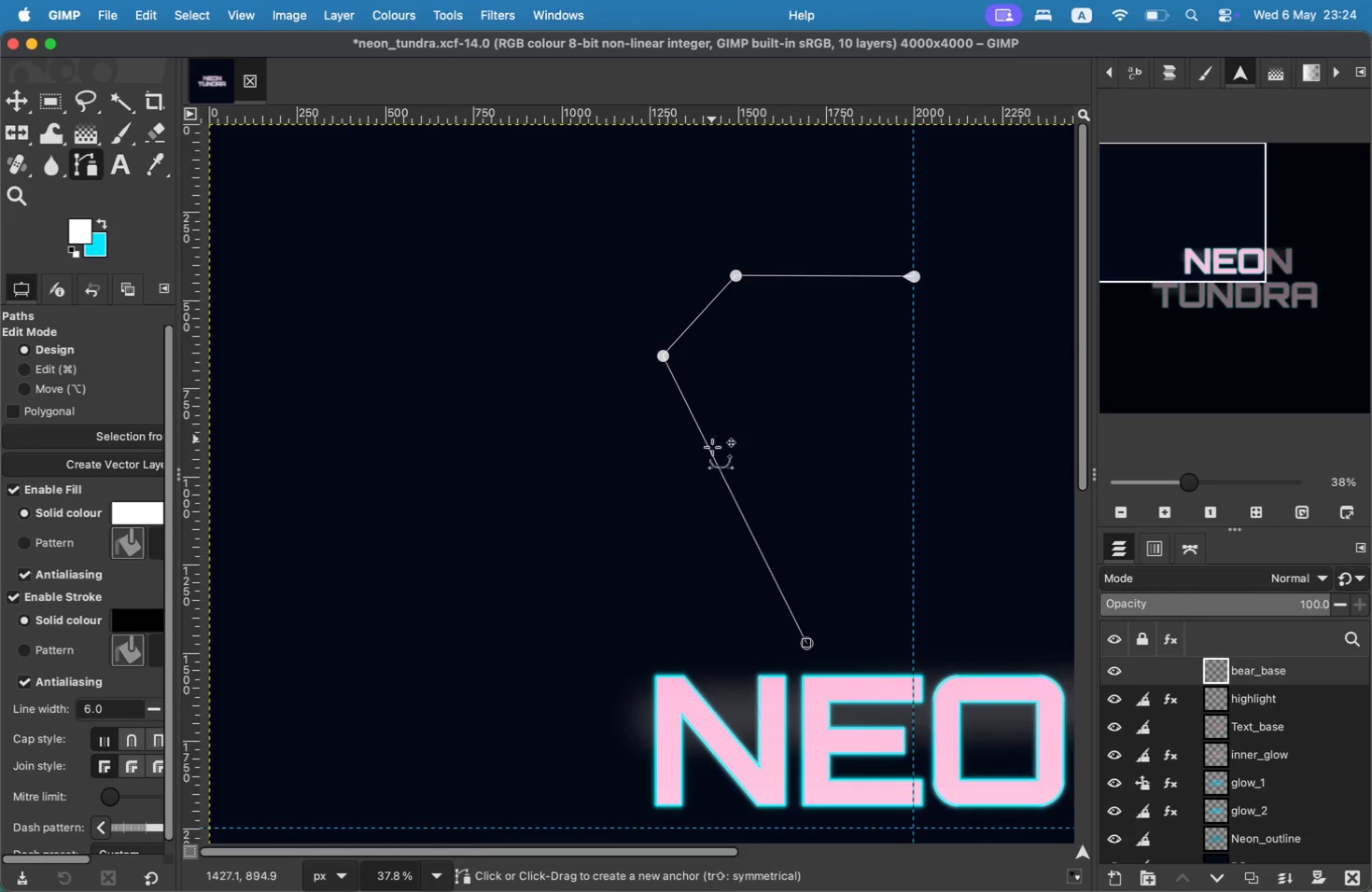 
wait(5.95)
 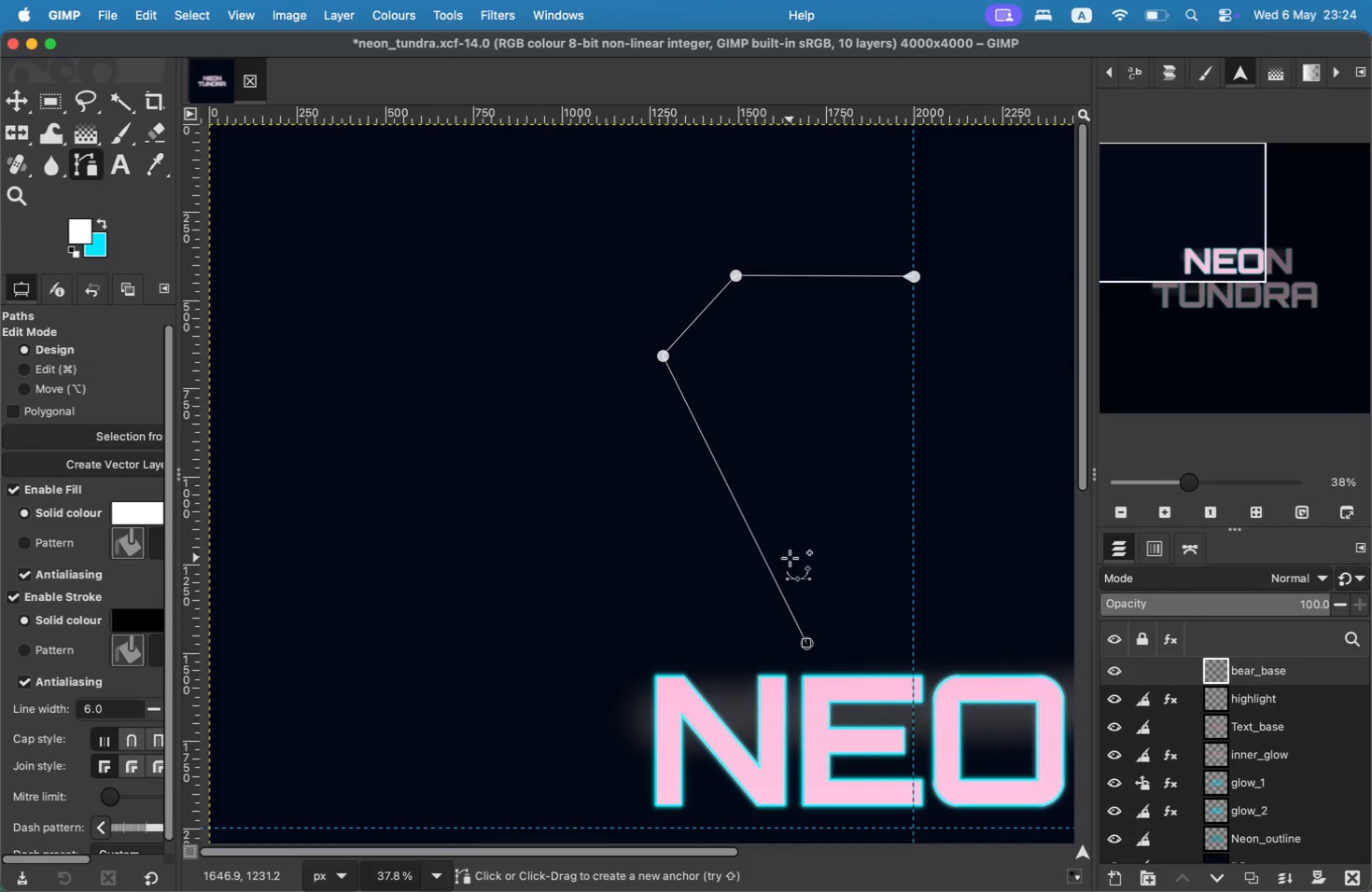 
left_click([777, 558])
 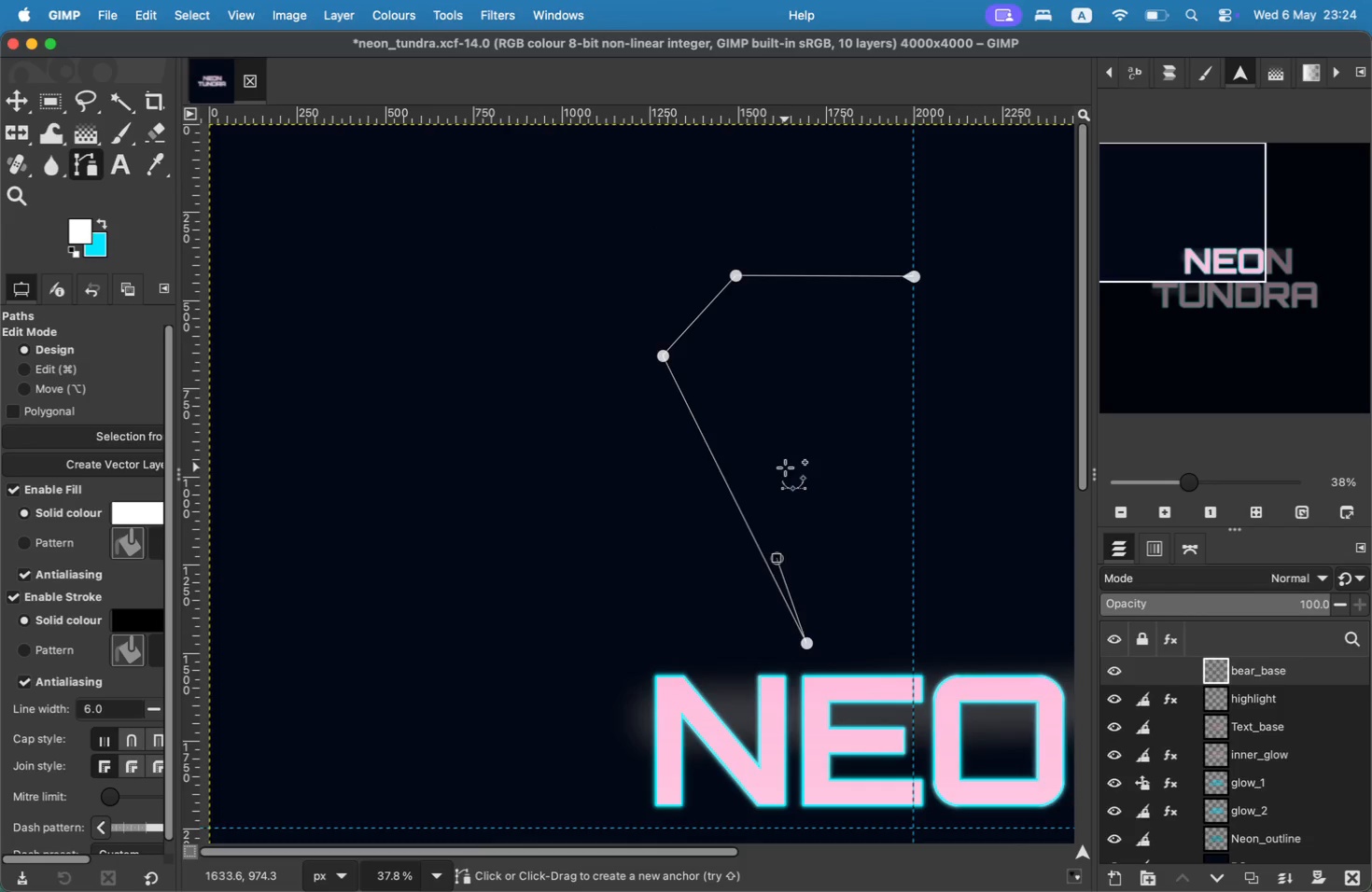 
key(Meta+CommandLeft)
 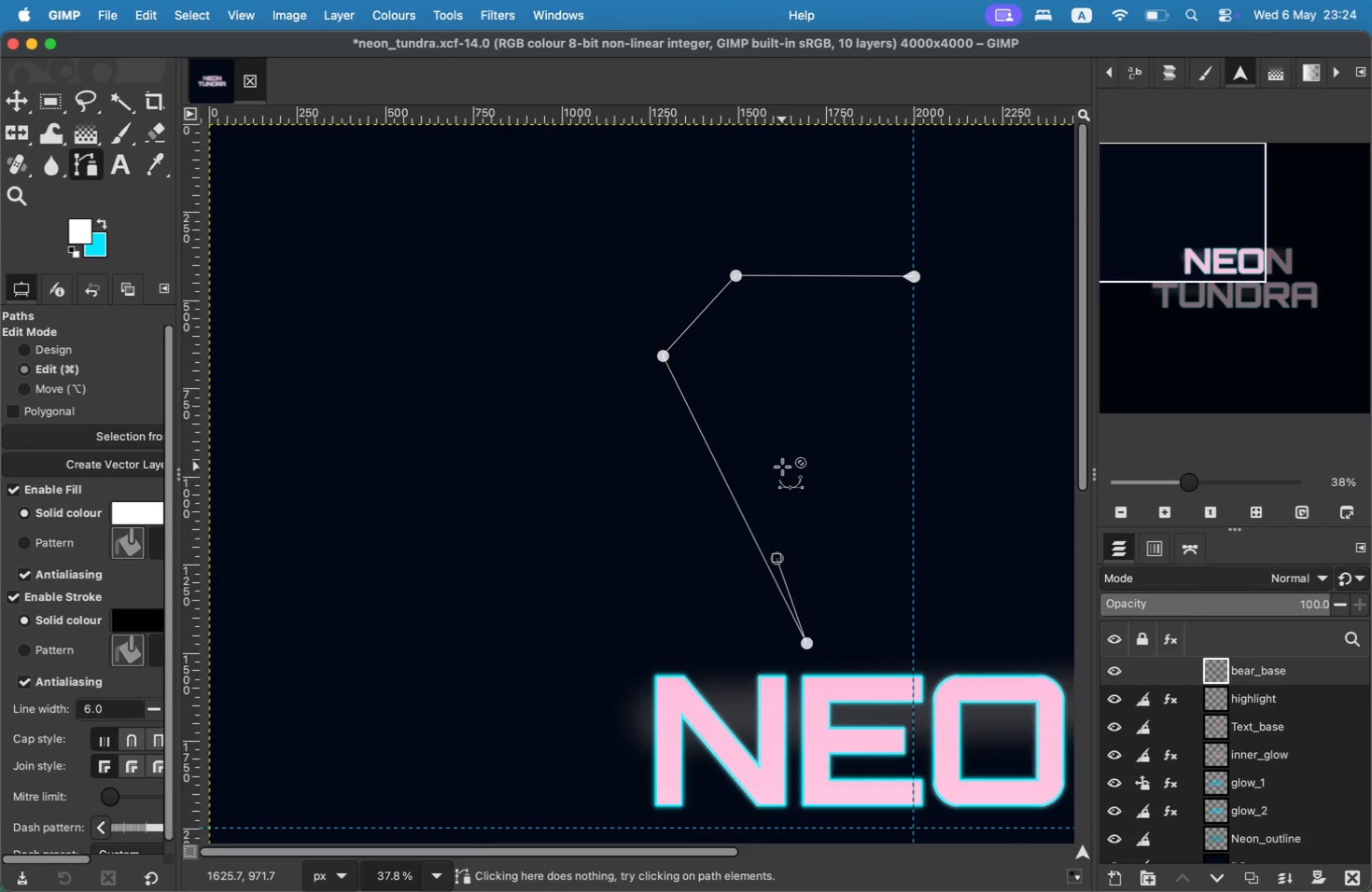 
key(Meta+Z)
 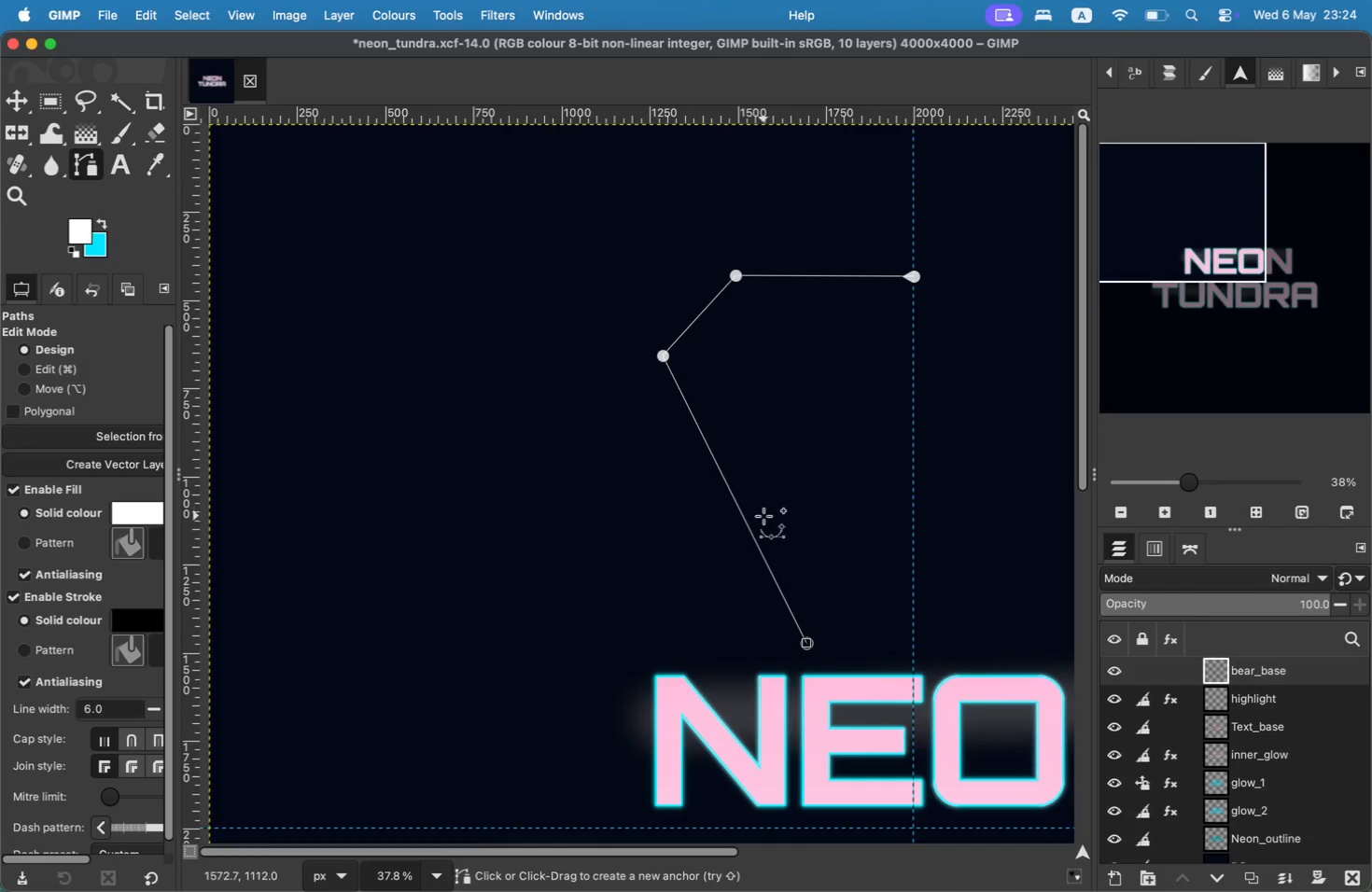 
left_click([763, 520])
 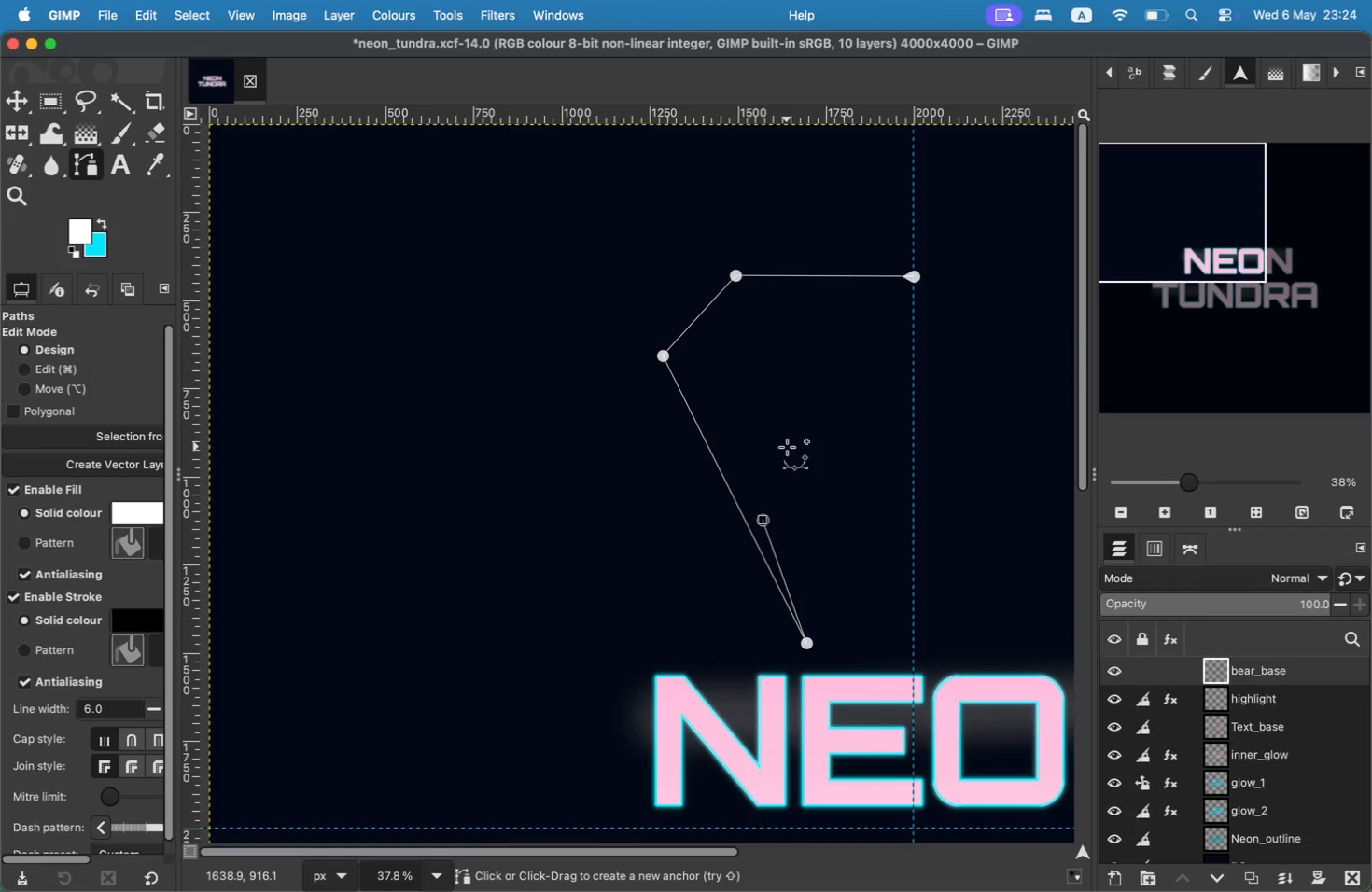 
left_click([789, 436])
 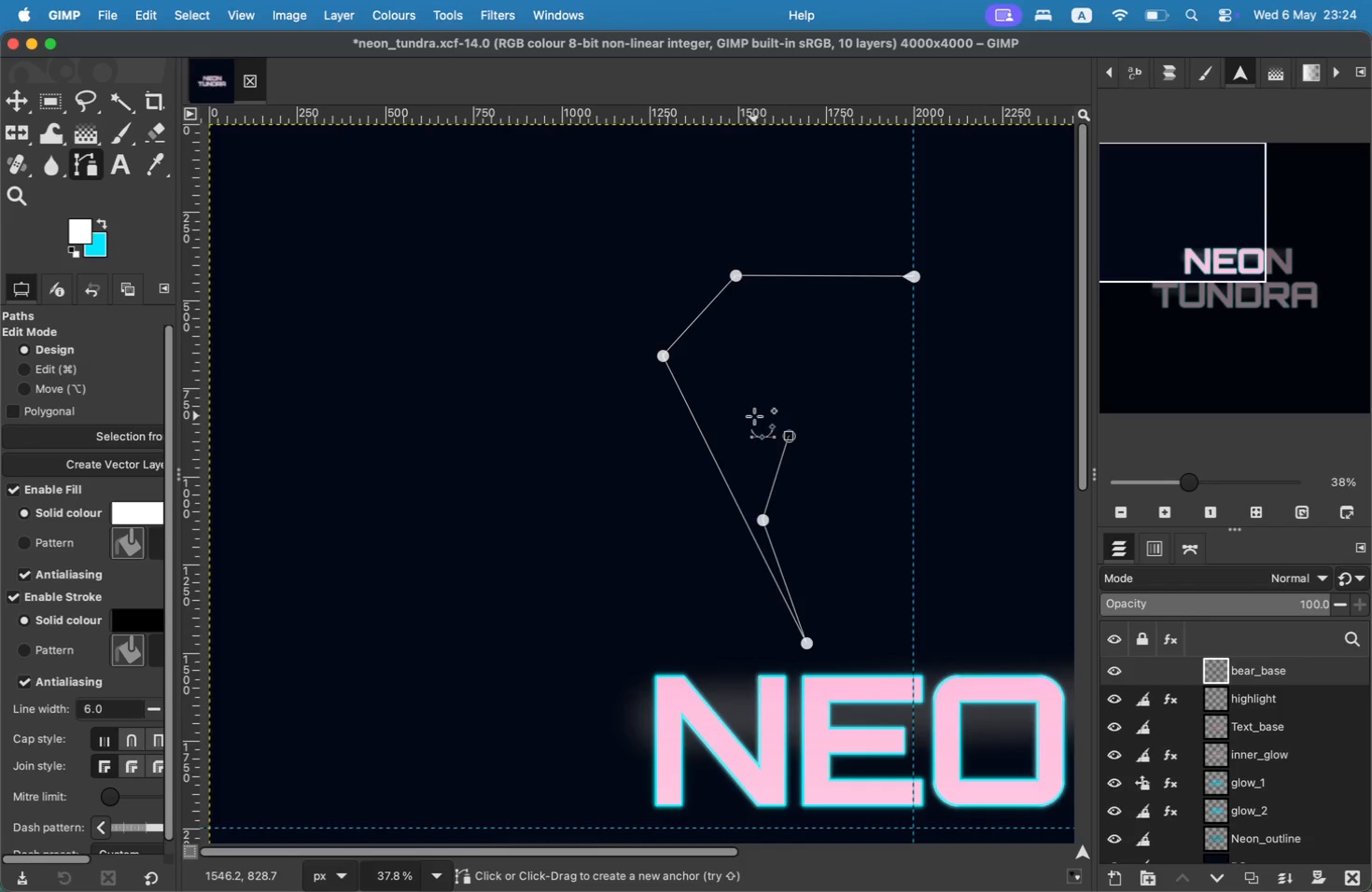 
left_click([753, 416])
 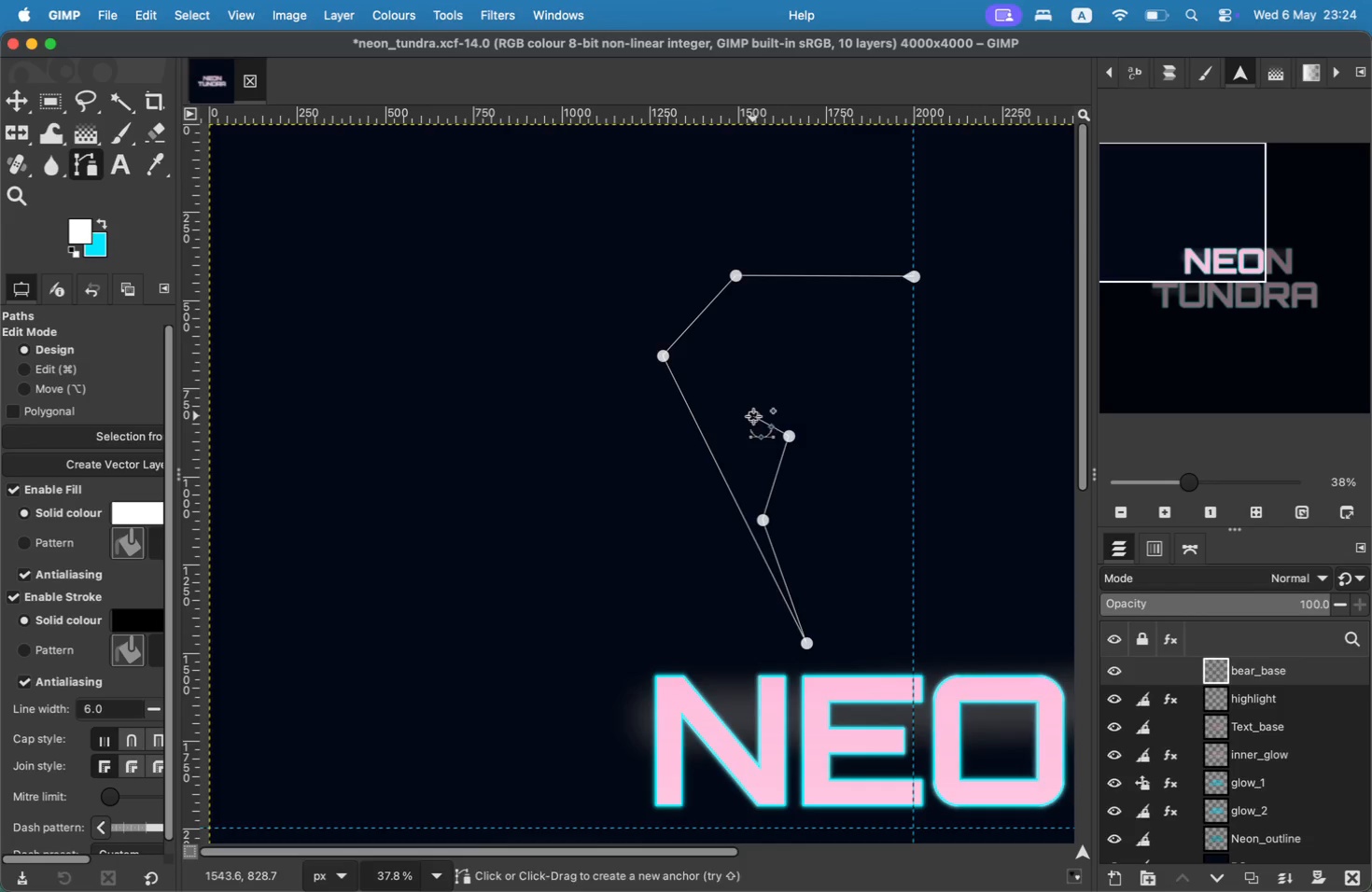 
key(Meta+Z)
 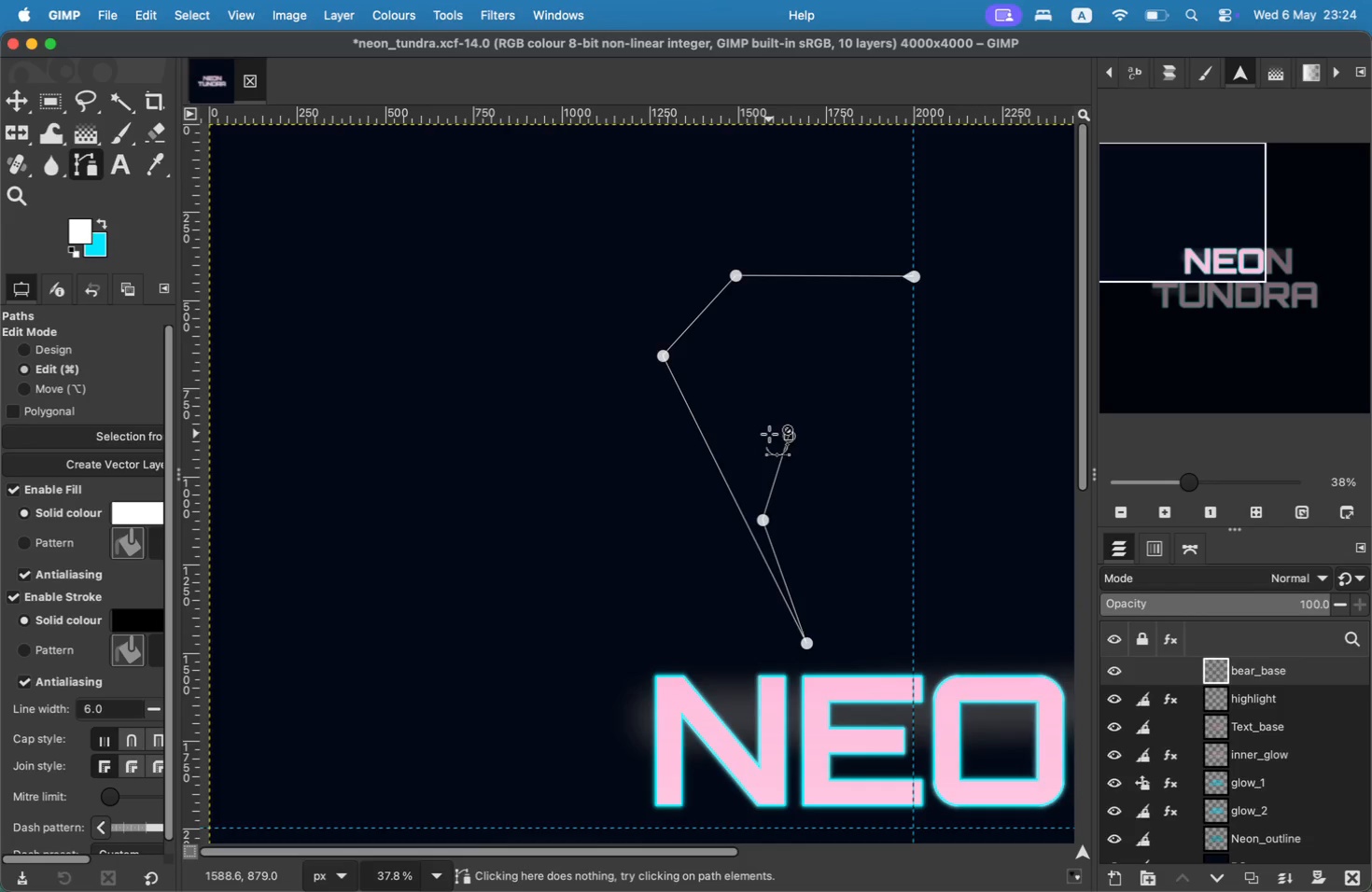 
key(Meta+Z)
 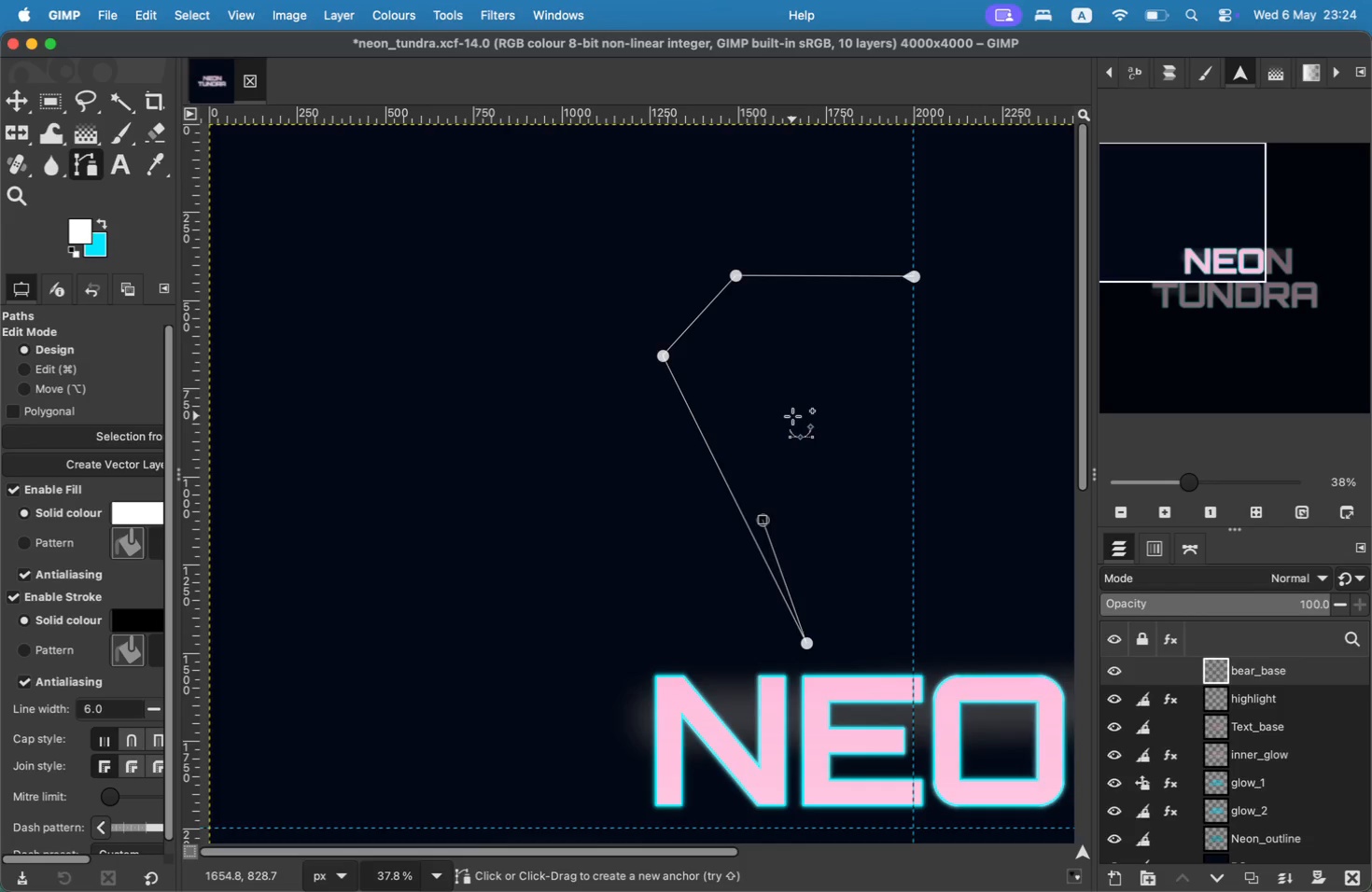 
left_click([792, 414])
 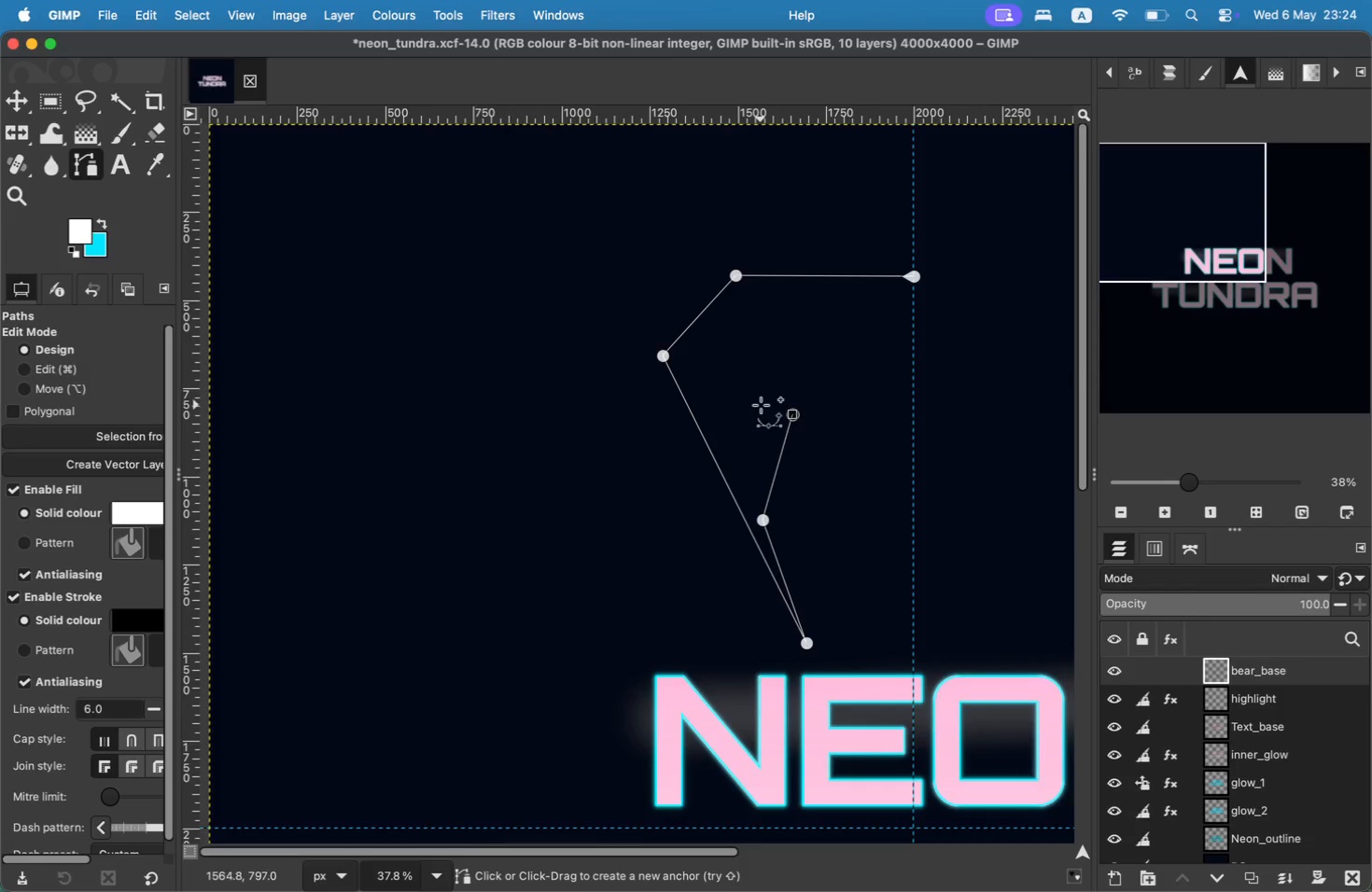 
wait(7.81)
 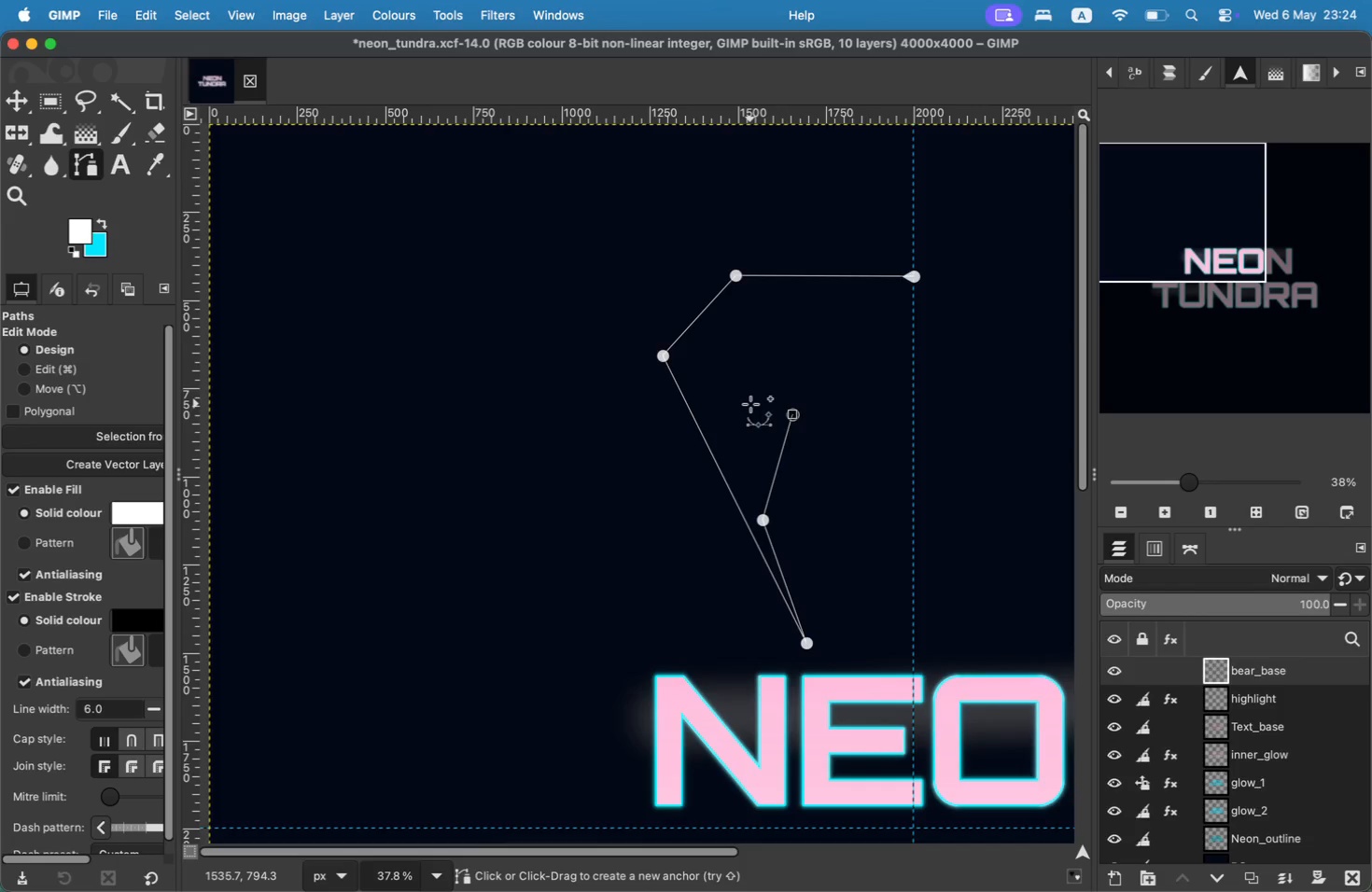 
left_click([747, 401])
 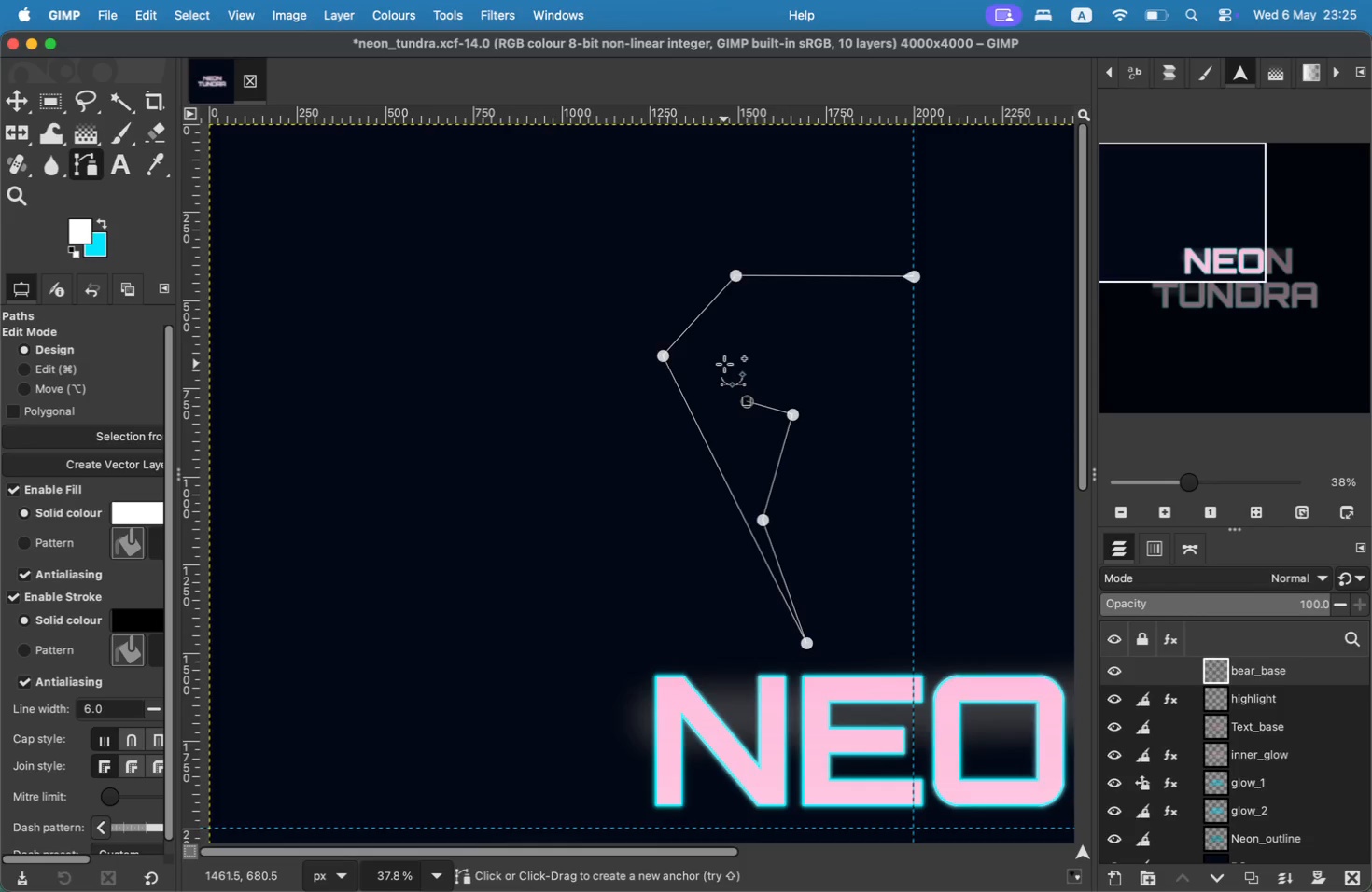 
left_click([722, 364])
 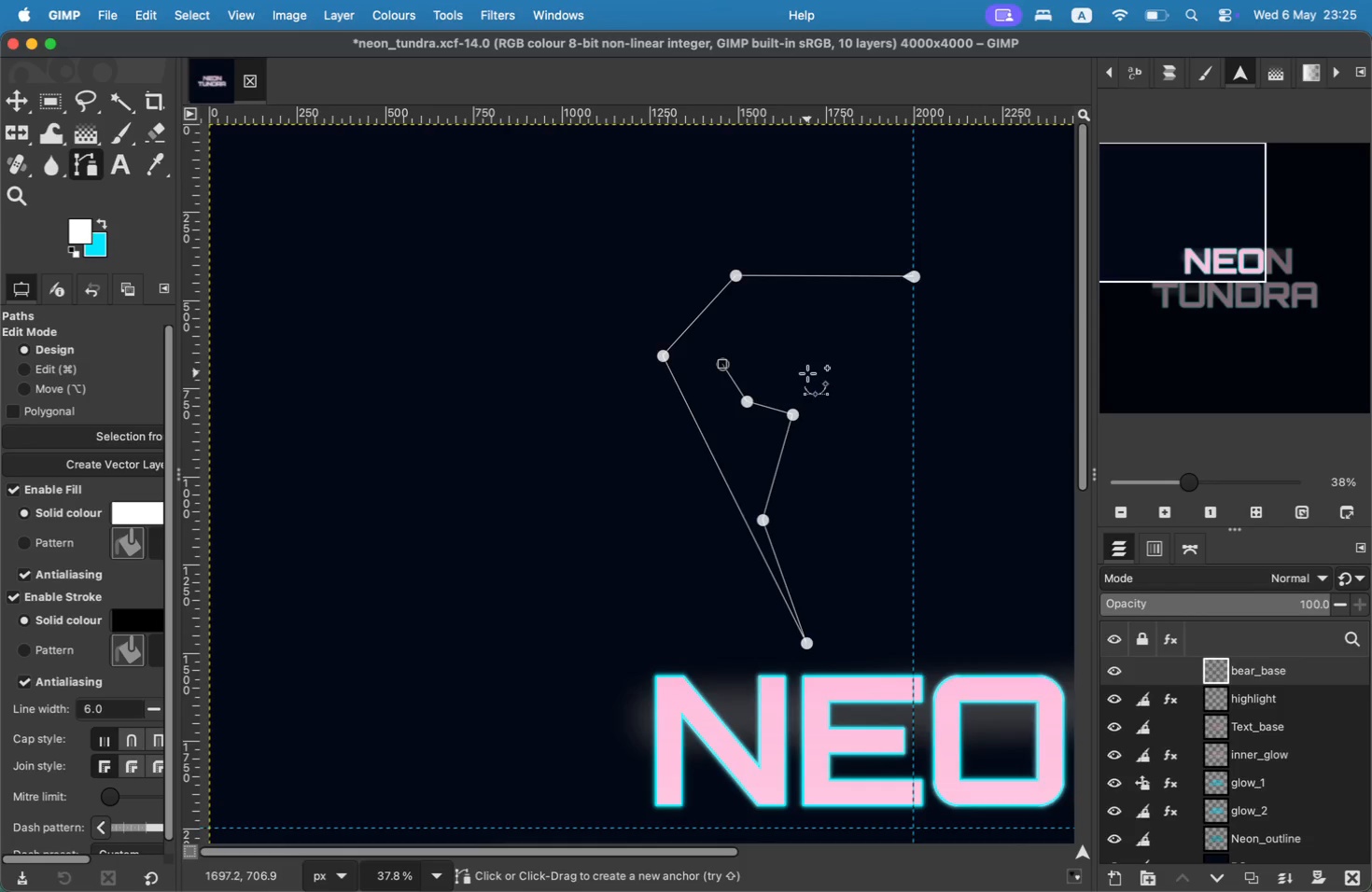 
left_click([812, 375])
 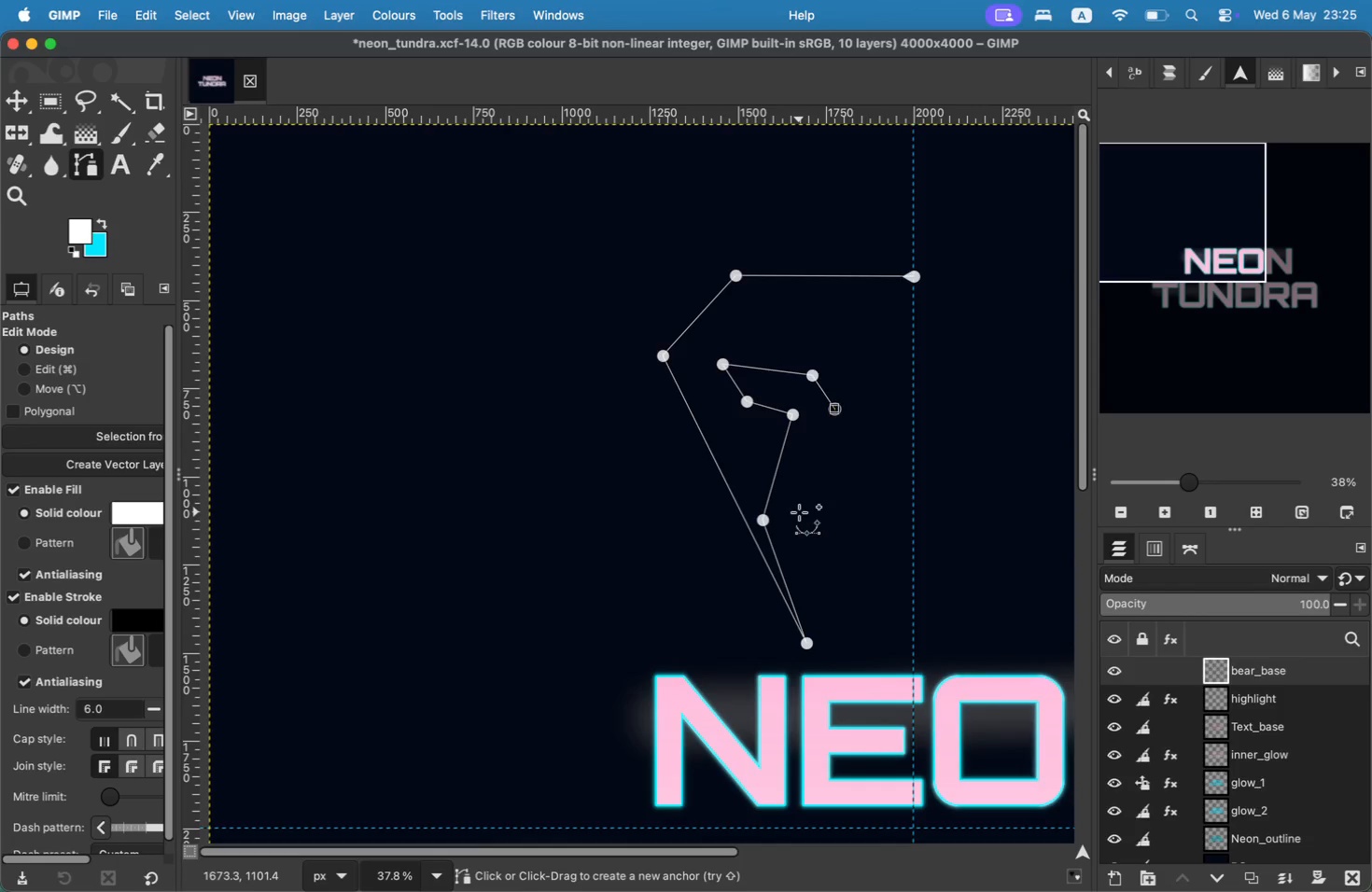 
wait(6.15)
 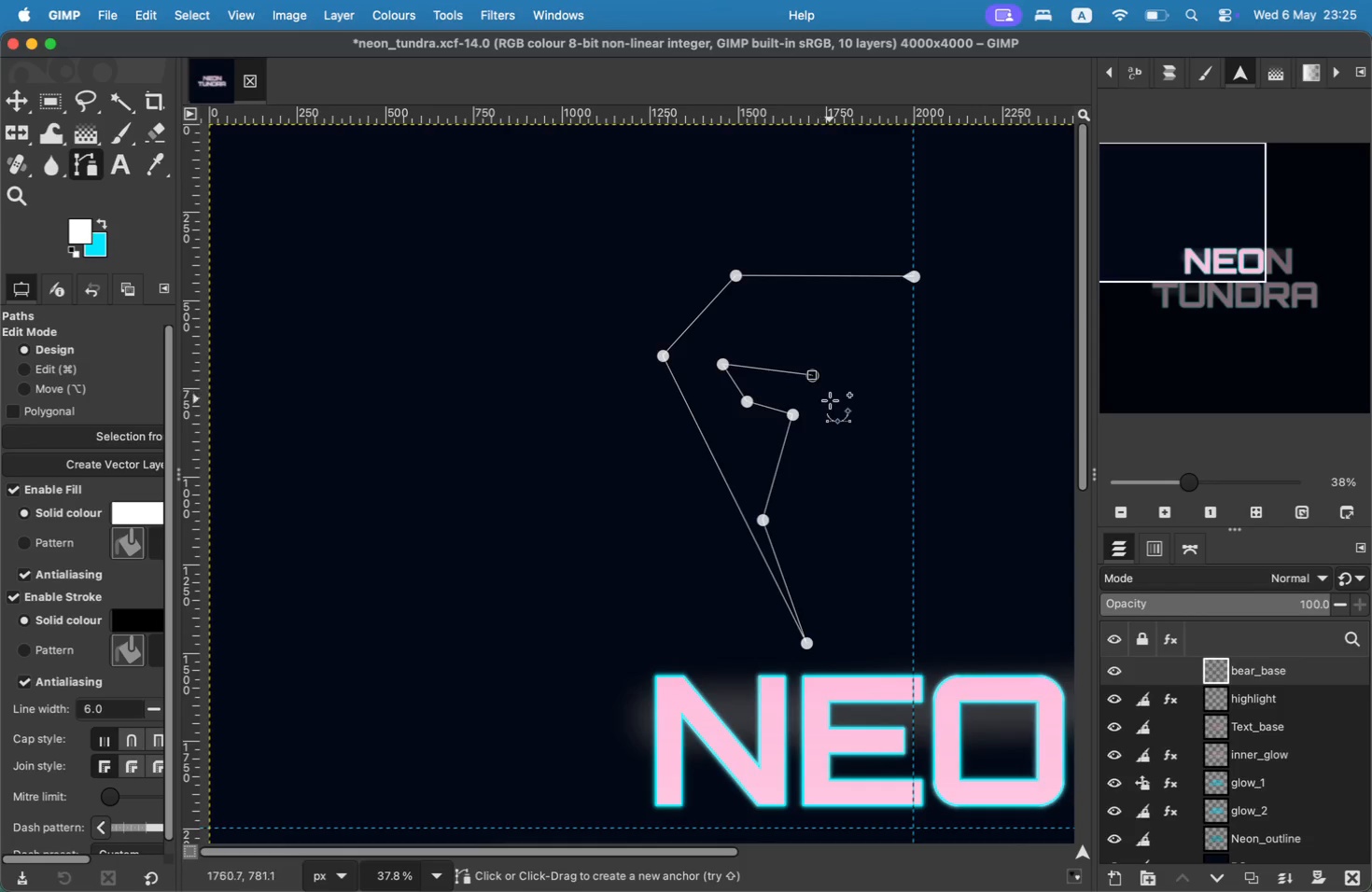 
left_click([794, 510])
 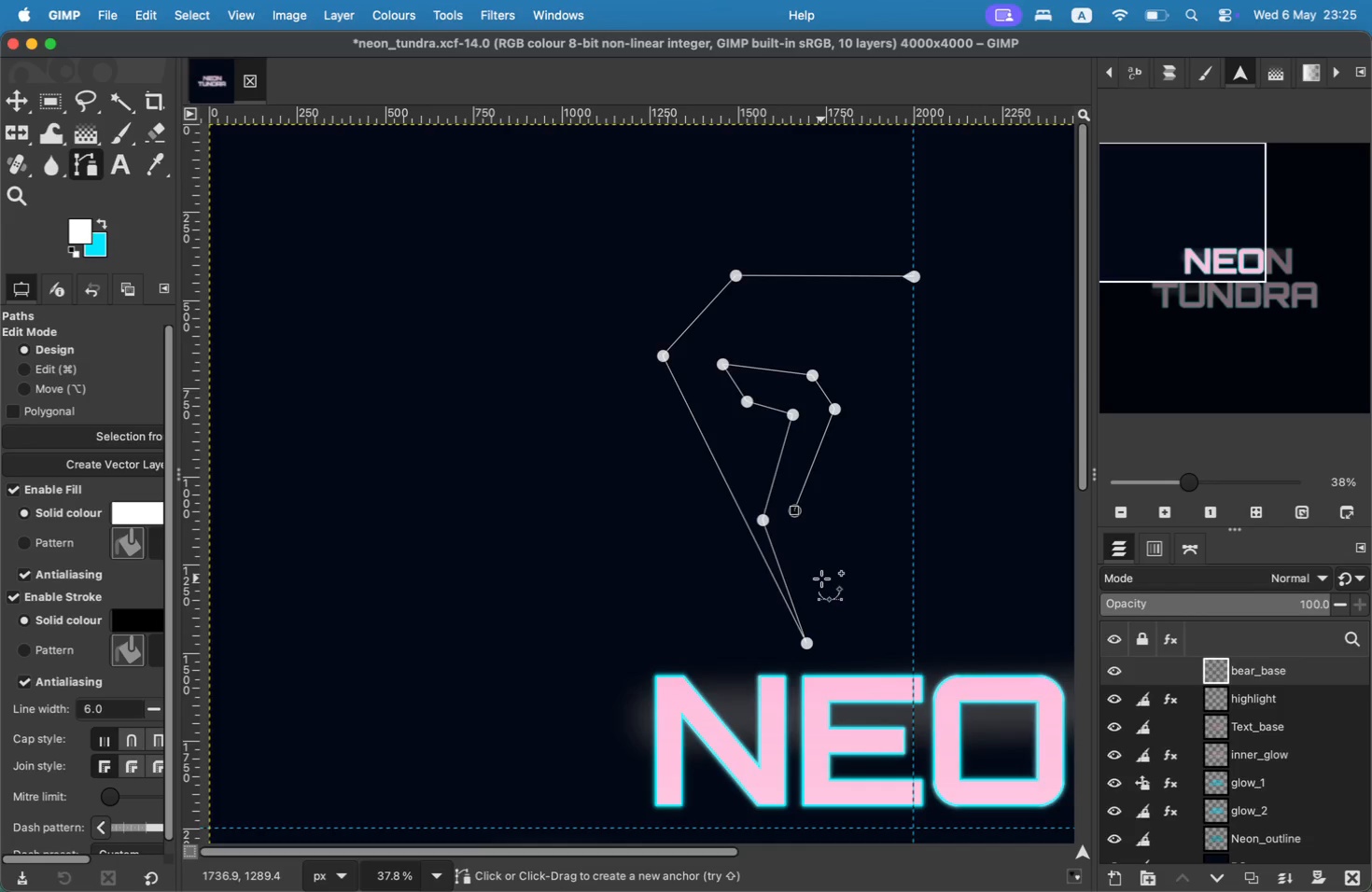 
left_click([818, 569])
 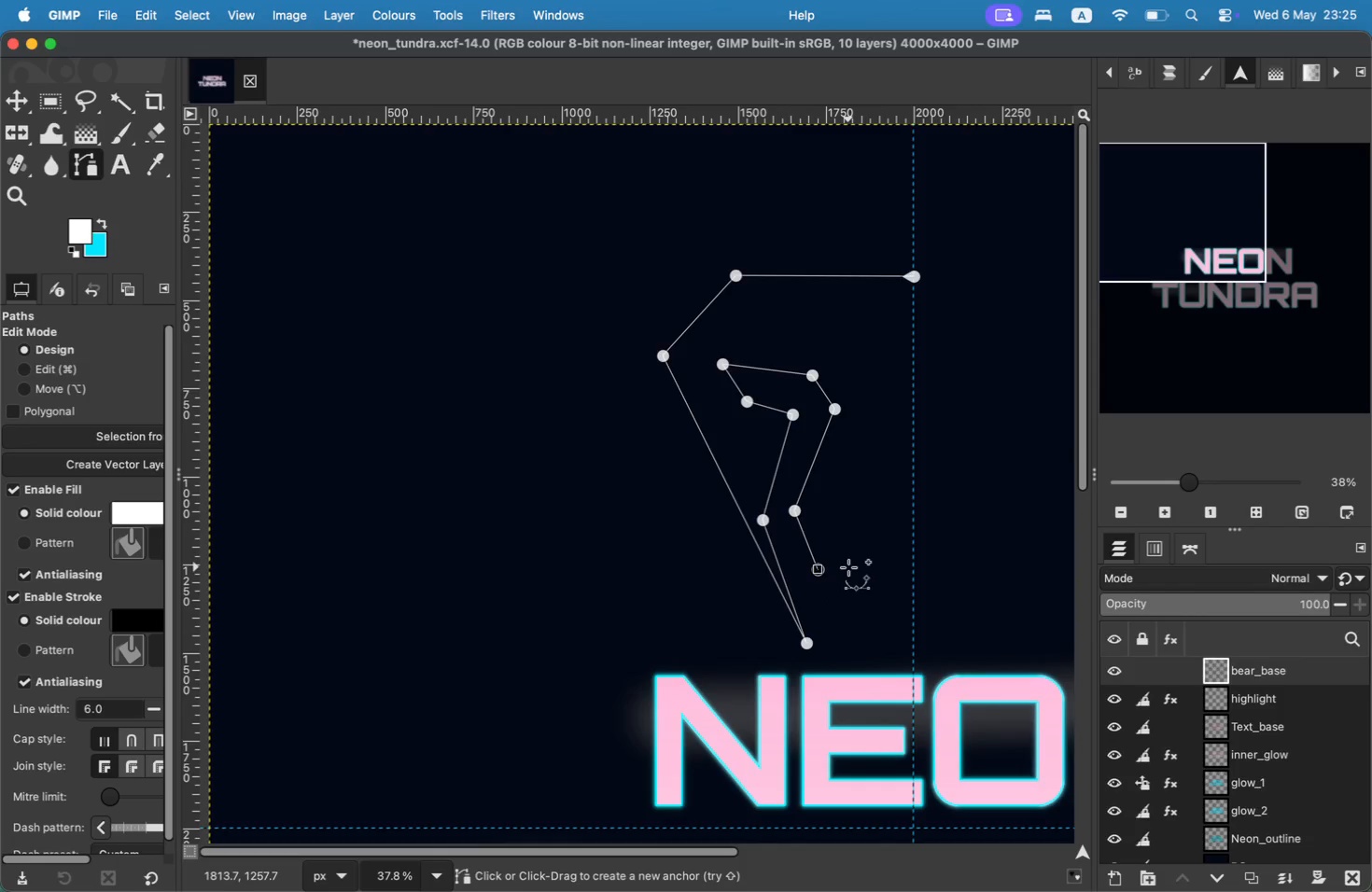 
wait(11.18)
 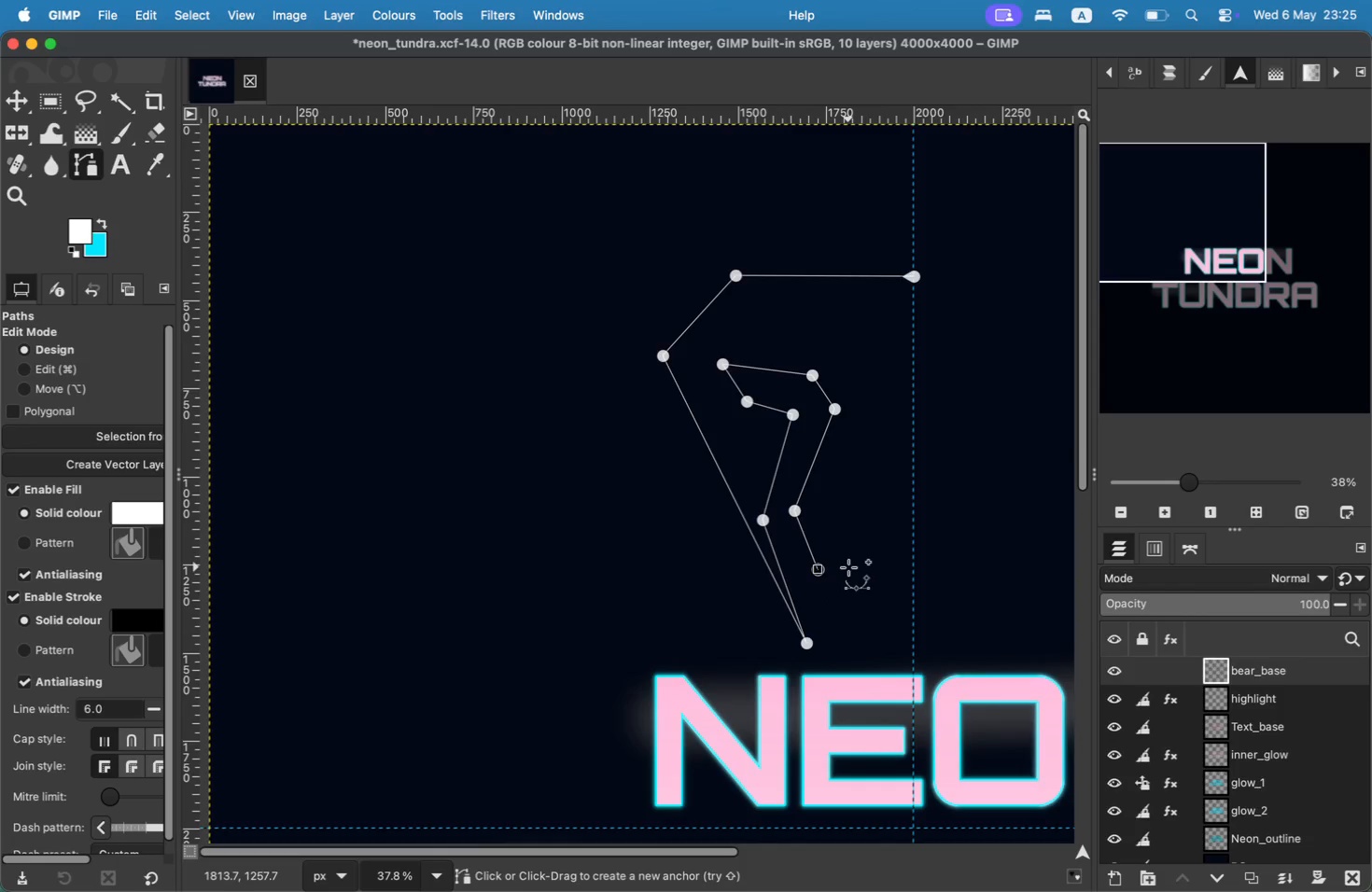 
left_click([875, 566])
 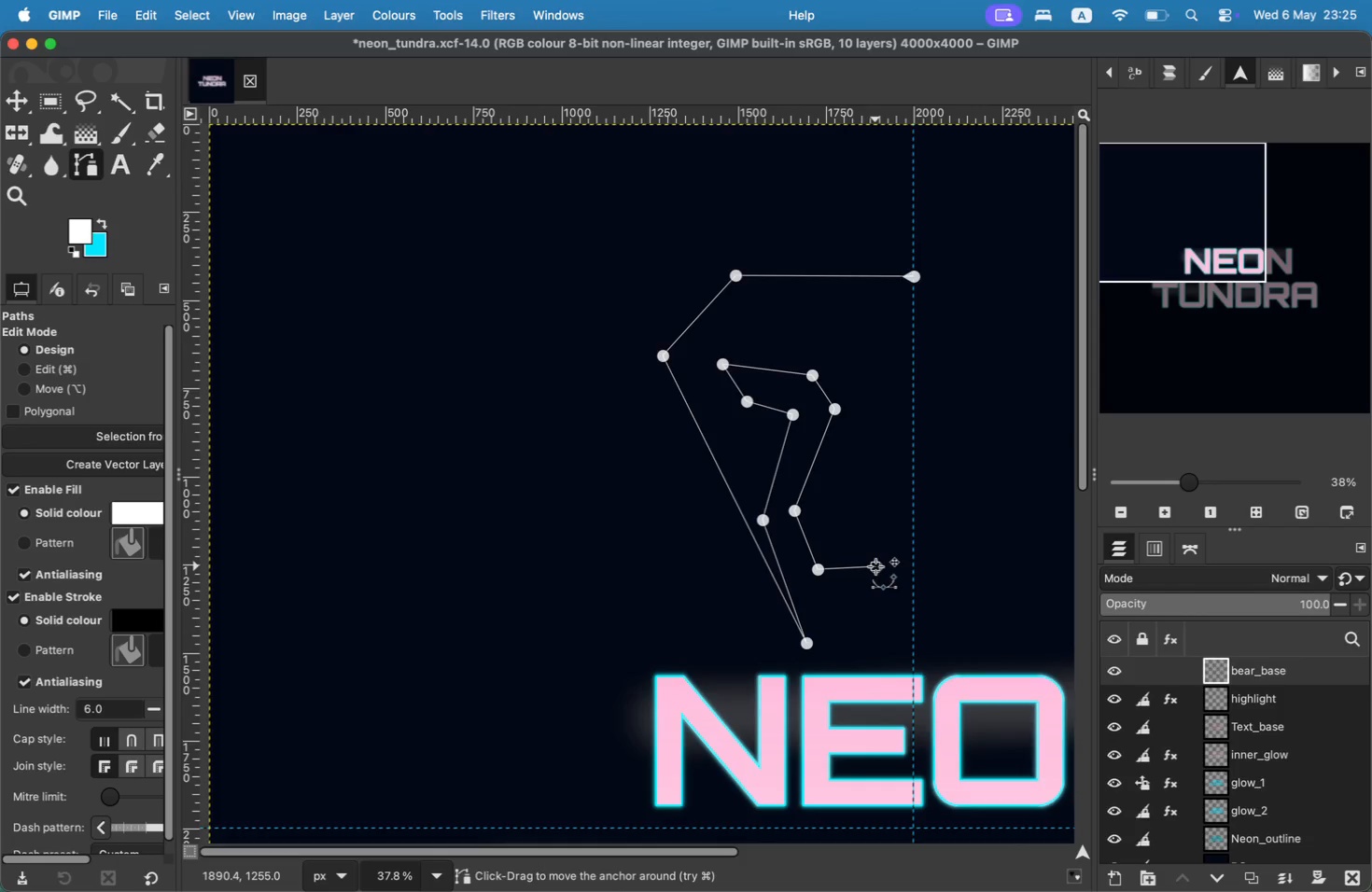 
key(Meta+CommandLeft)
 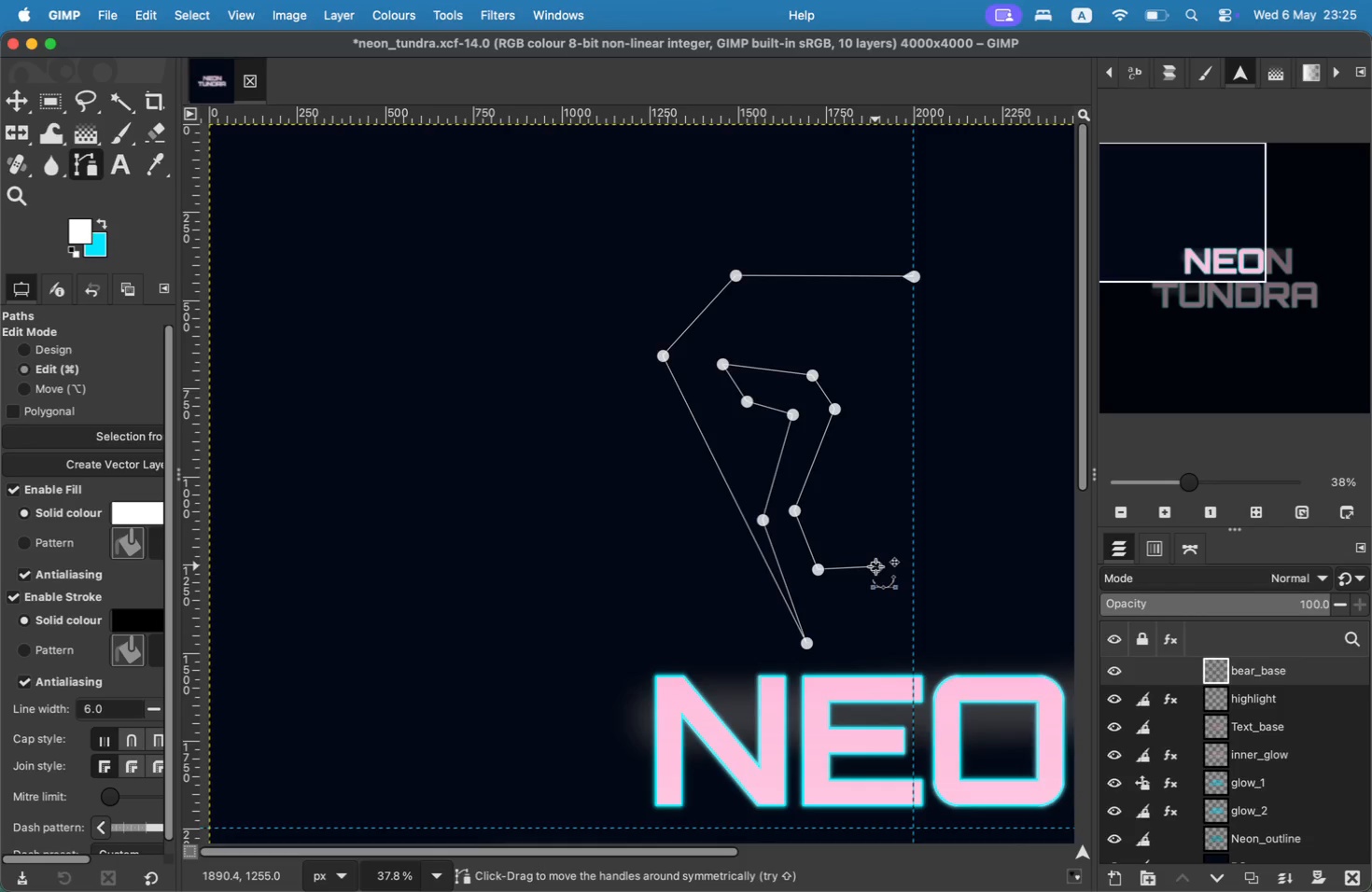 
key(Meta+Z)
 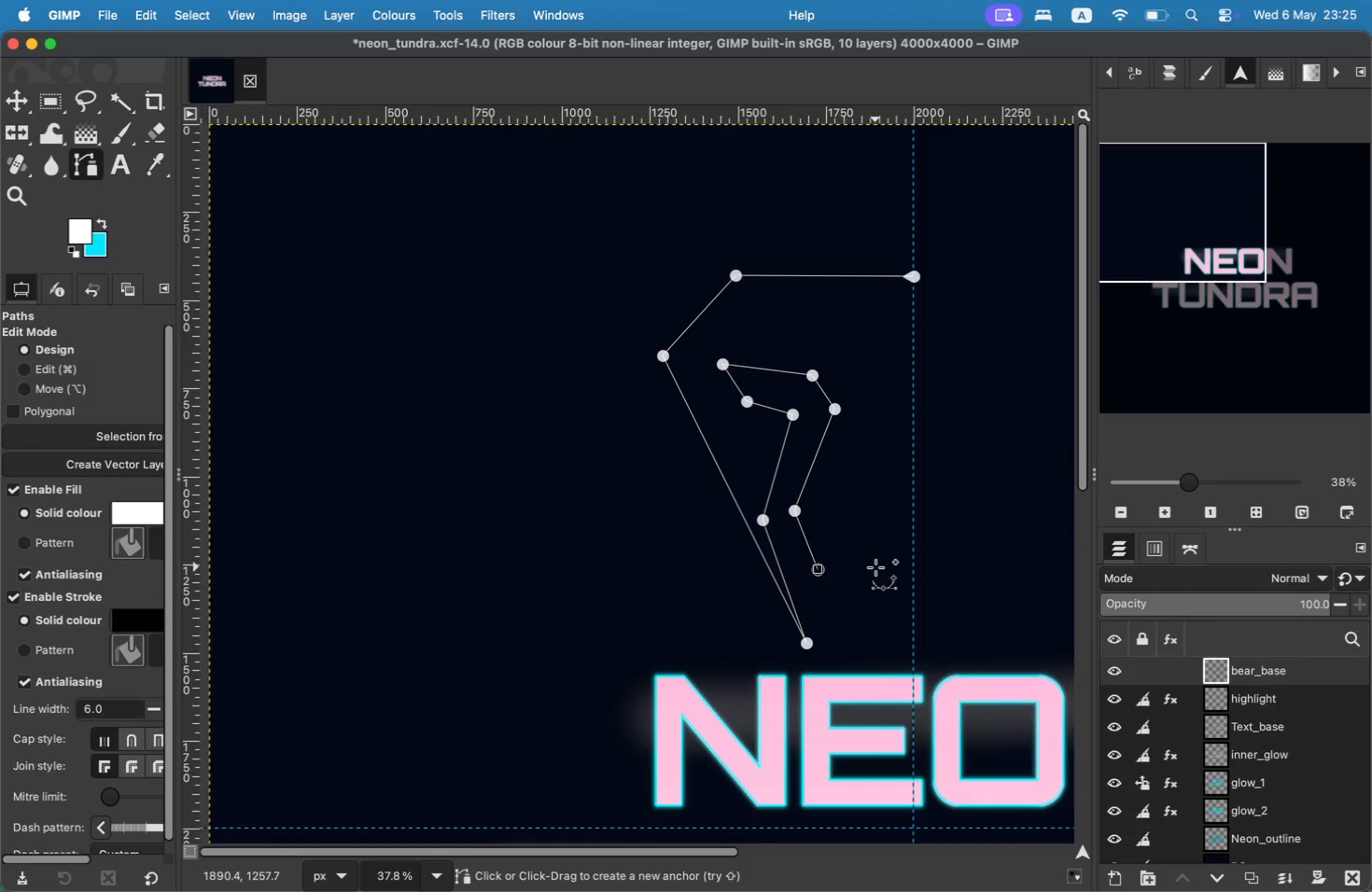 
left_click([876, 569])
 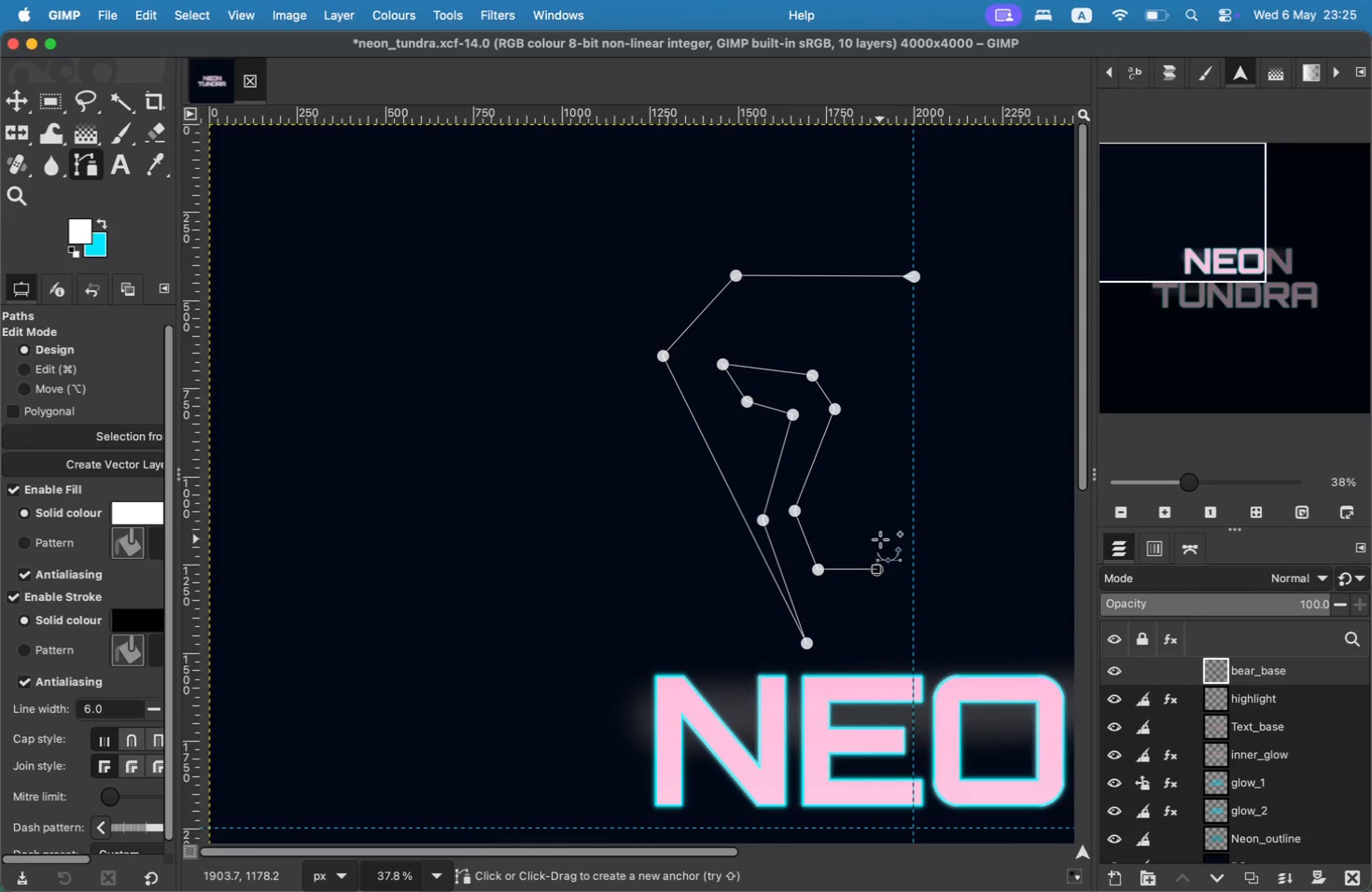 
wait(6.28)
 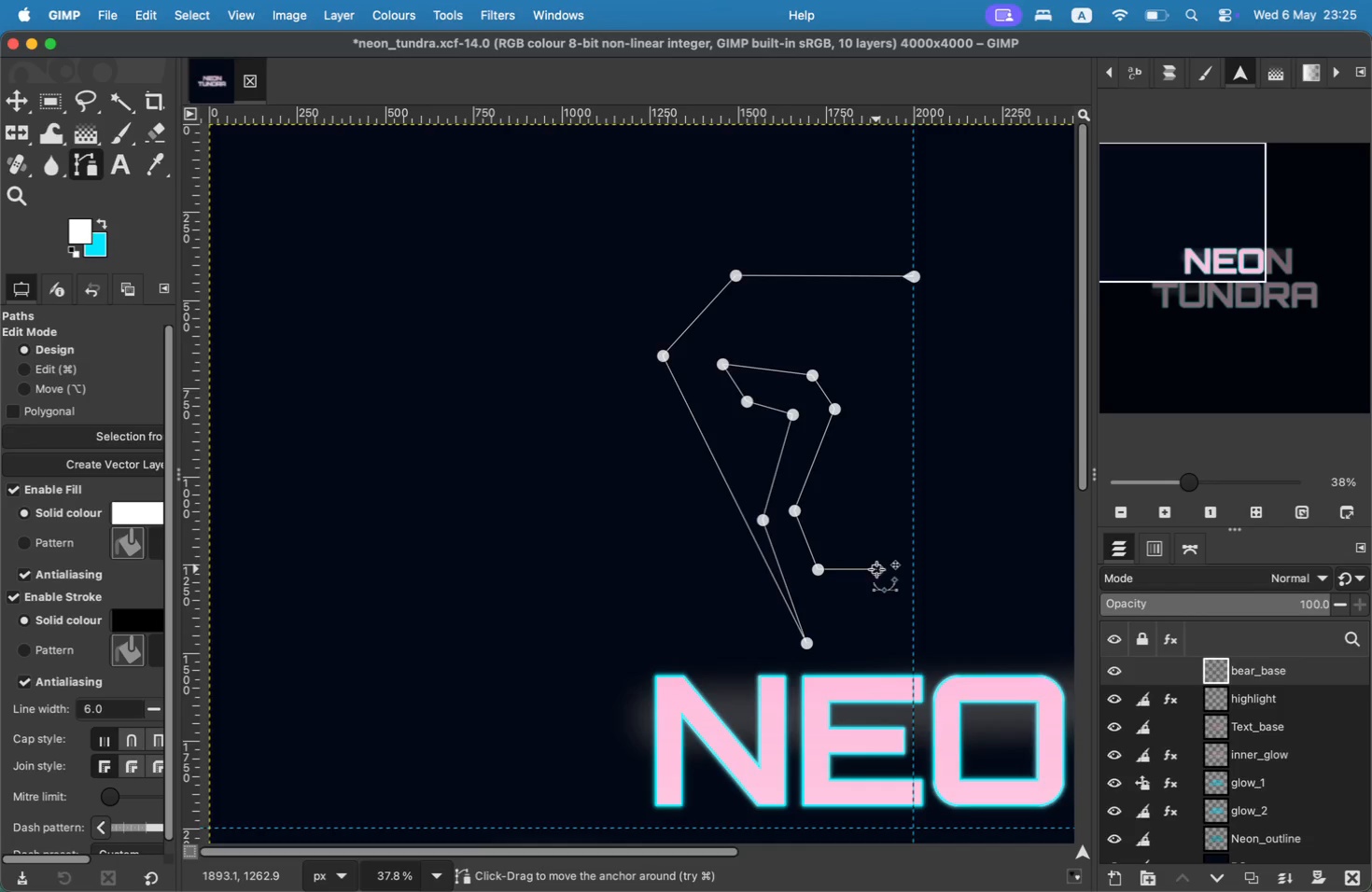 
left_click([875, 540])
 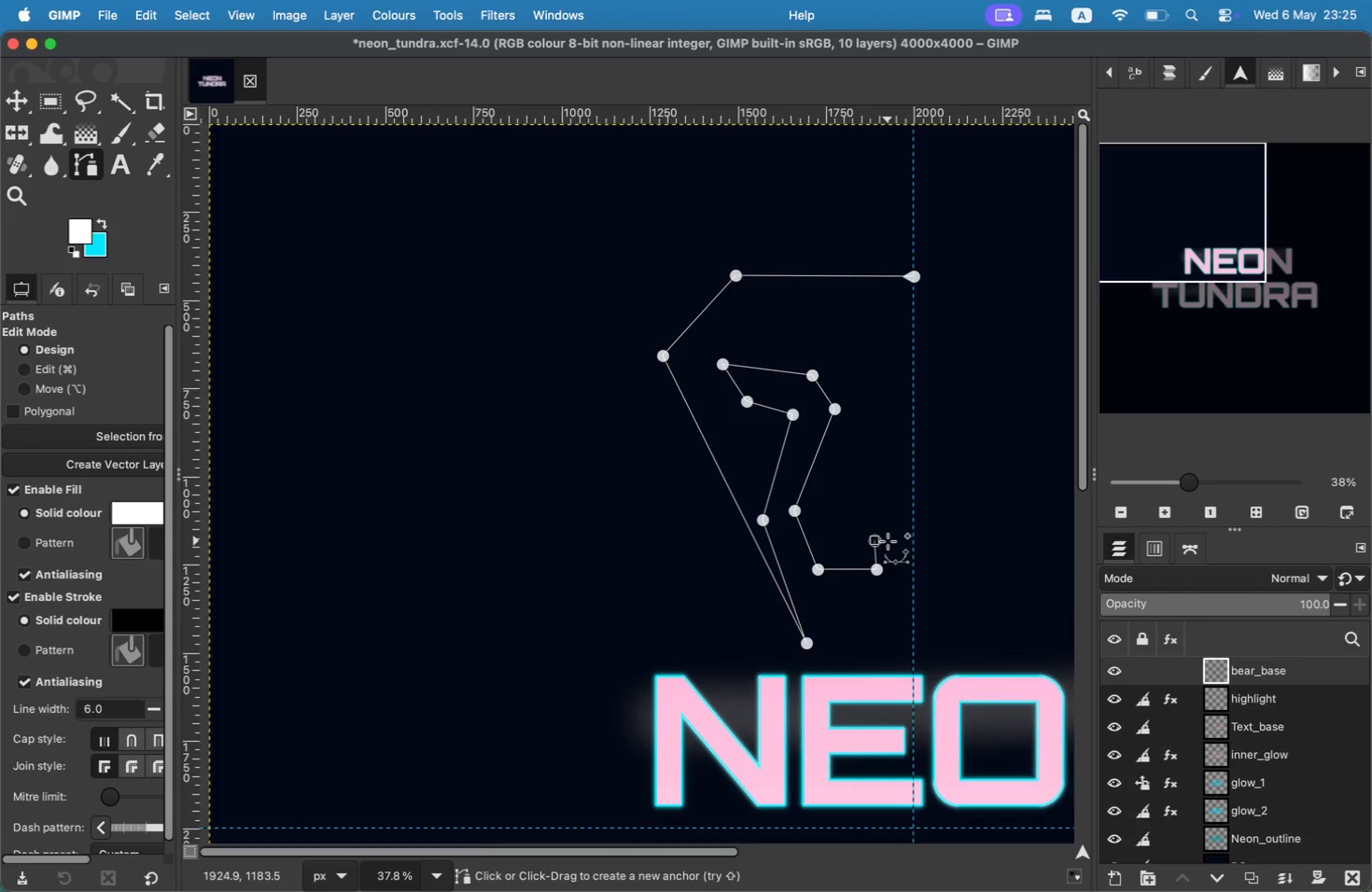 
key(Meta+CommandLeft)
 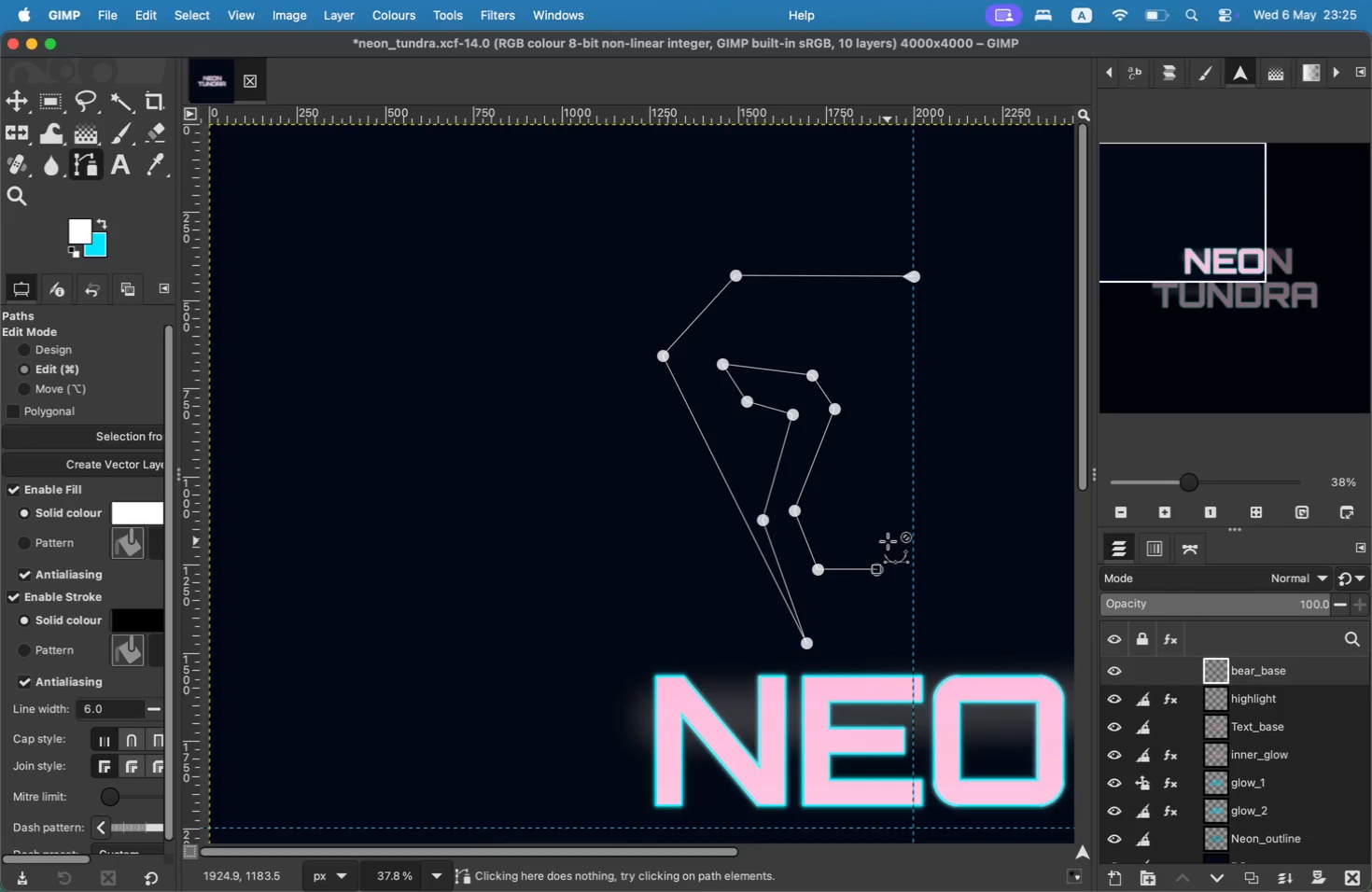 
key(Meta+Z)
 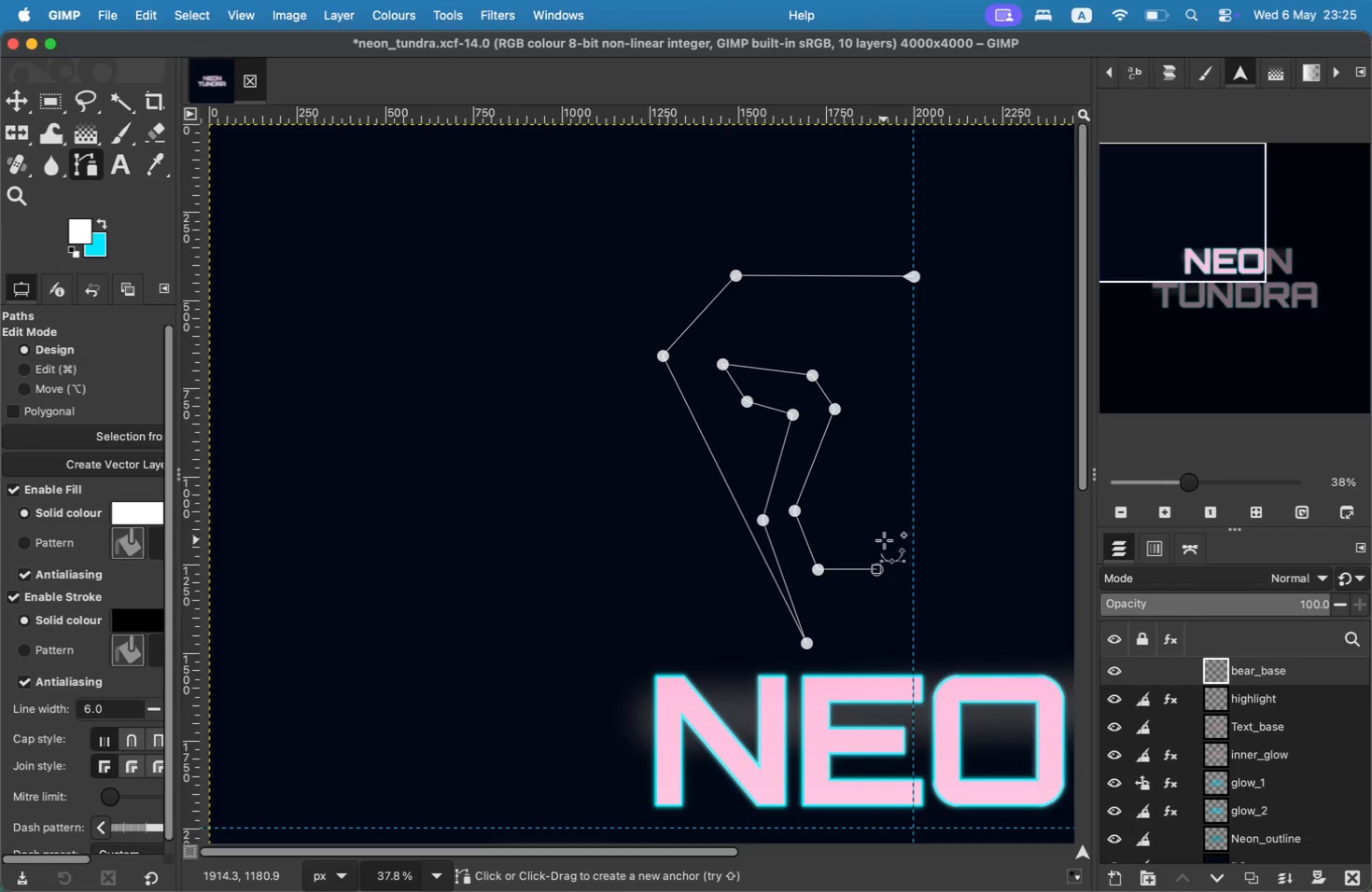 
left_click([880, 540])
 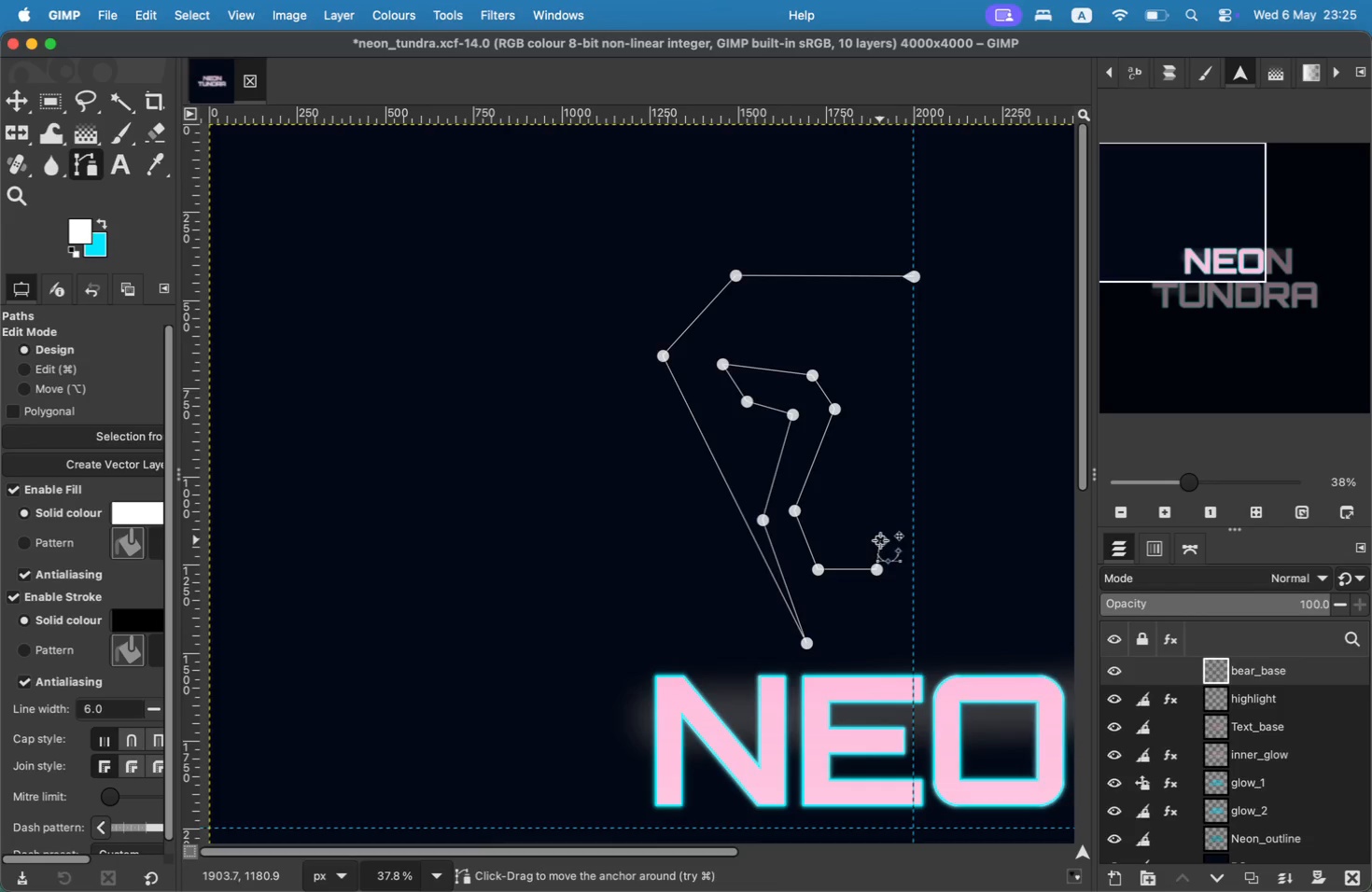 
key(Meta+Z)
 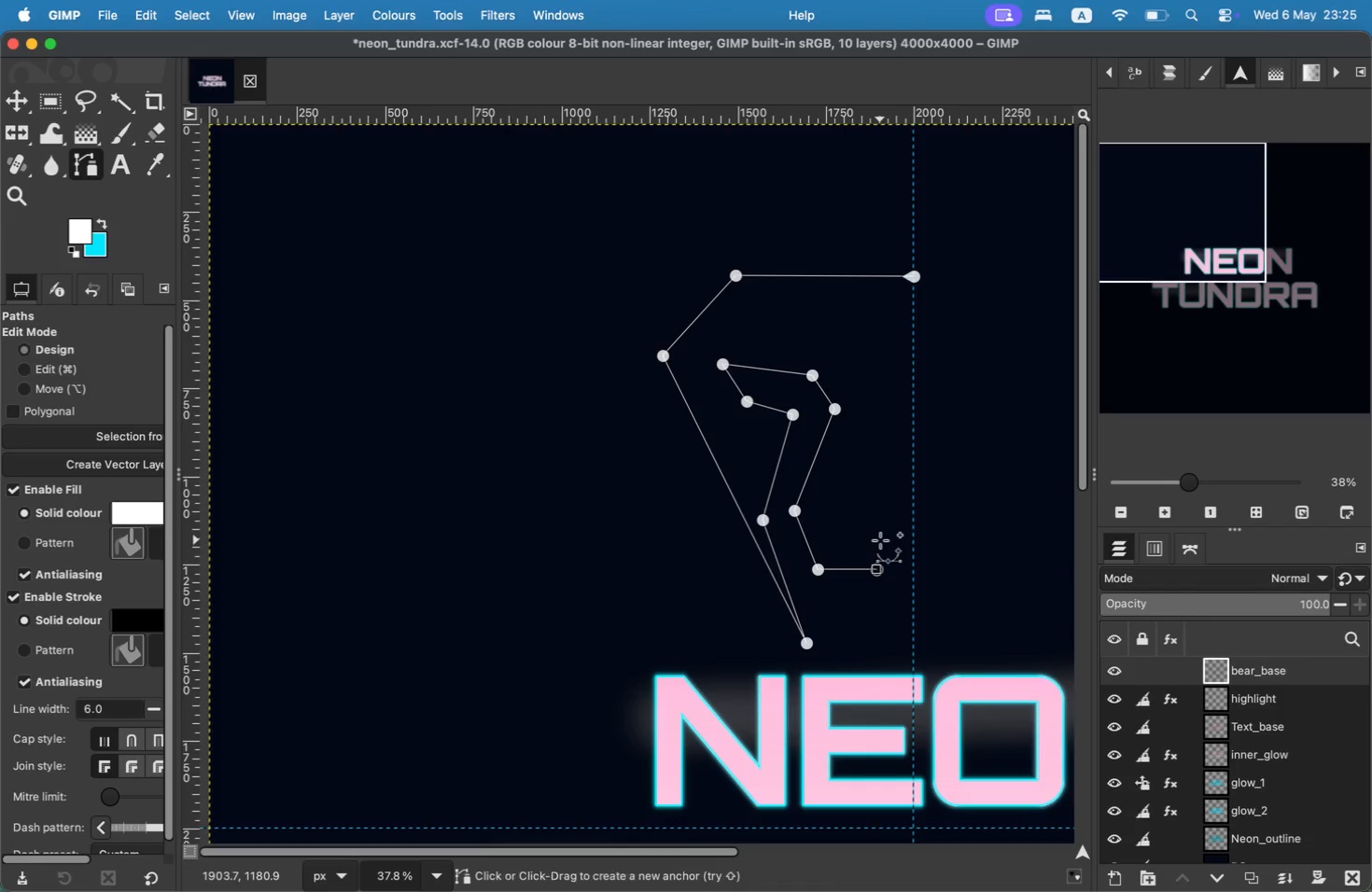 
key(Meta+CommandLeft)
 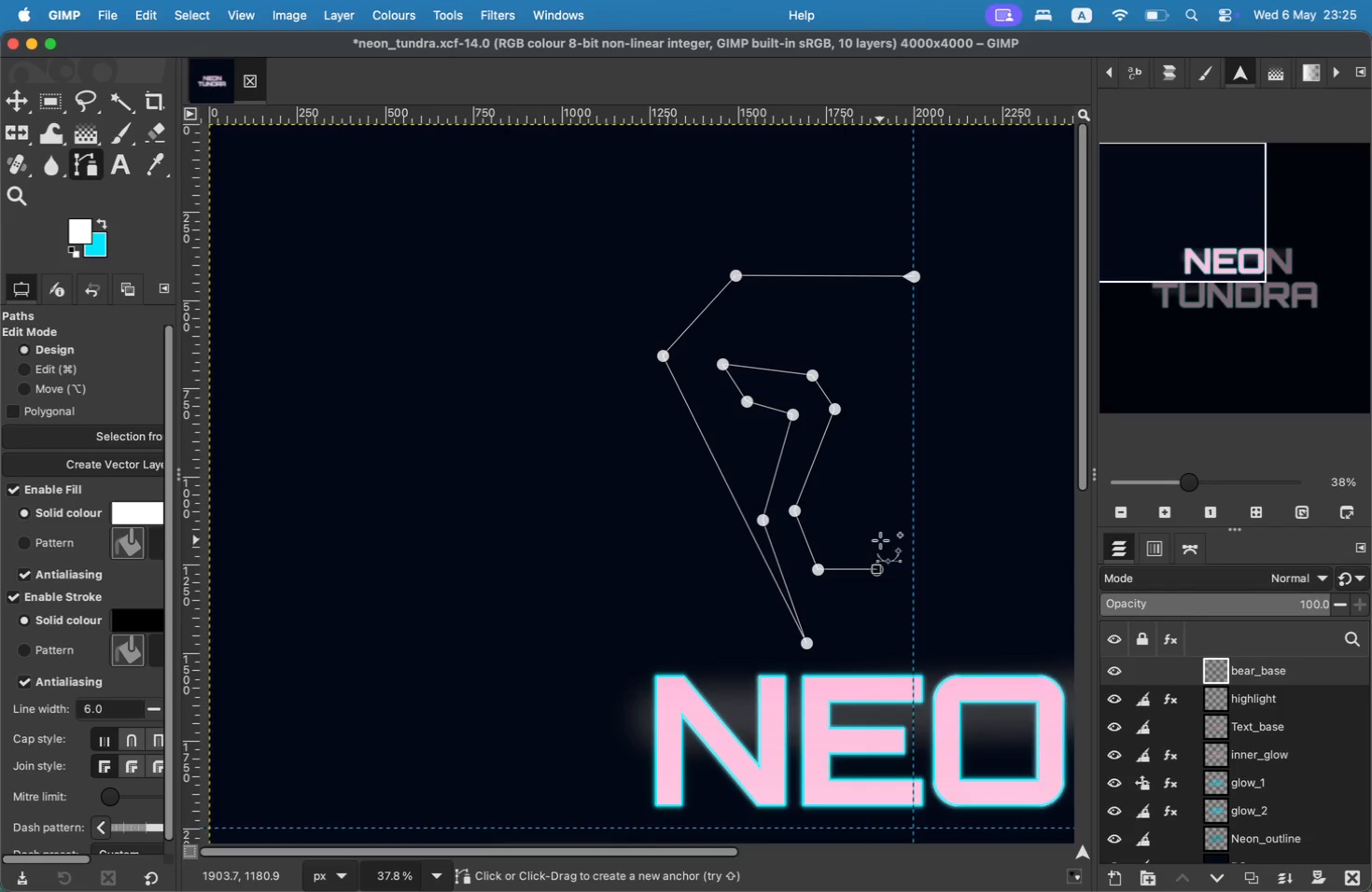 
key(Meta+Z)
 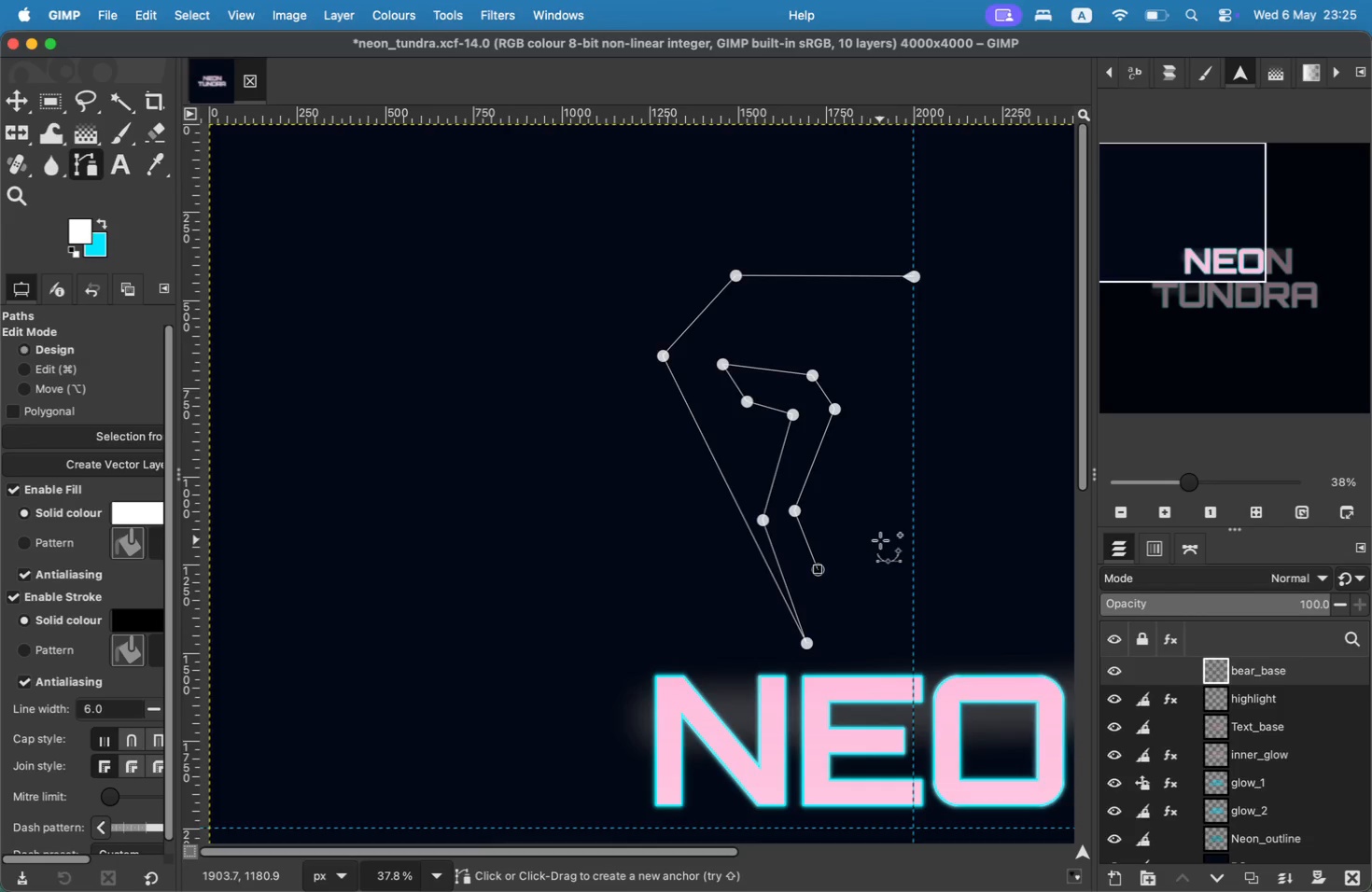 
left_click([881, 546])
 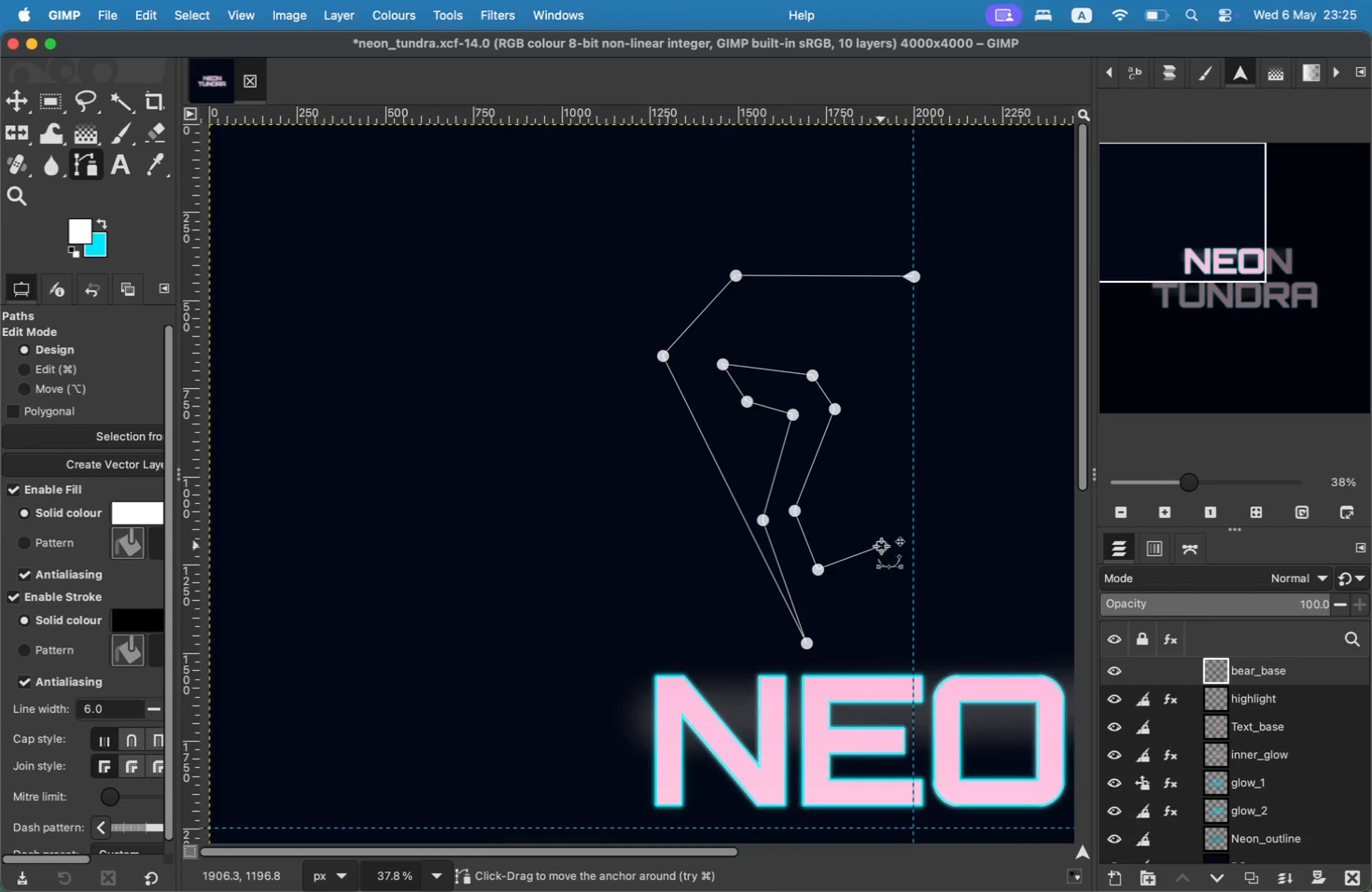 
key(Meta+Z)
 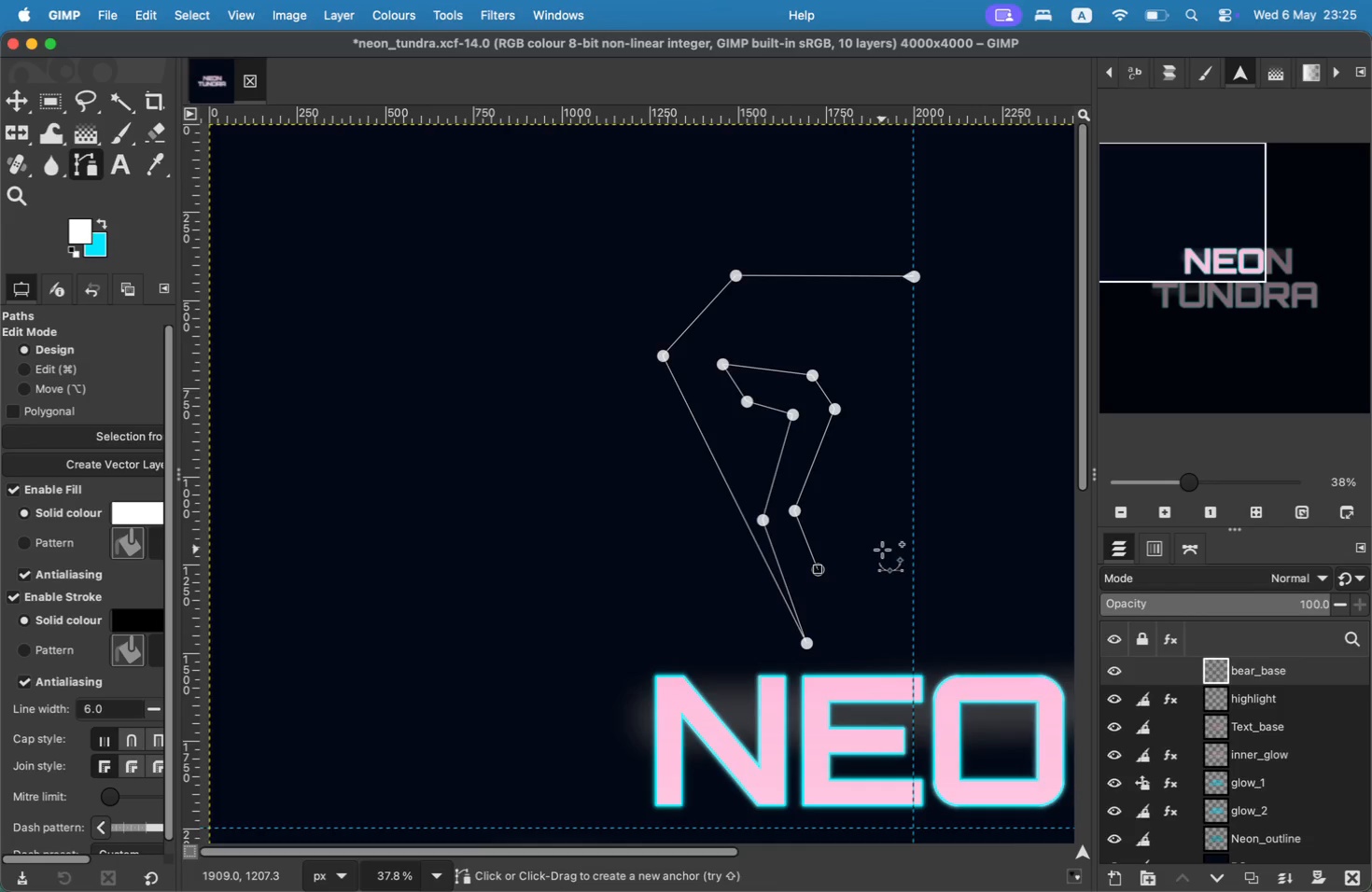 
left_click([882, 551])
 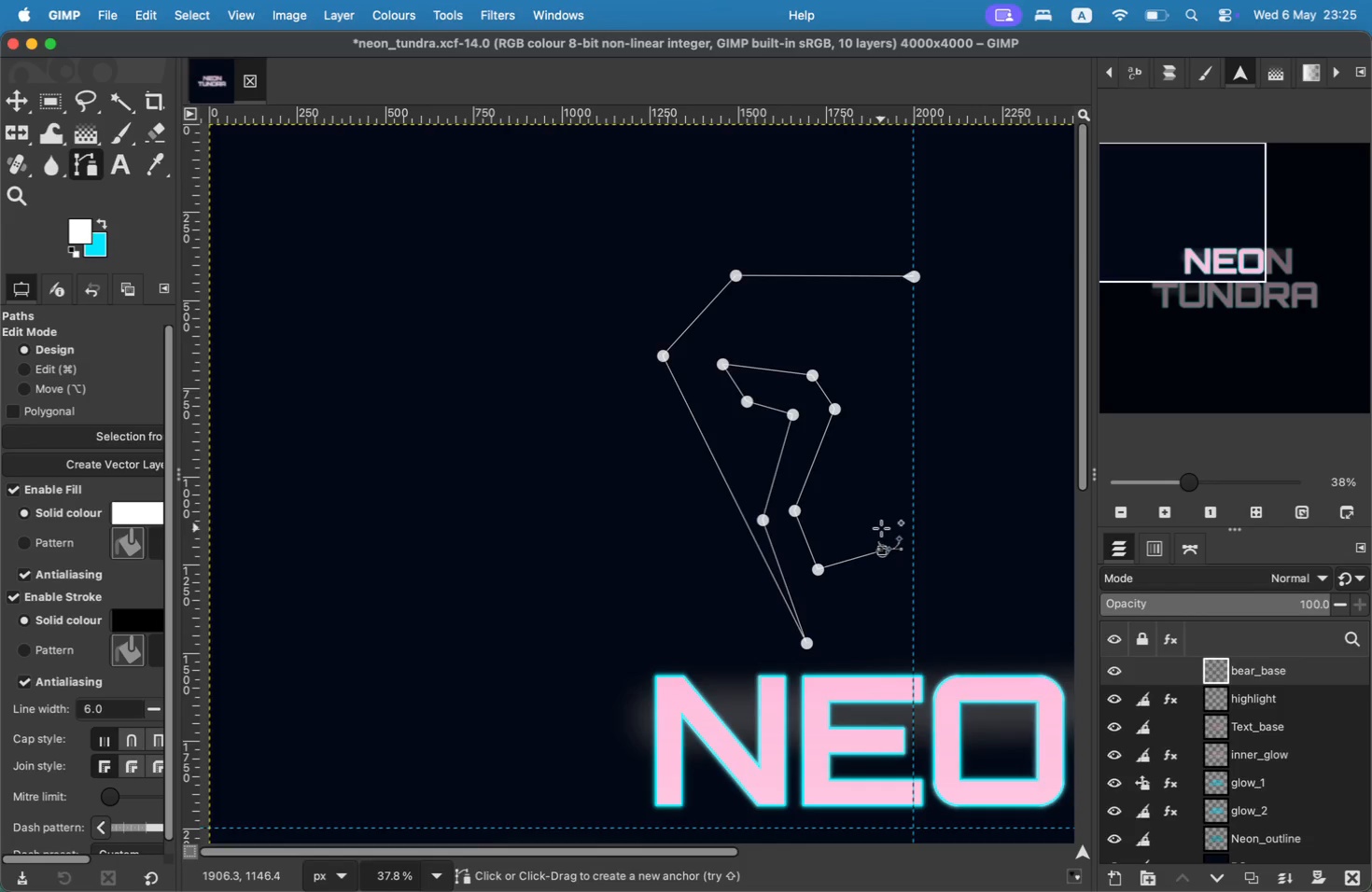 
left_click([881, 527])
 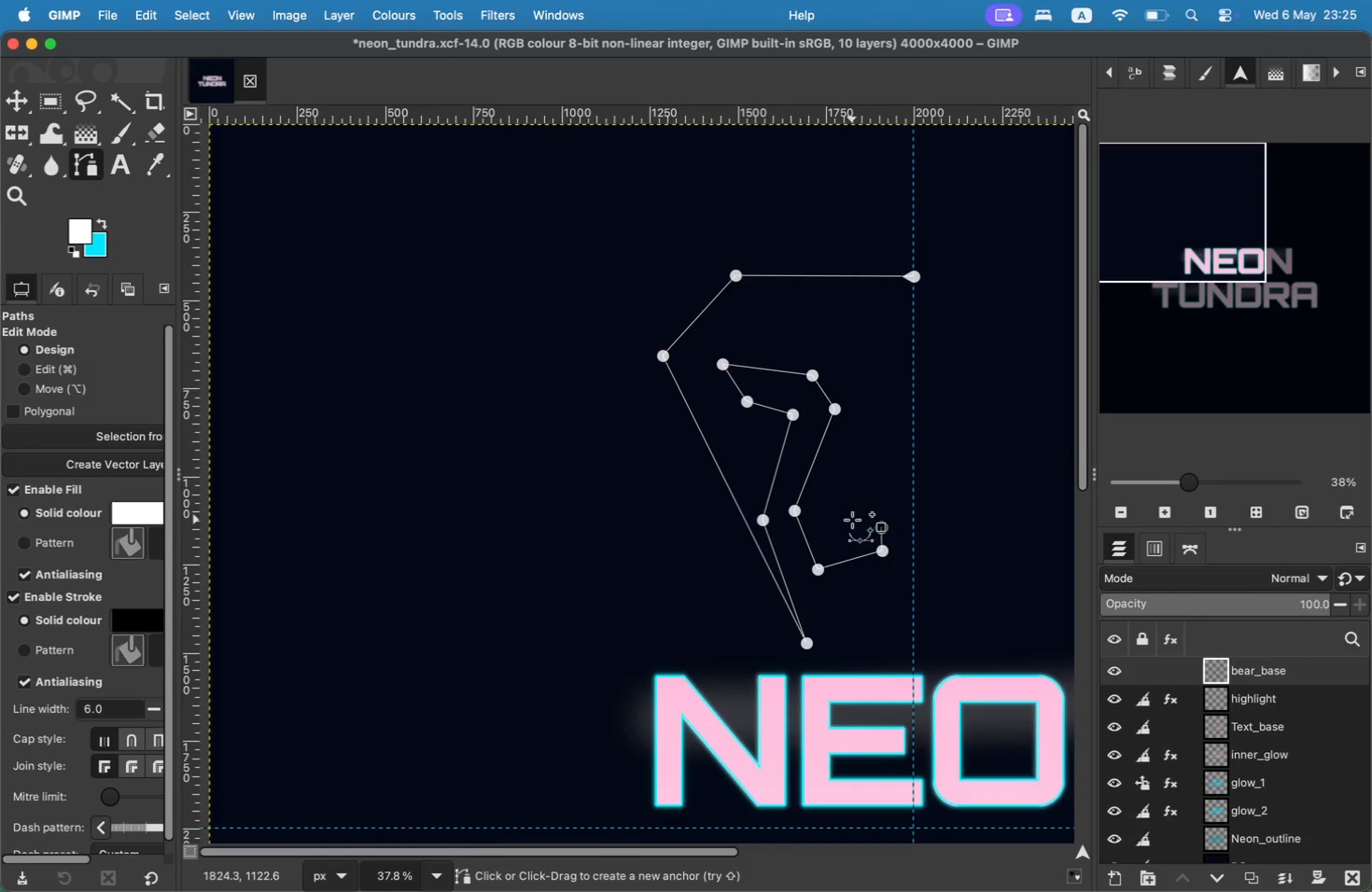 
left_click([850, 514])
 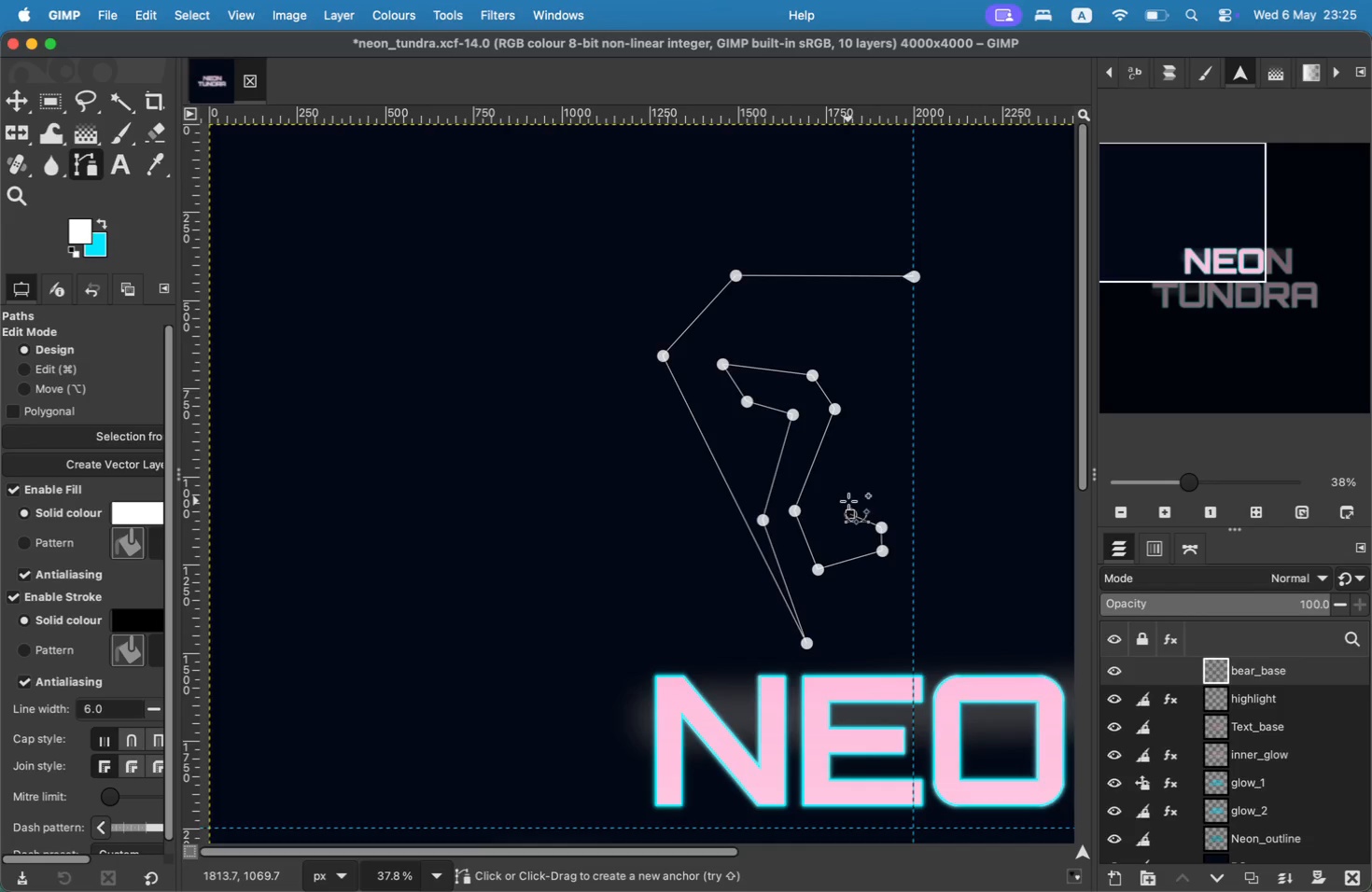 
wait(6.29)
 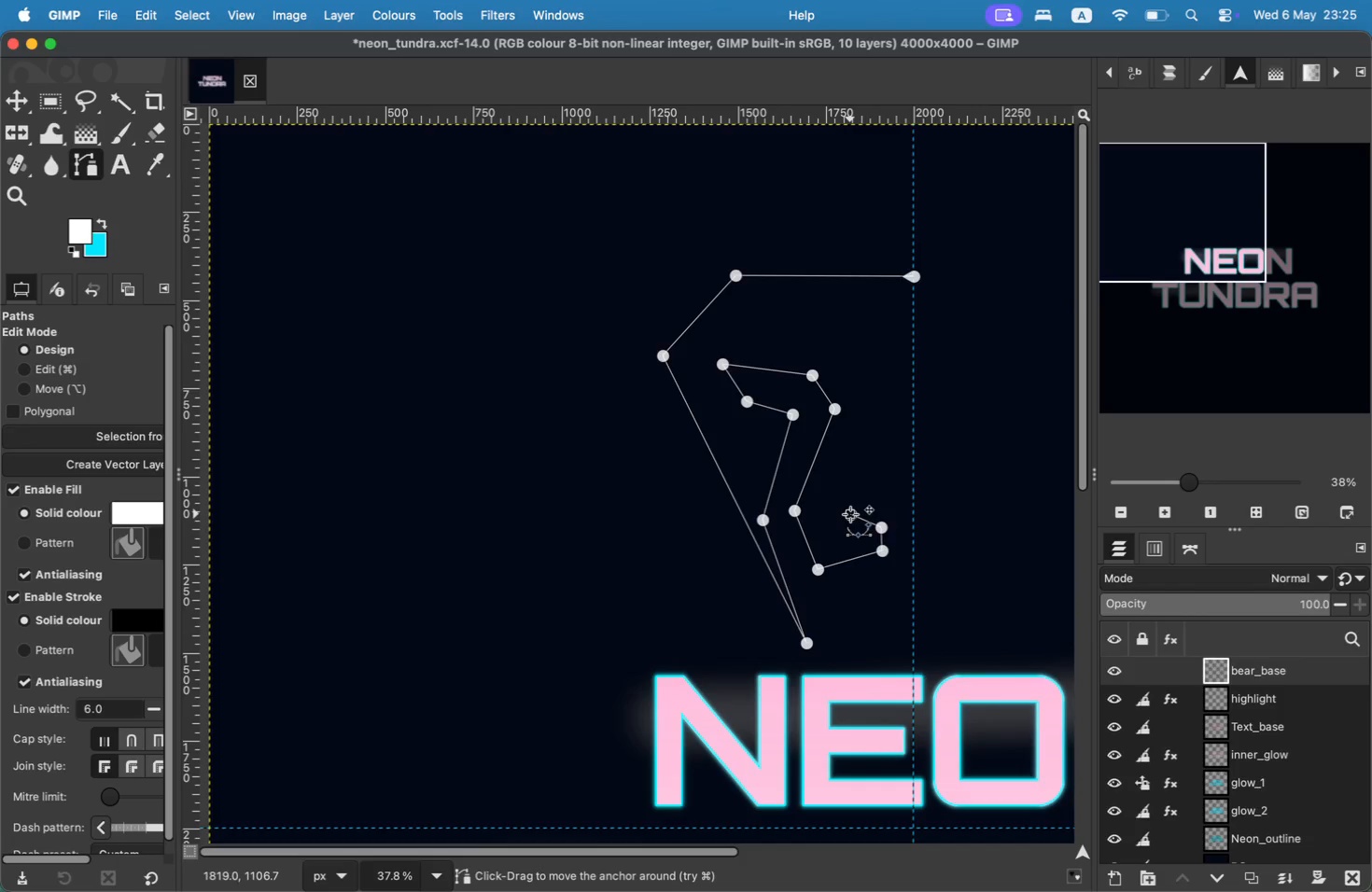 
left_click([843, 497])
 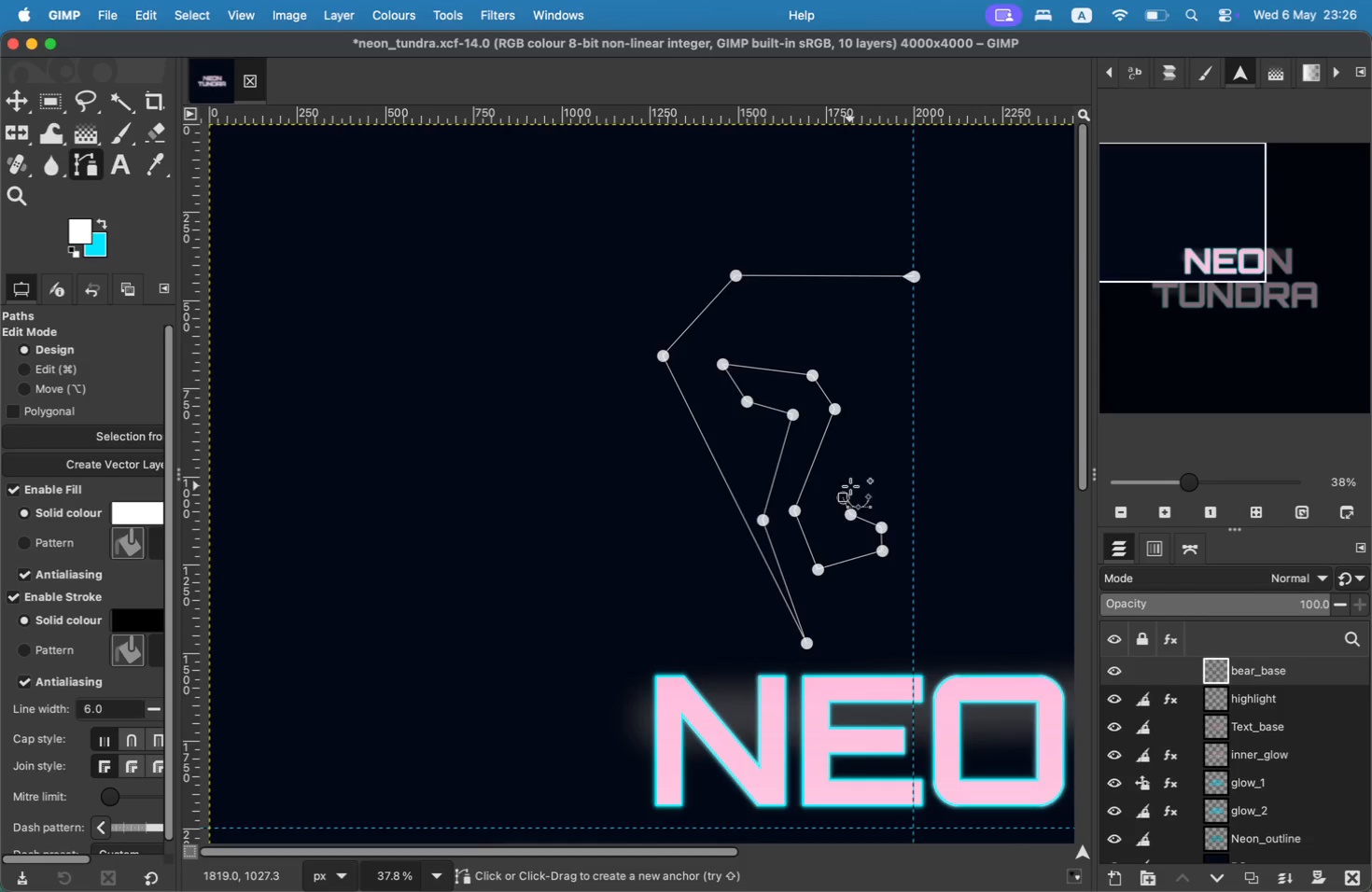 
left_click([857, 479])
 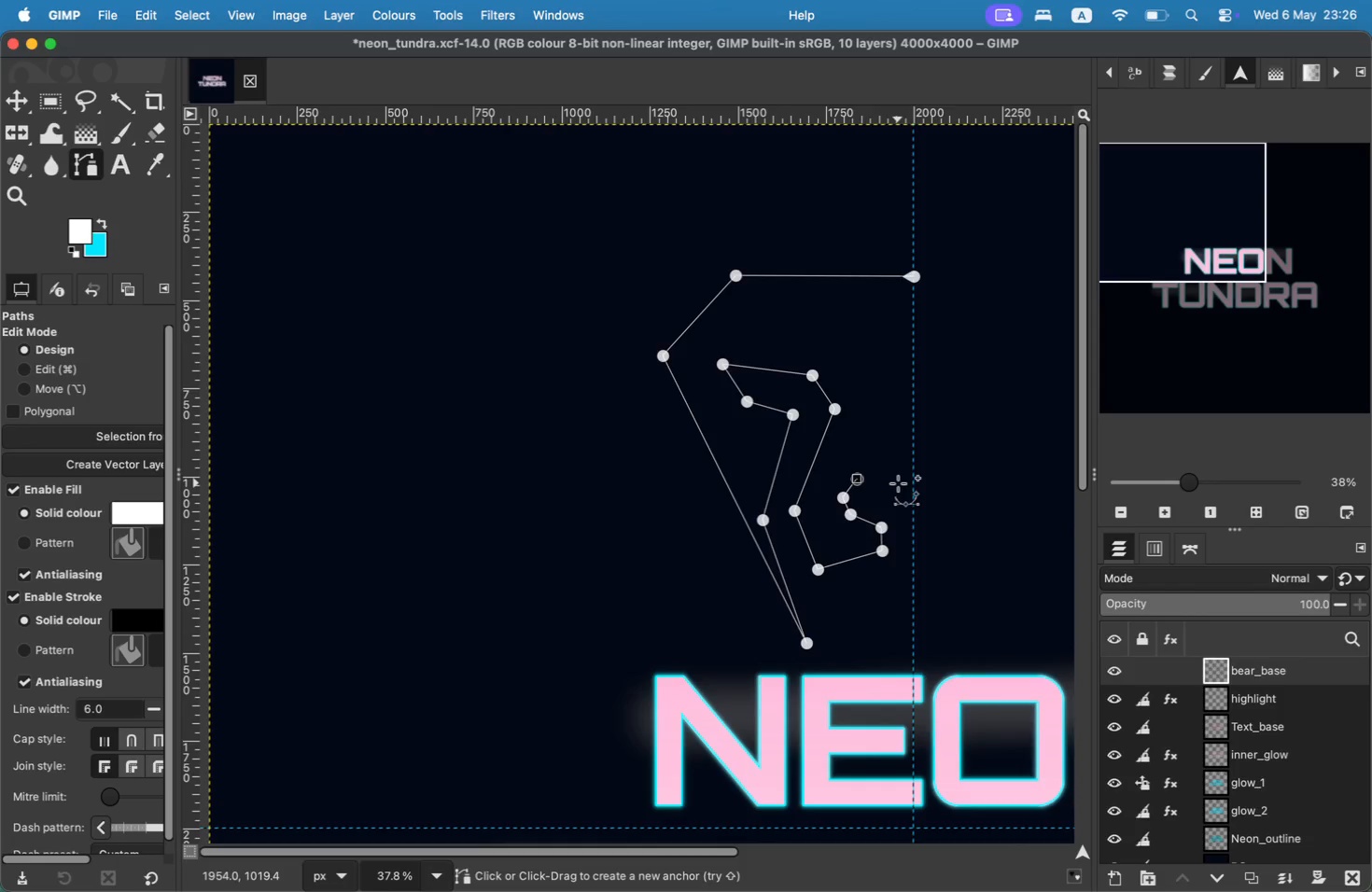 
left_click([904, 482])
 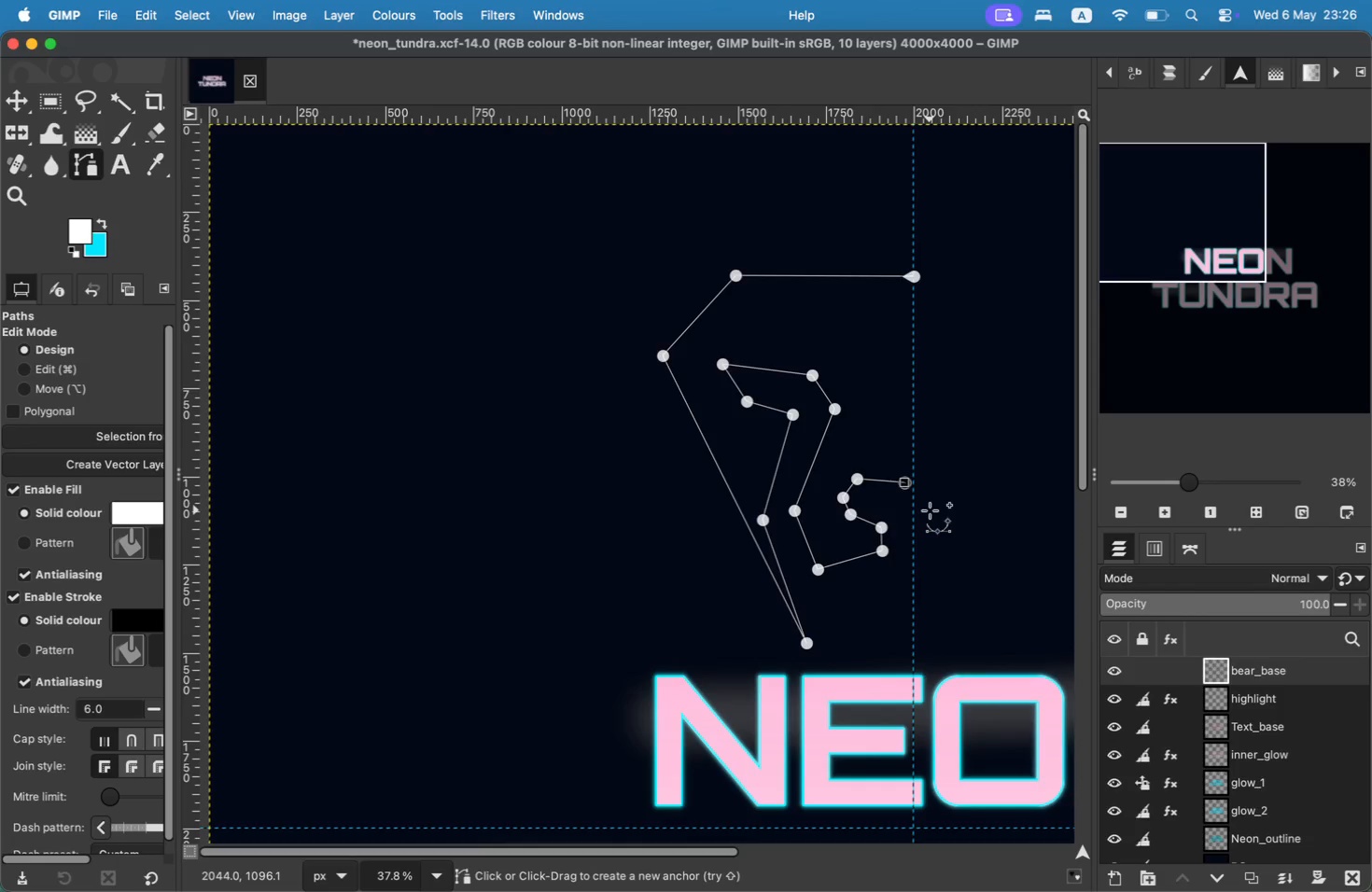 
key(Meta+CommandLeft)
 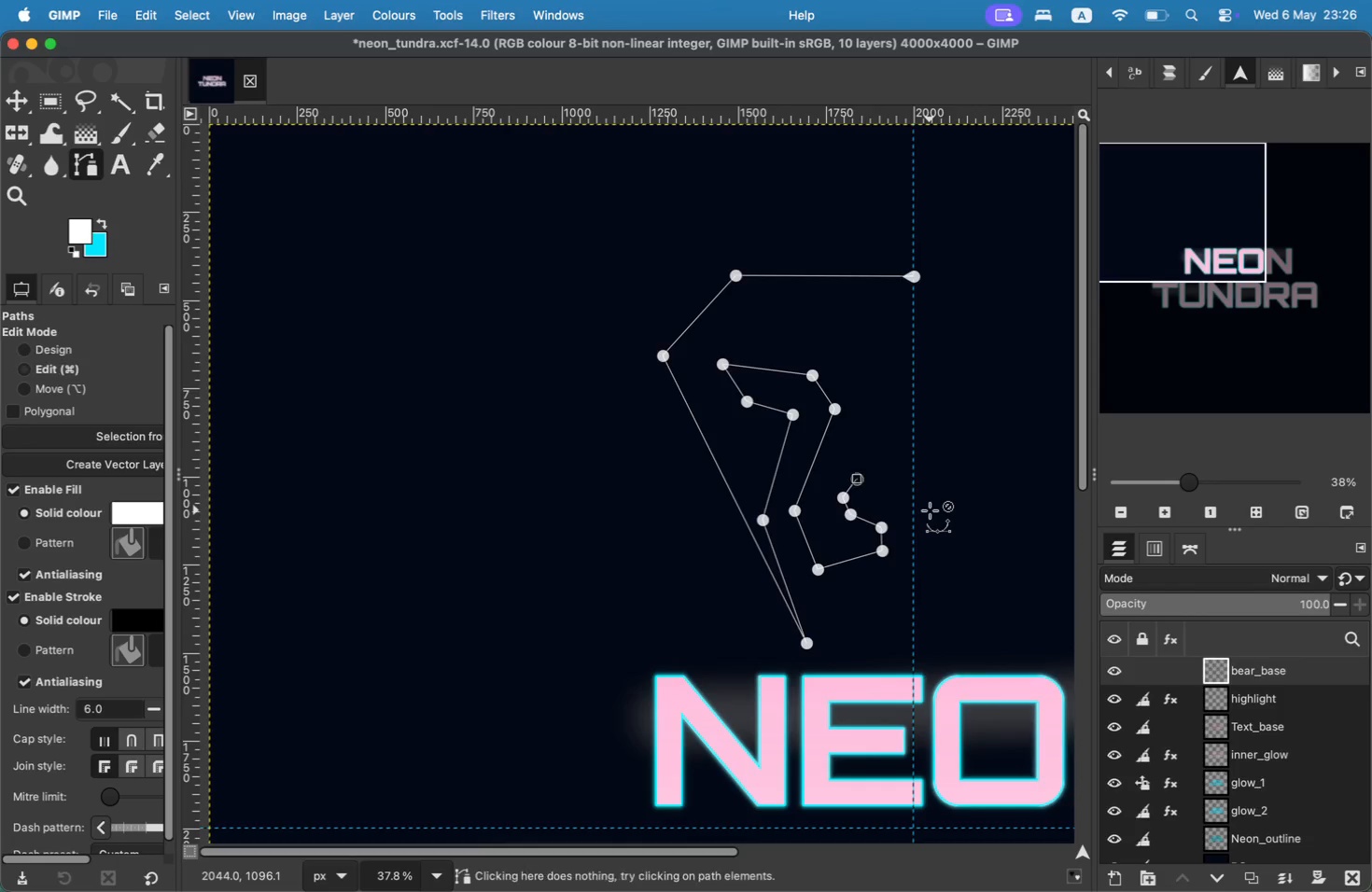 
key(Meta+Z)
 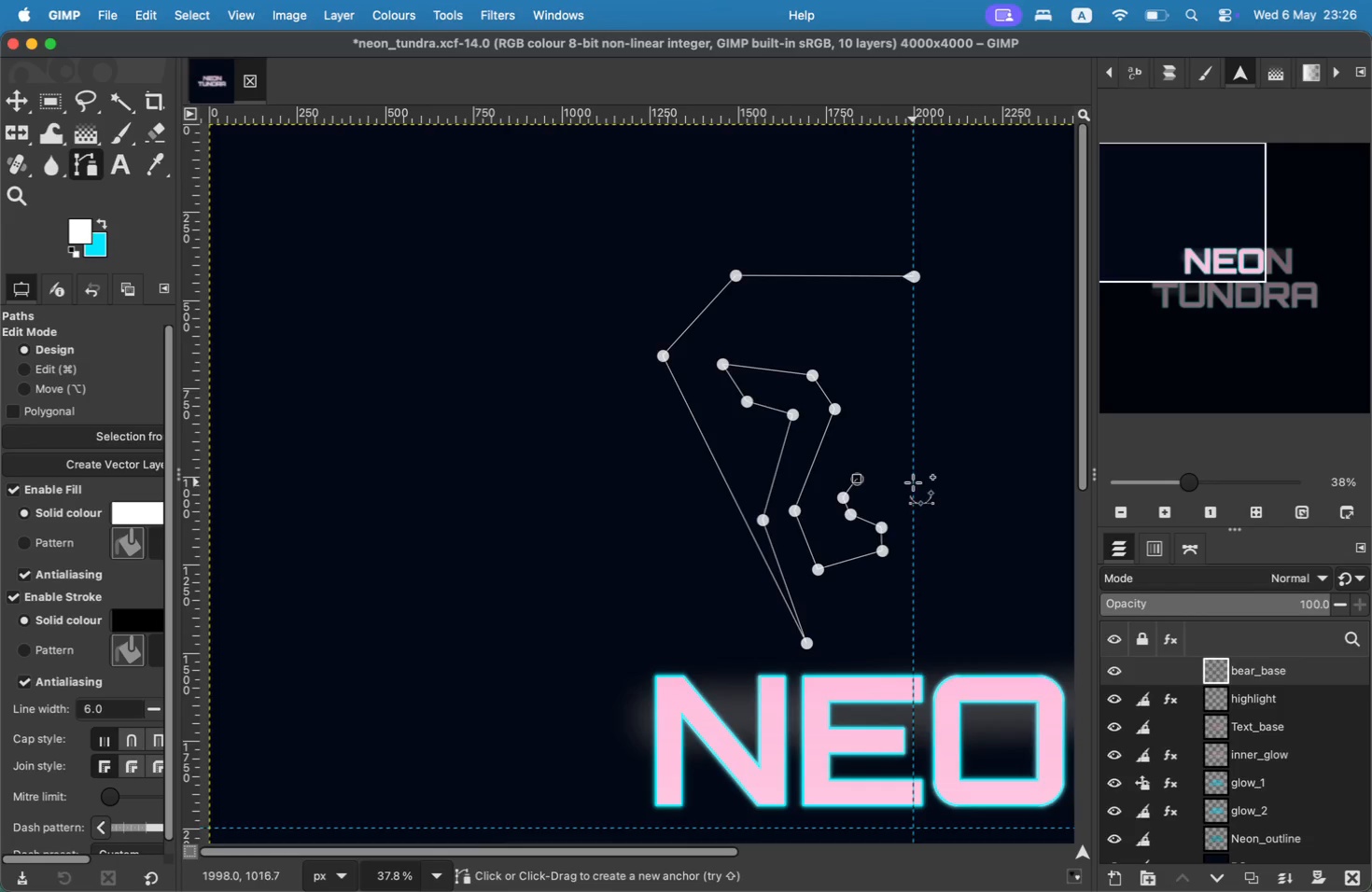 
left_click([912, 478])
 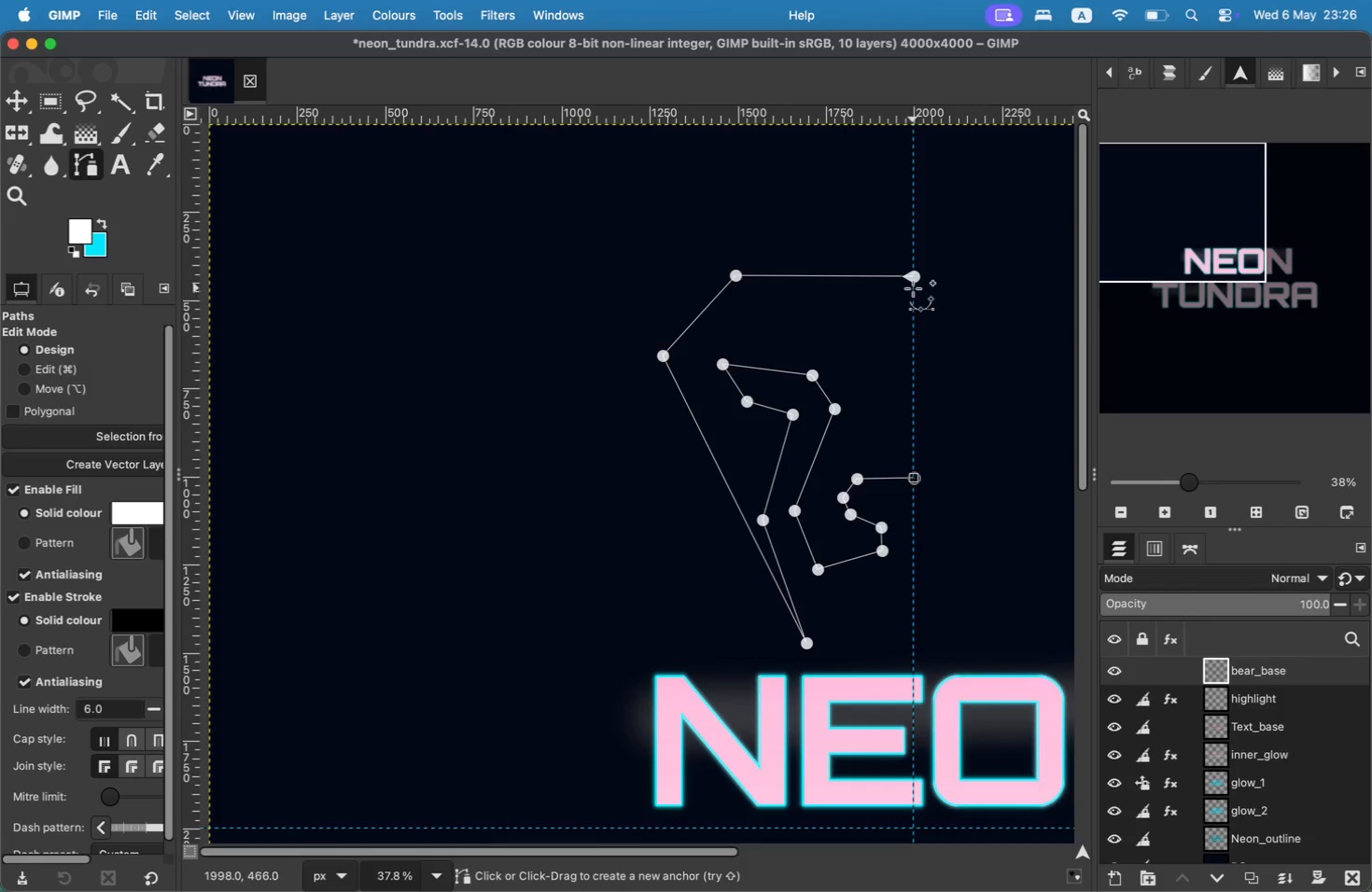 
left_click([916, 277])
 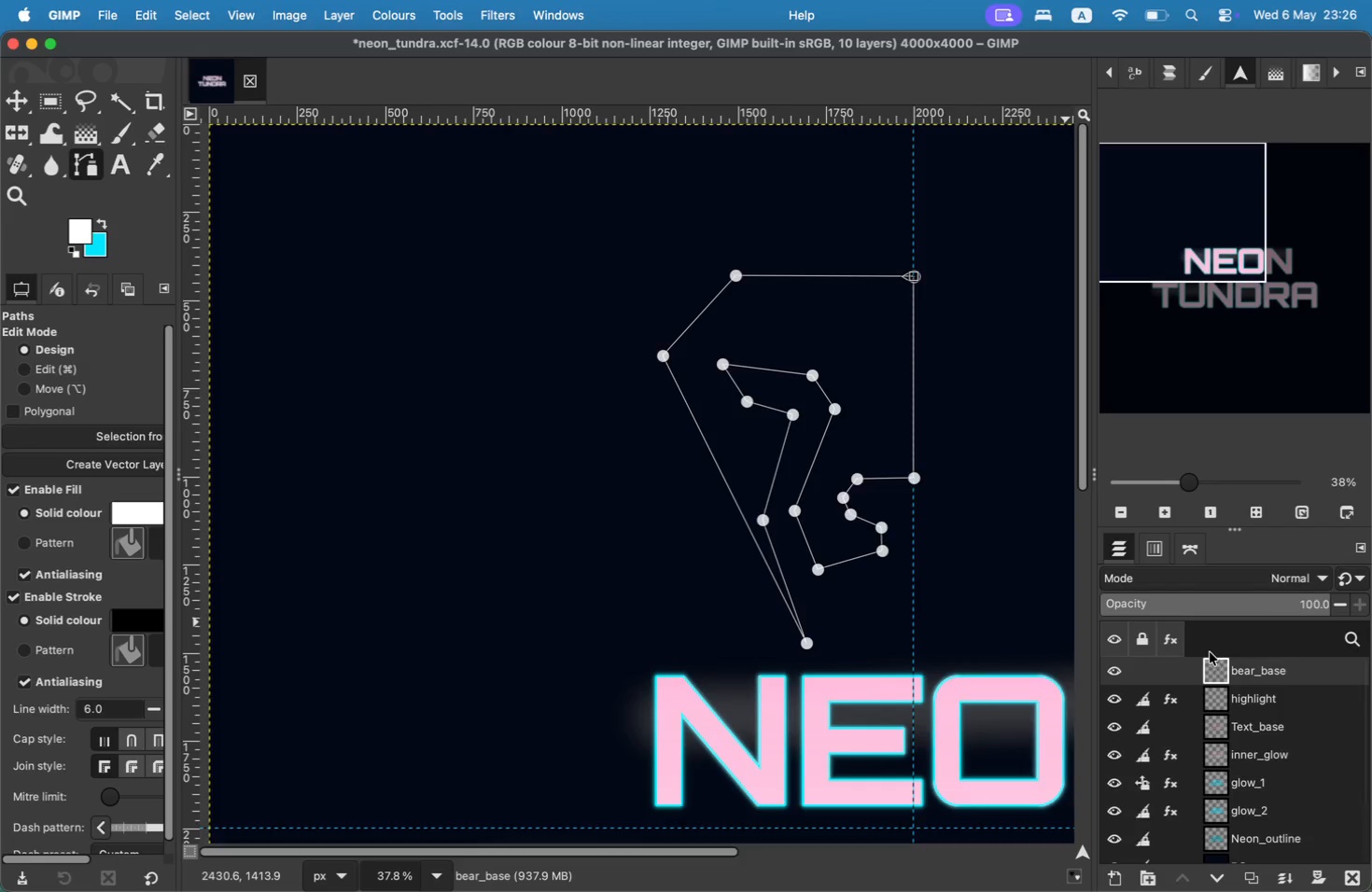 
mouse_move([1178, 531])
 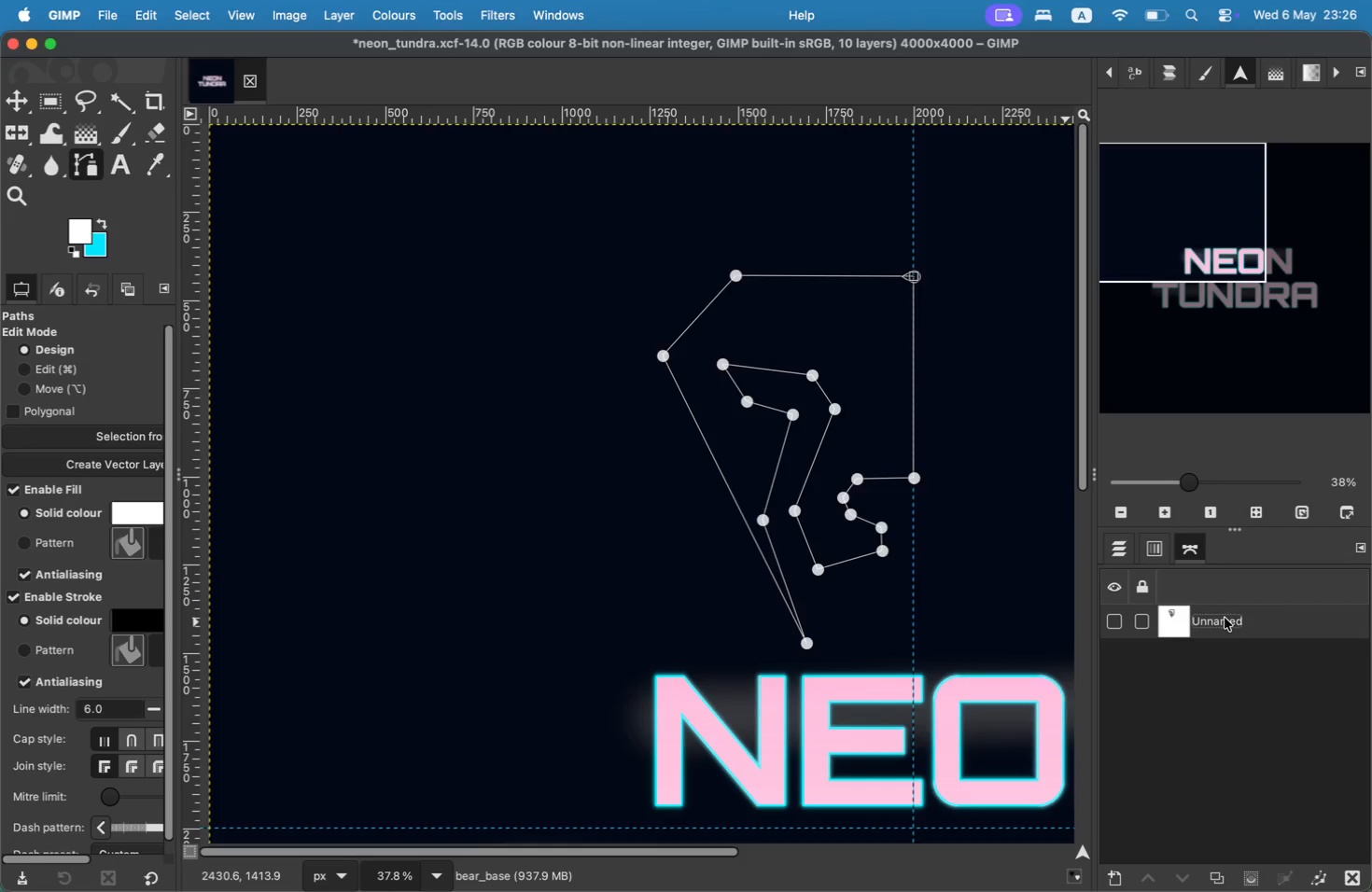 
left_click([1225, 618])
 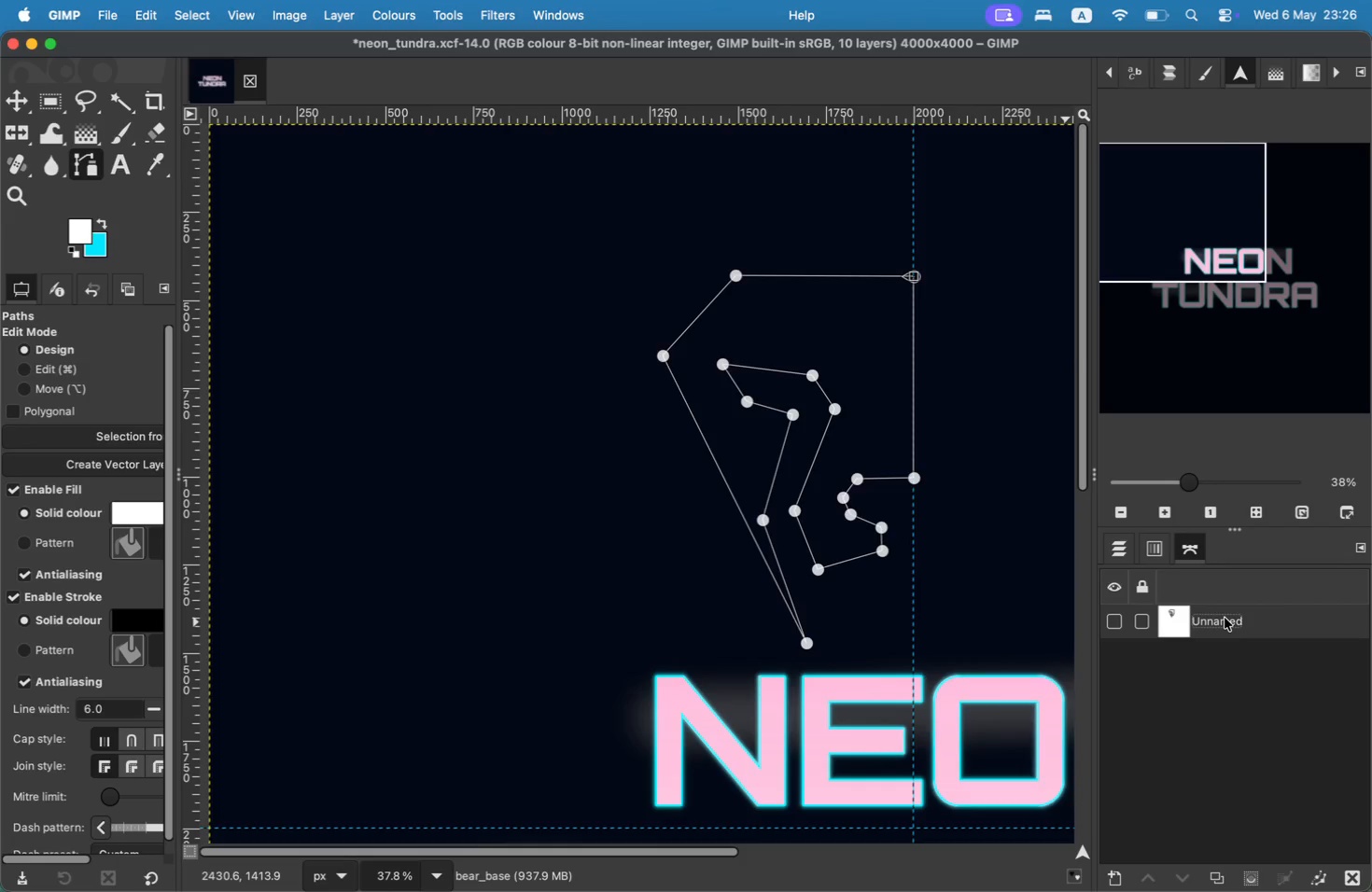 
right_click([1225, 618])
 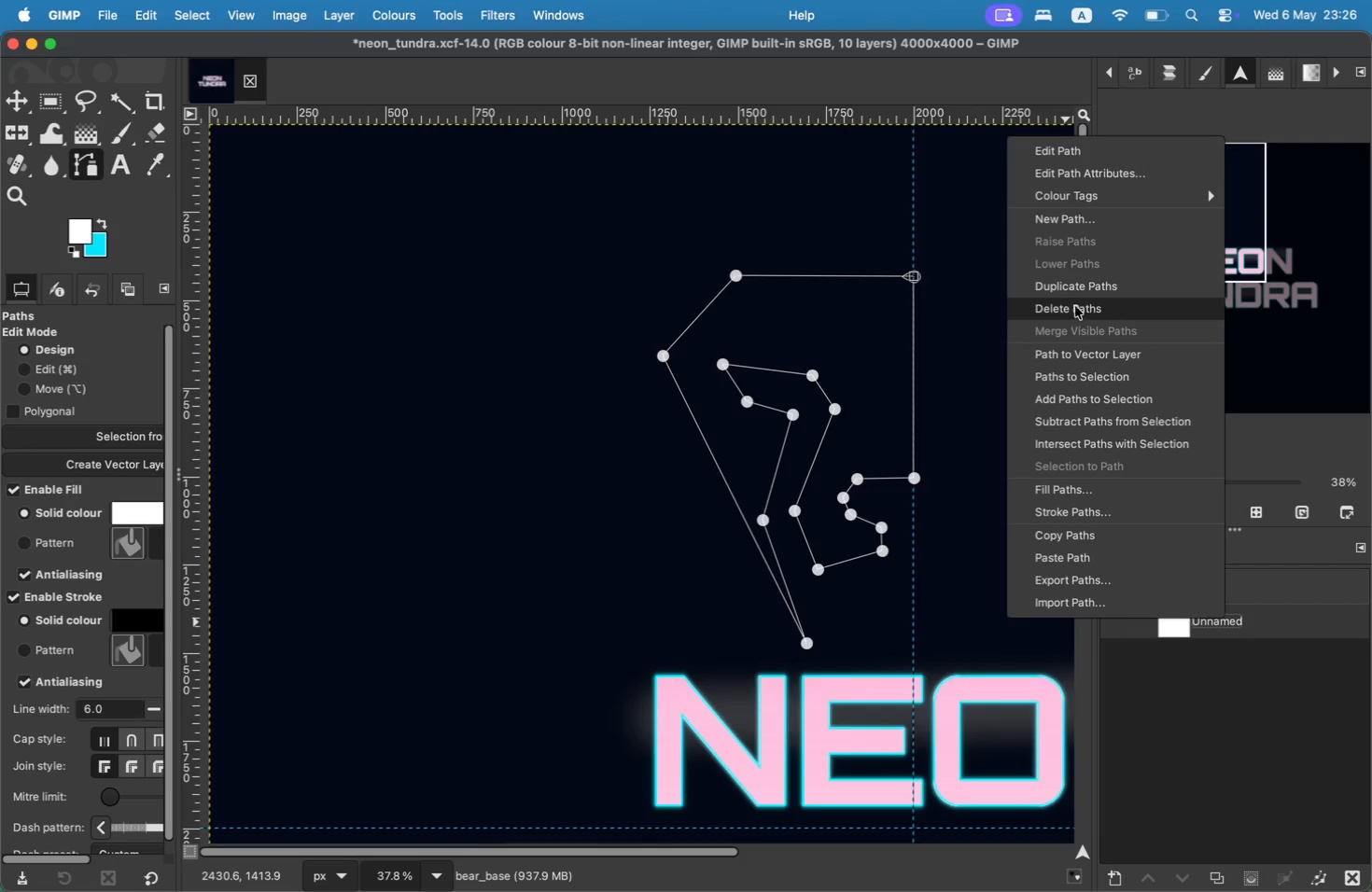 
left_click([1076, 296])
 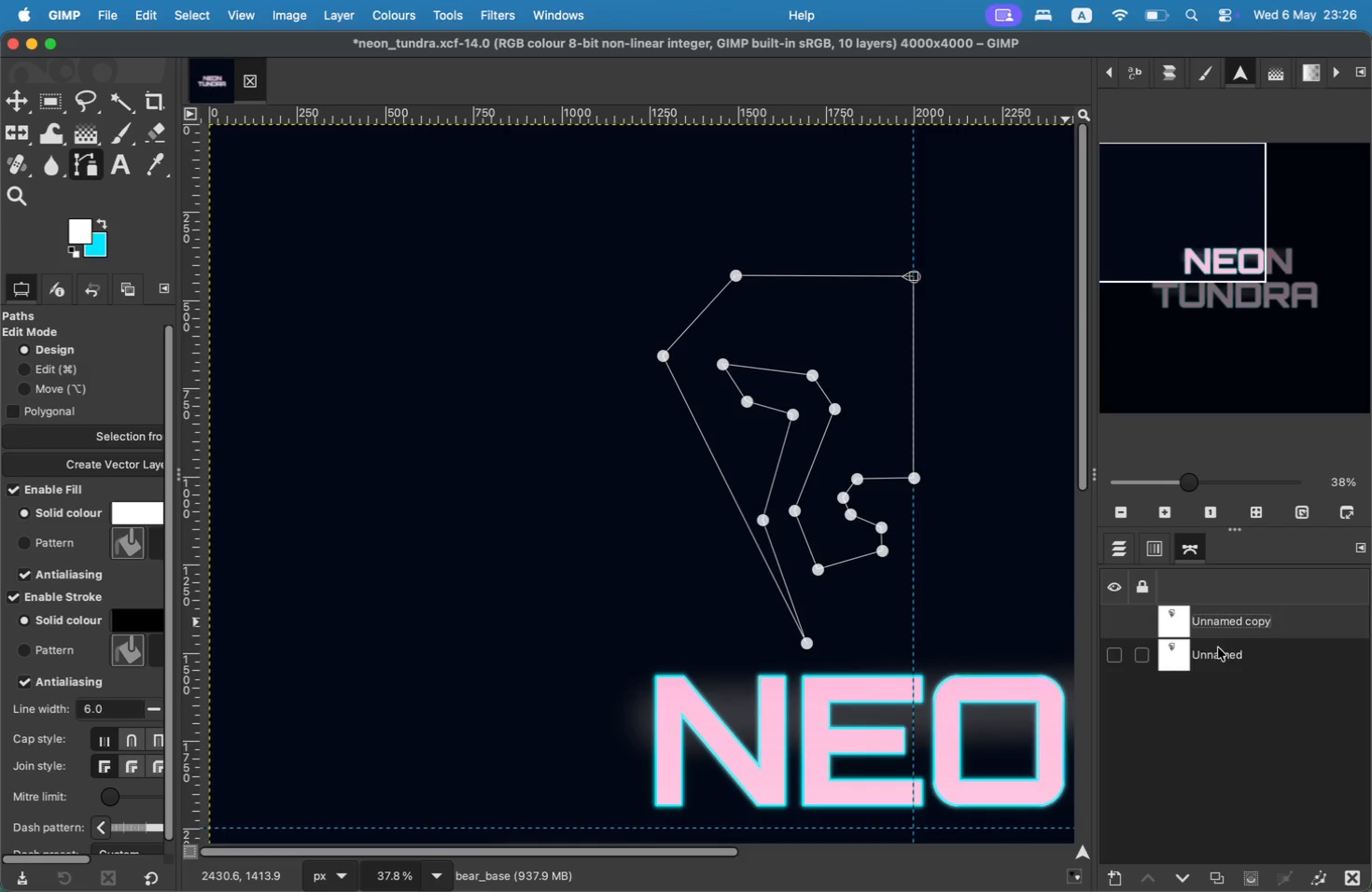 
double_click([1216, 655])
 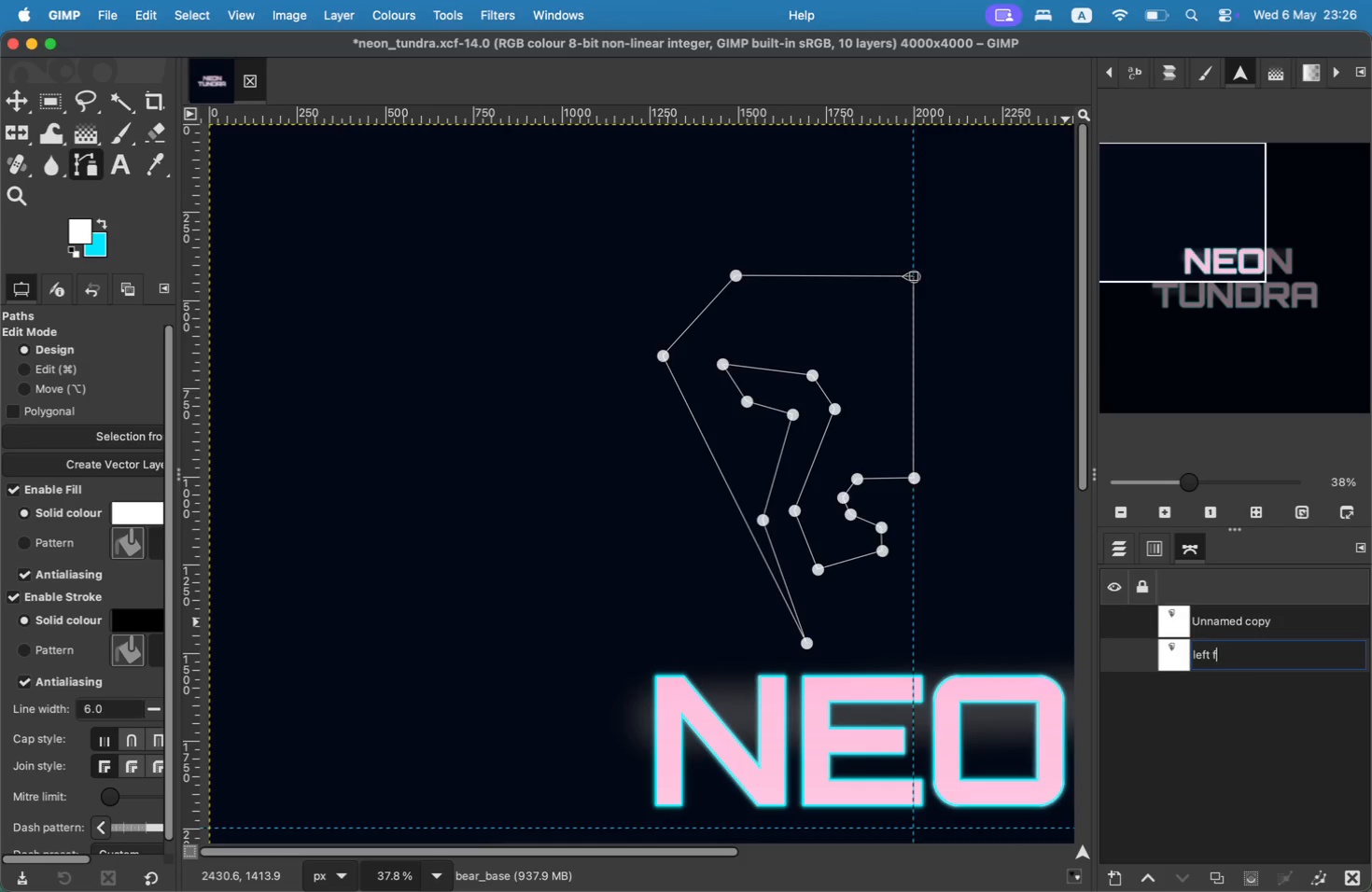 
type(left fs)
key(Backspace)
type(ace)
 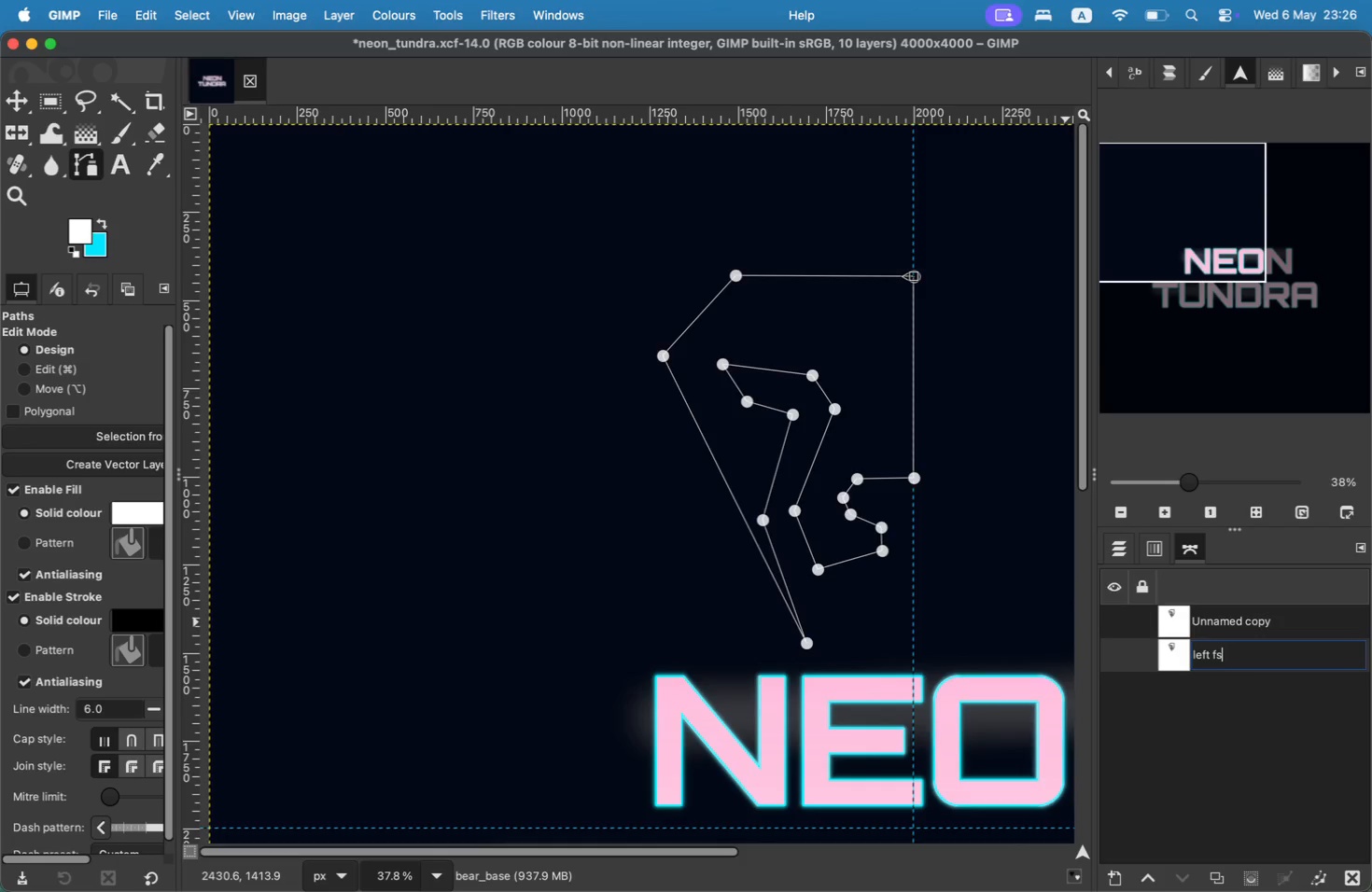 
key(Enter)
 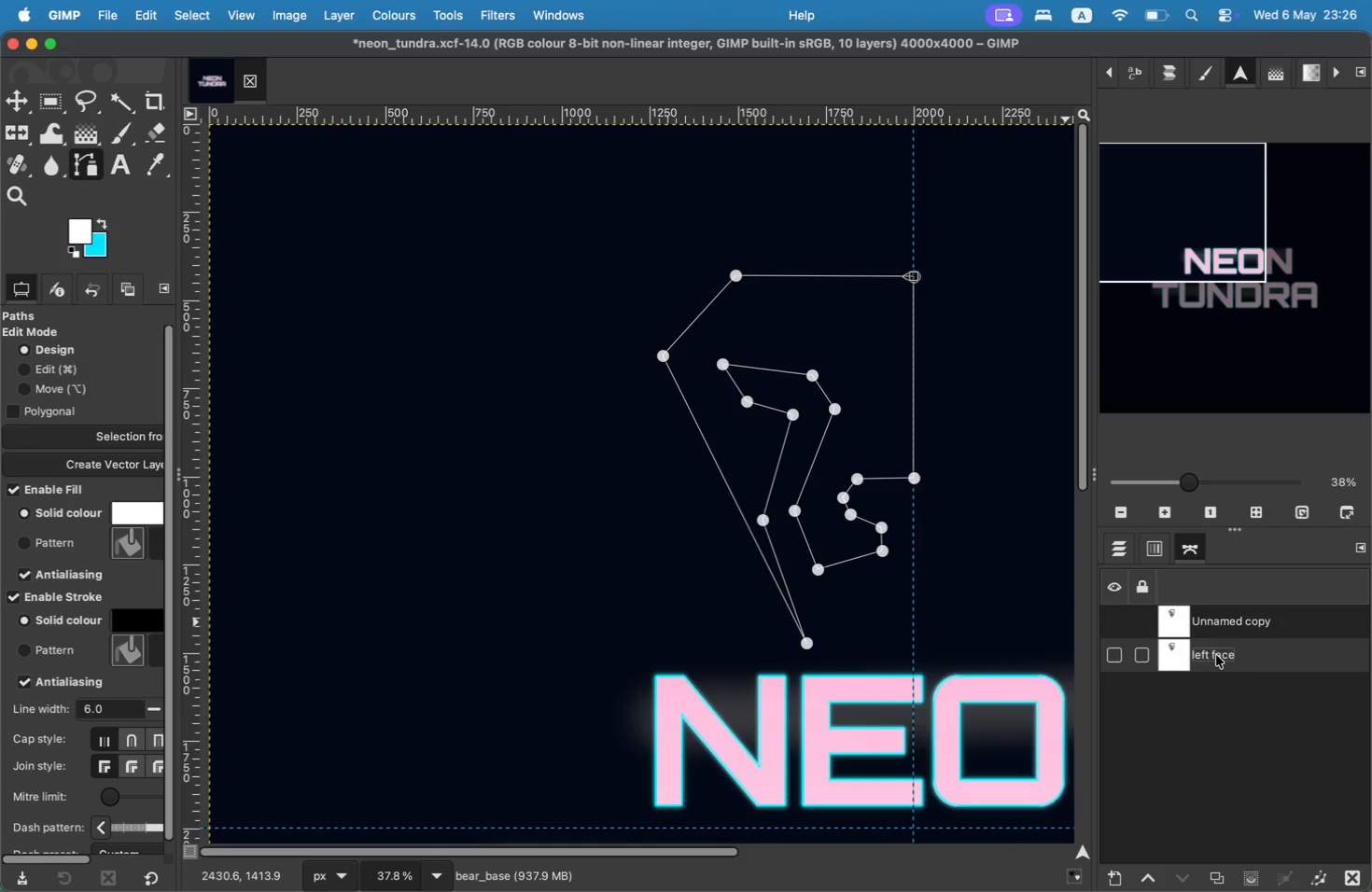 
double_click([1226, 623])
 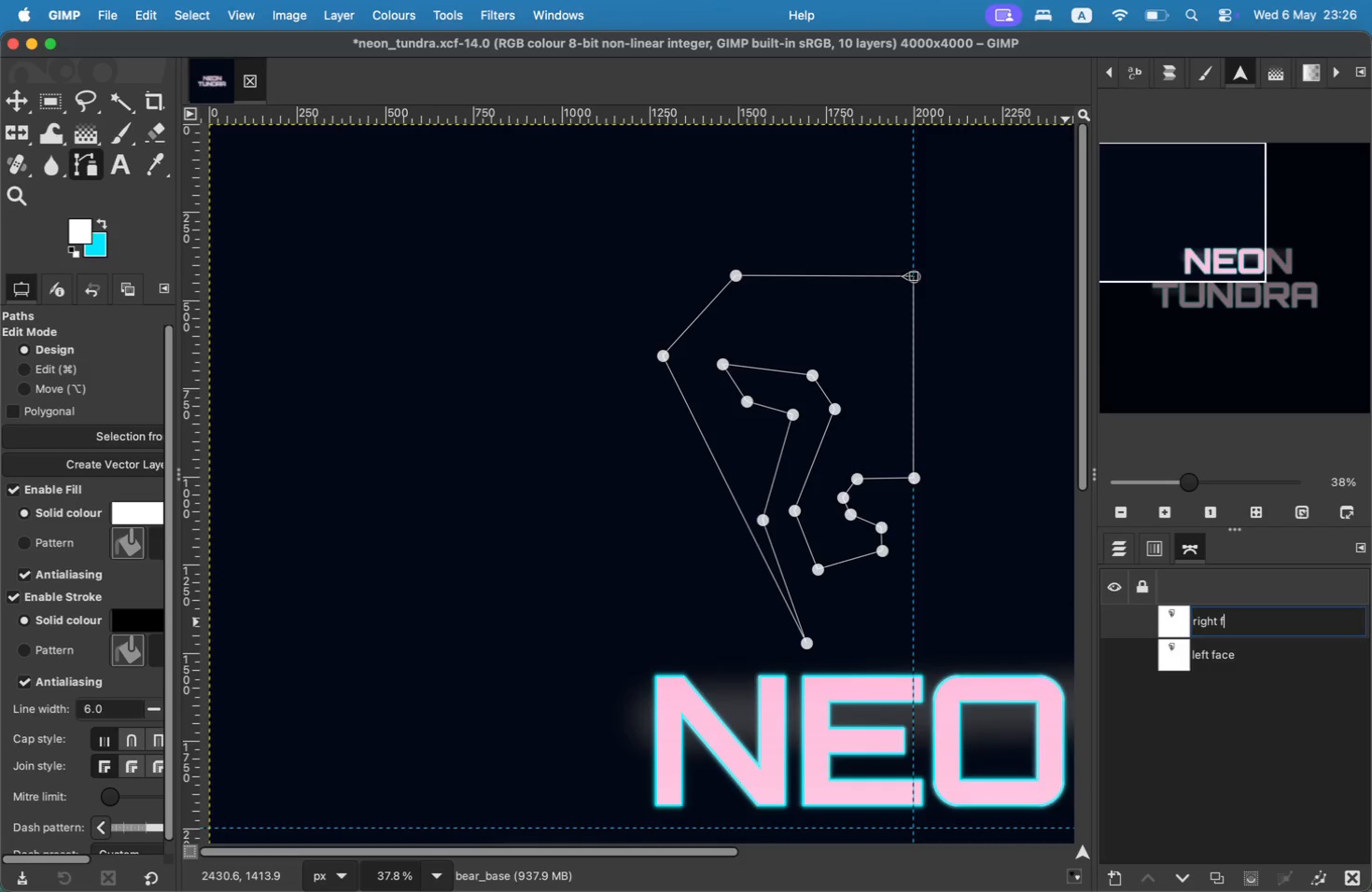 
type(right face)
 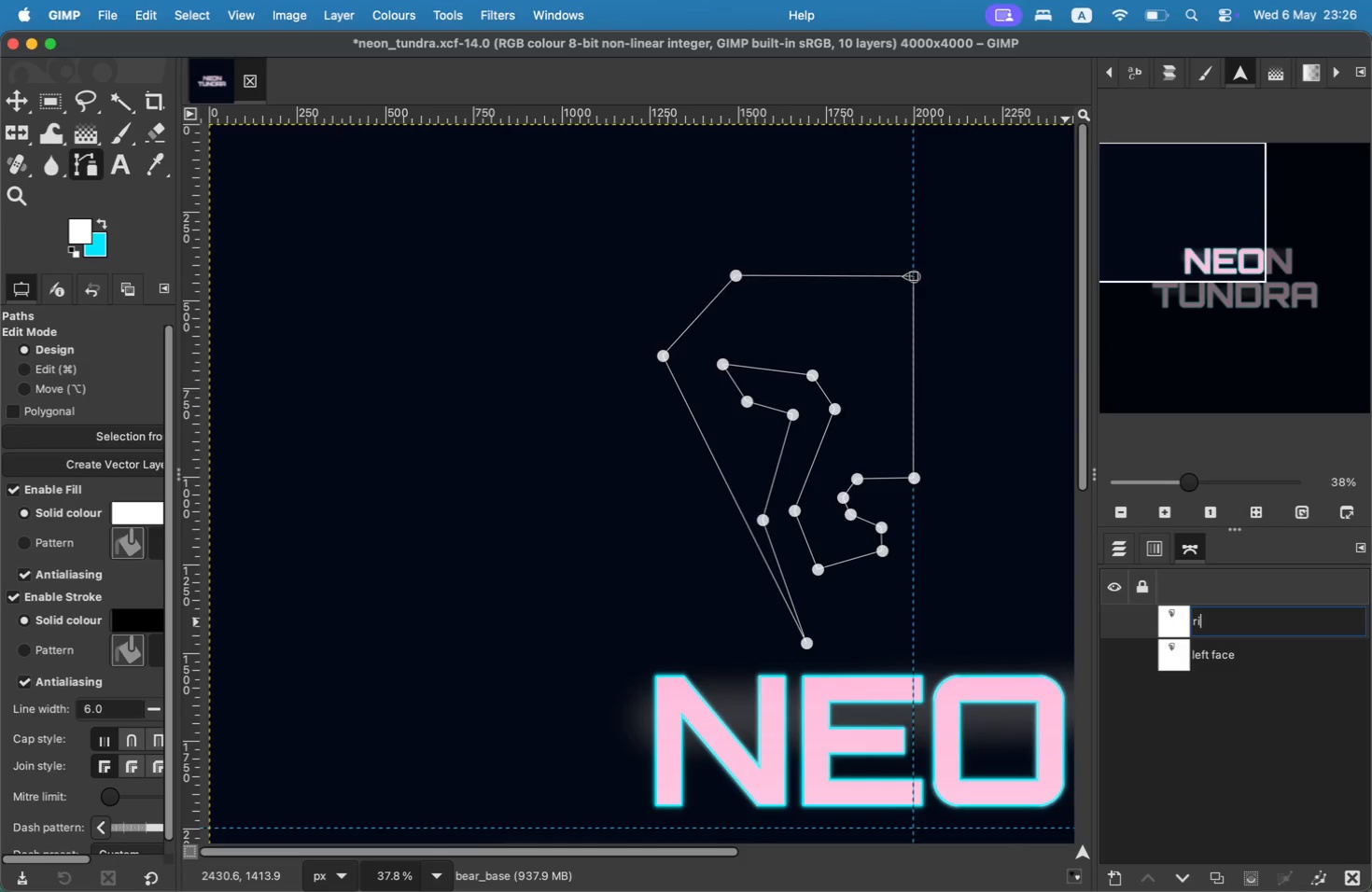 
key(Enter)
 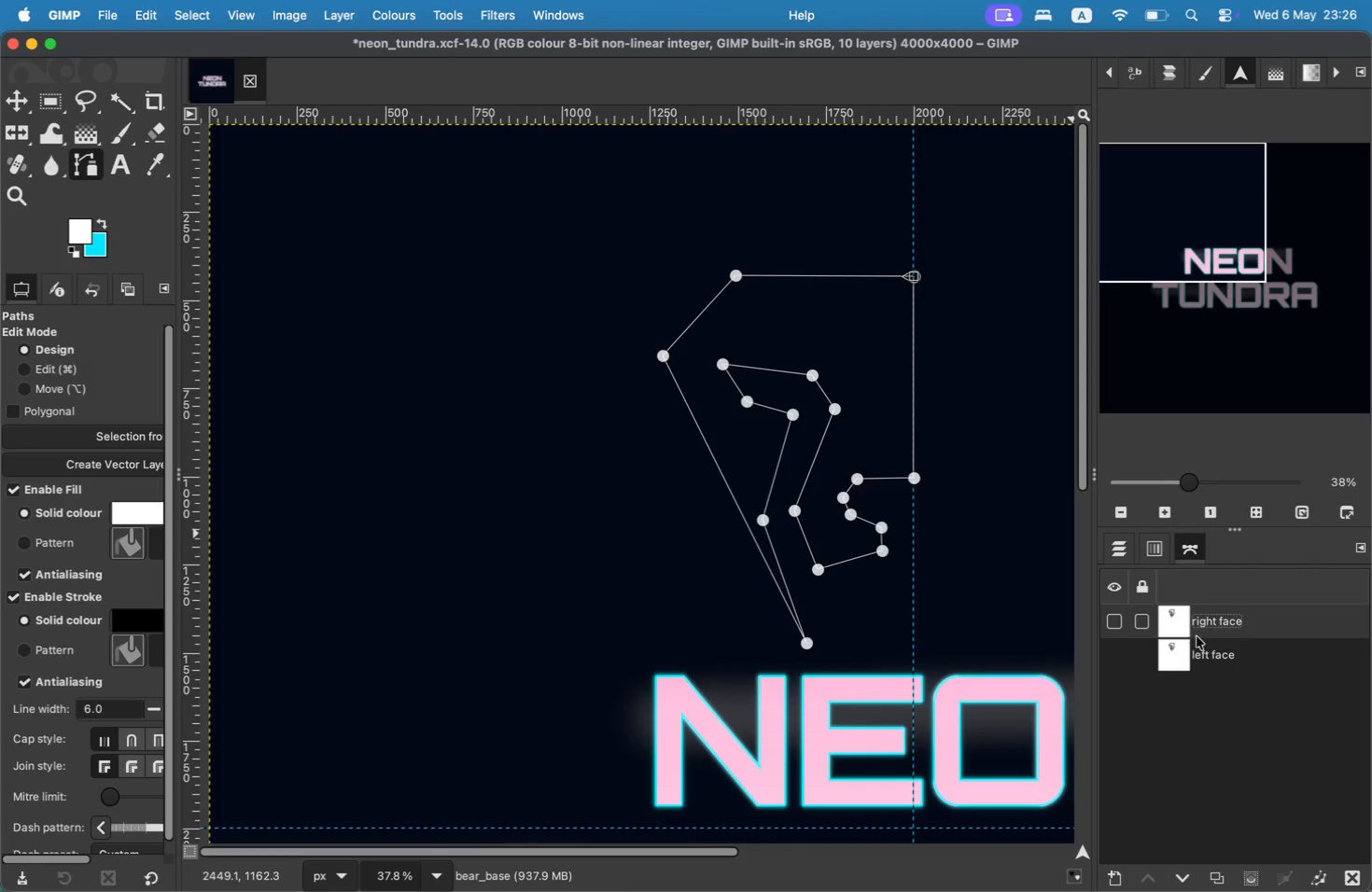 
right_click([1221, 616])
 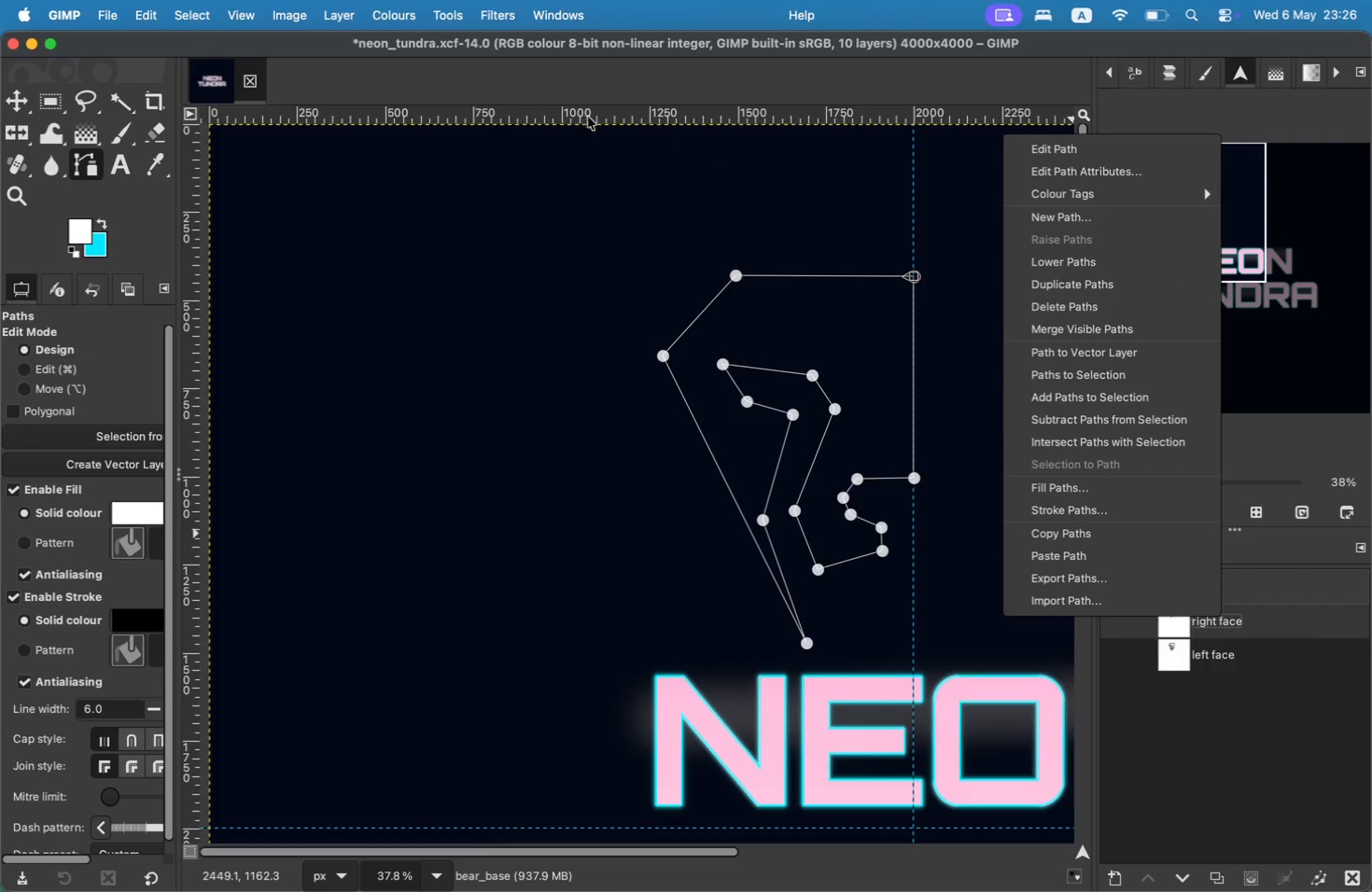 
left_click([437, 10])
 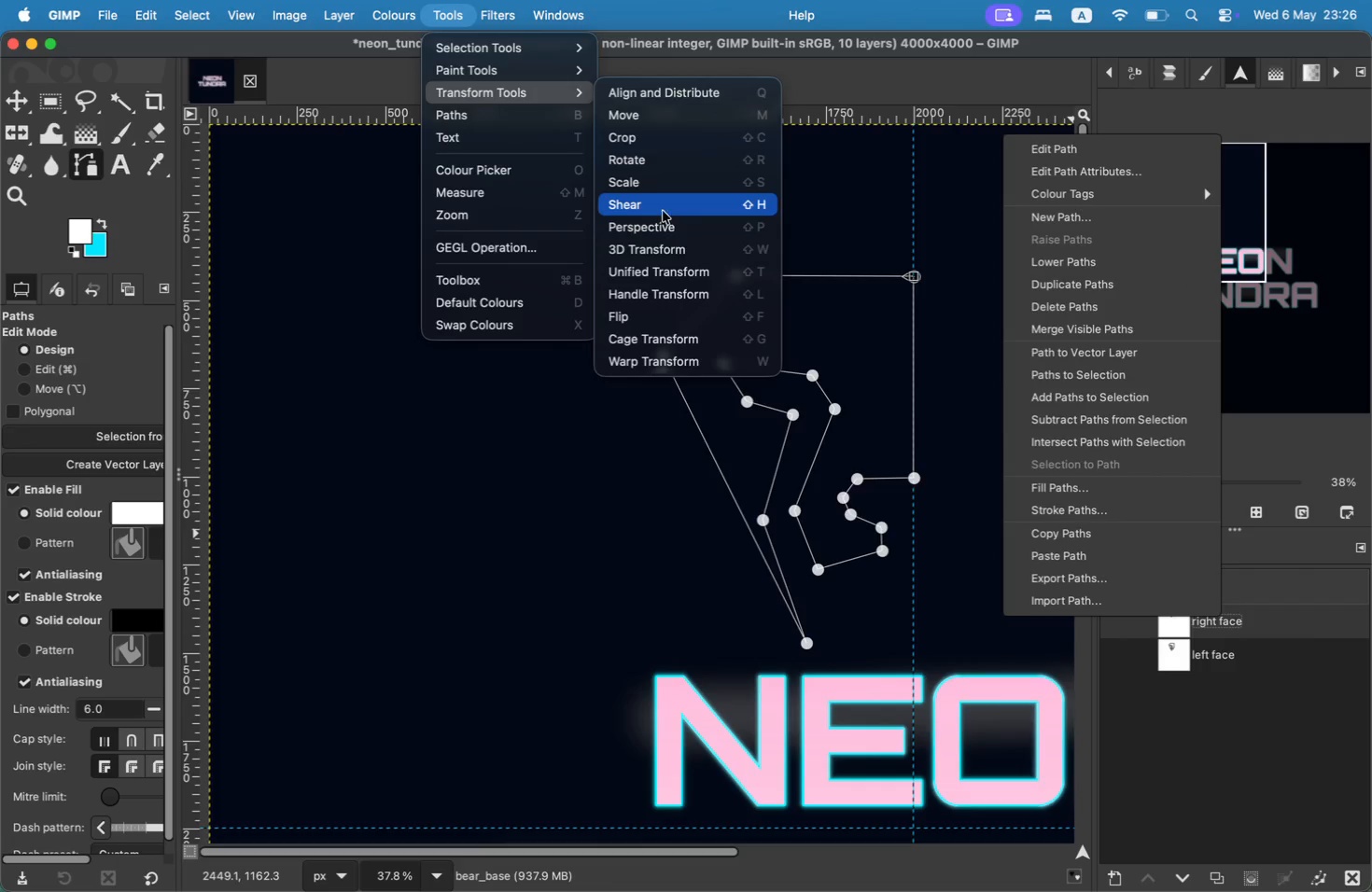 
left_click([648, 314])
 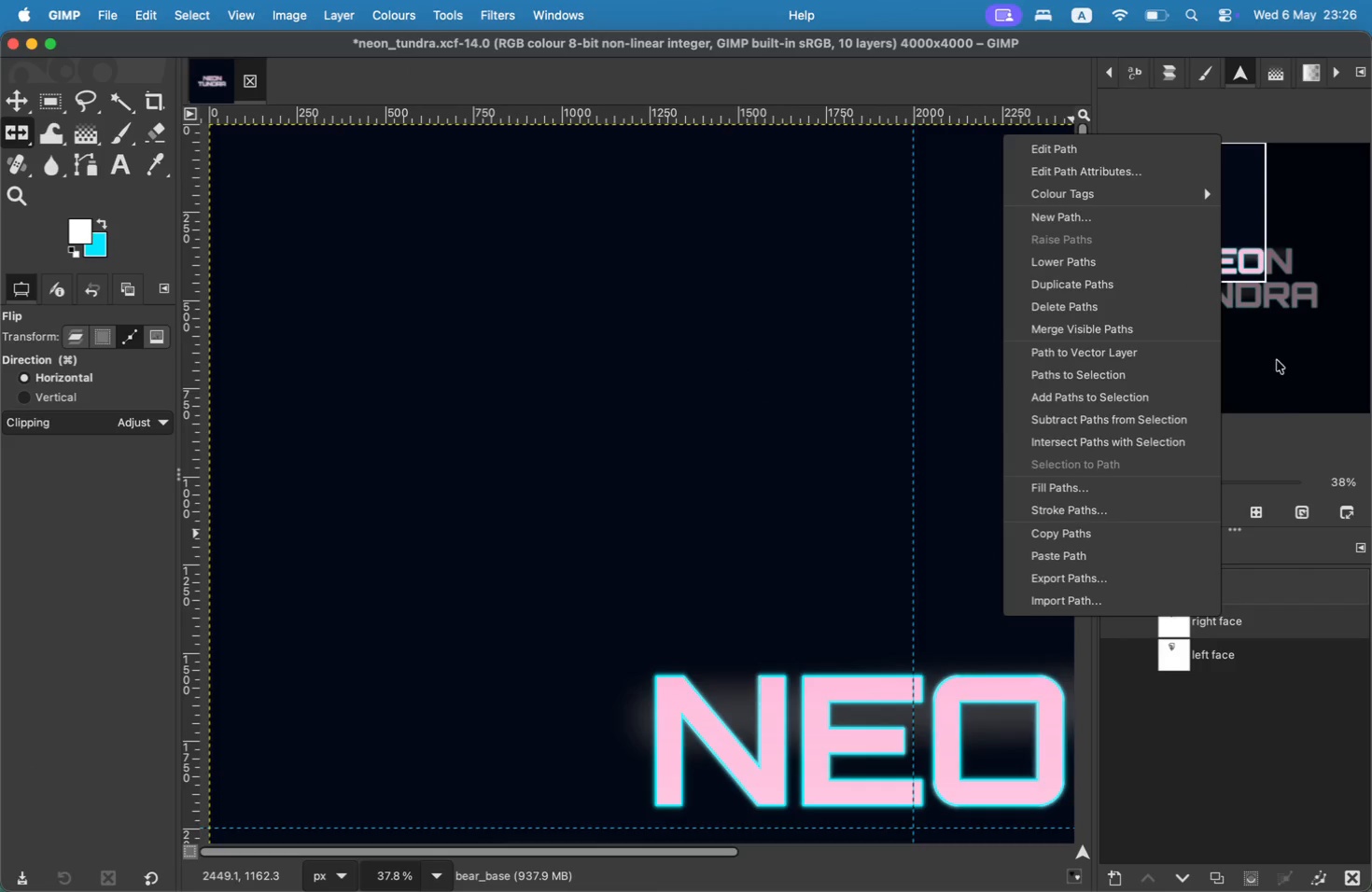 
left_click([1211, 781])
 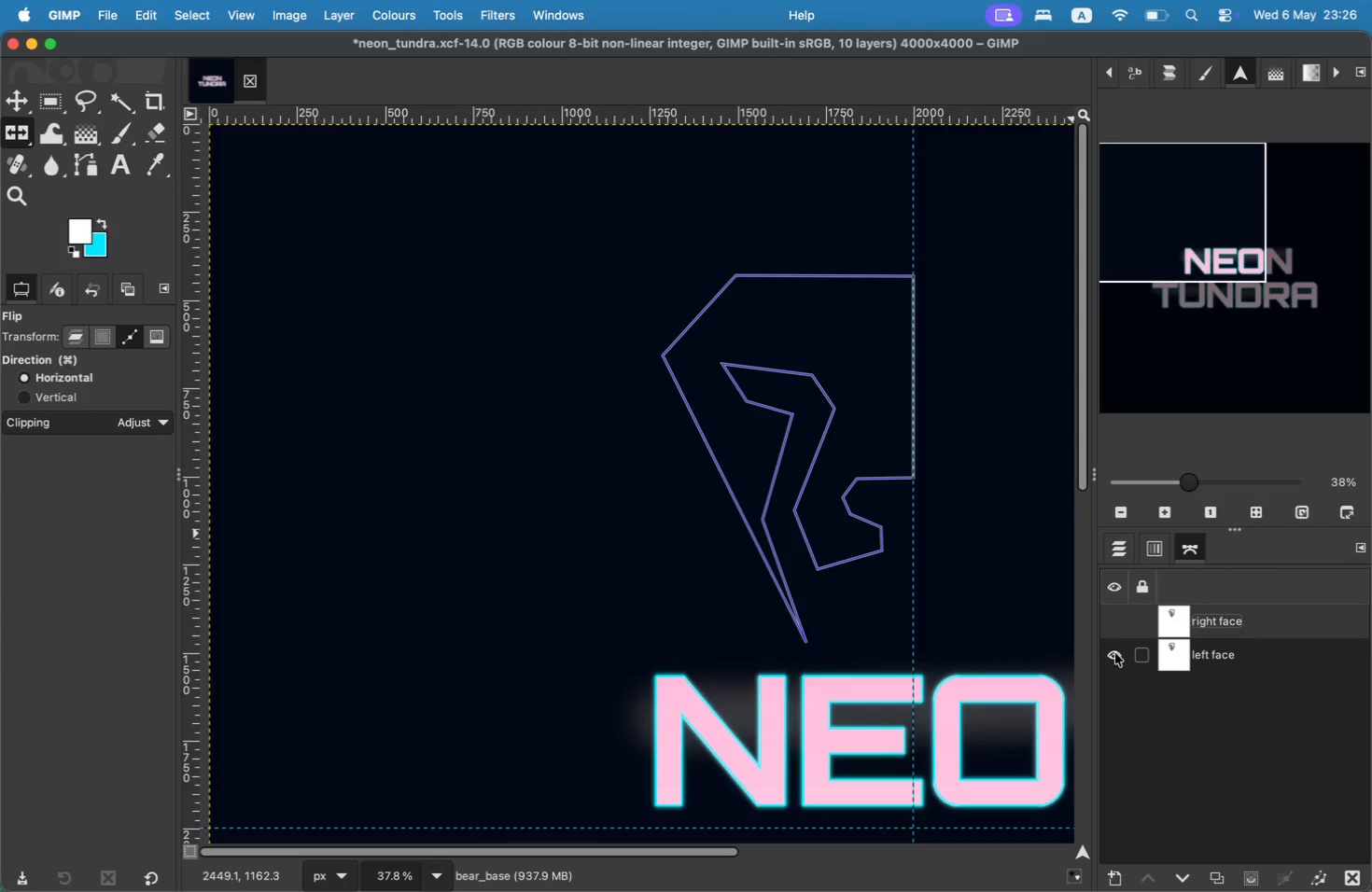 
left_click([1108, 622])
 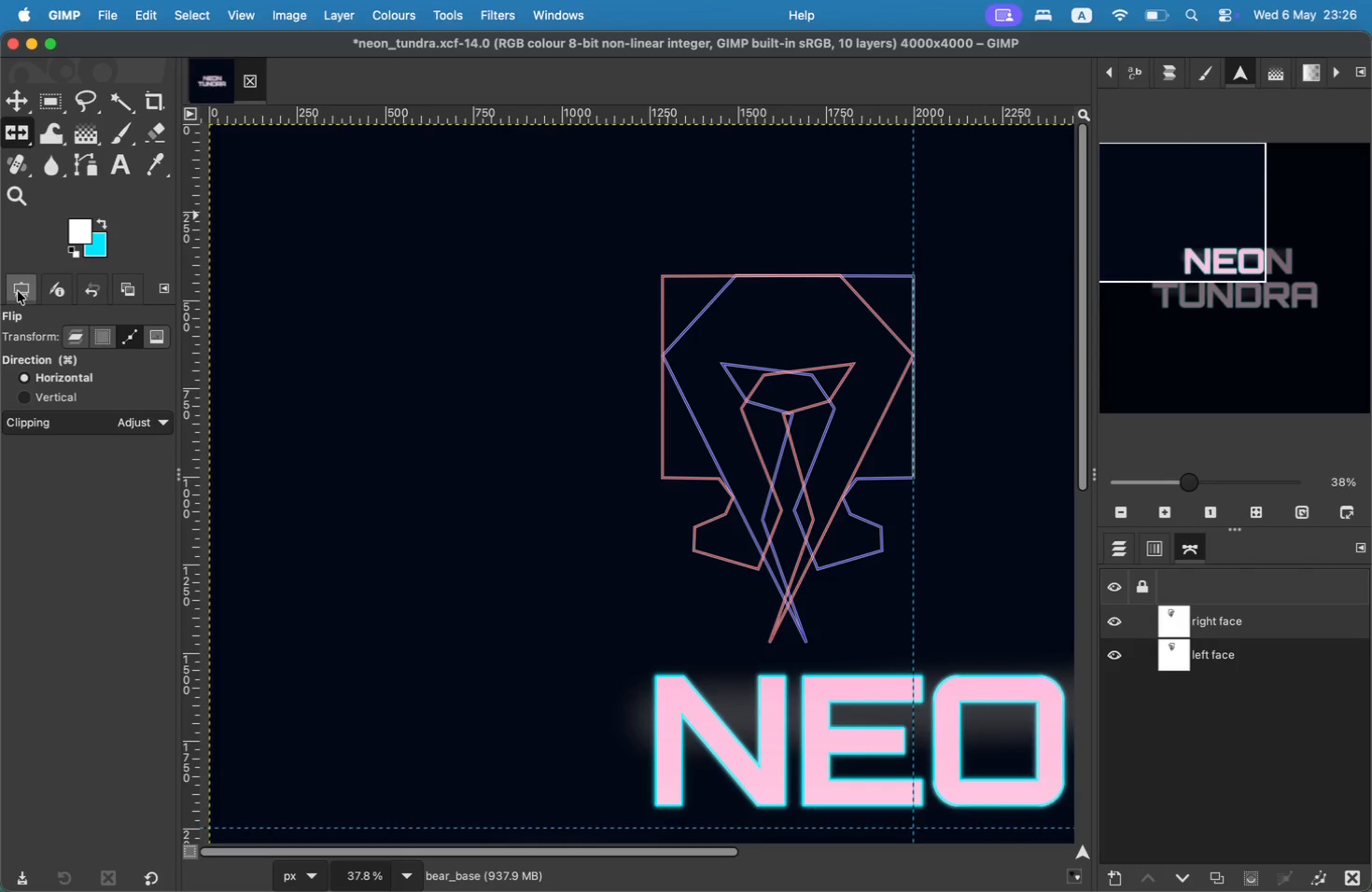 
left_click([4, 98])
 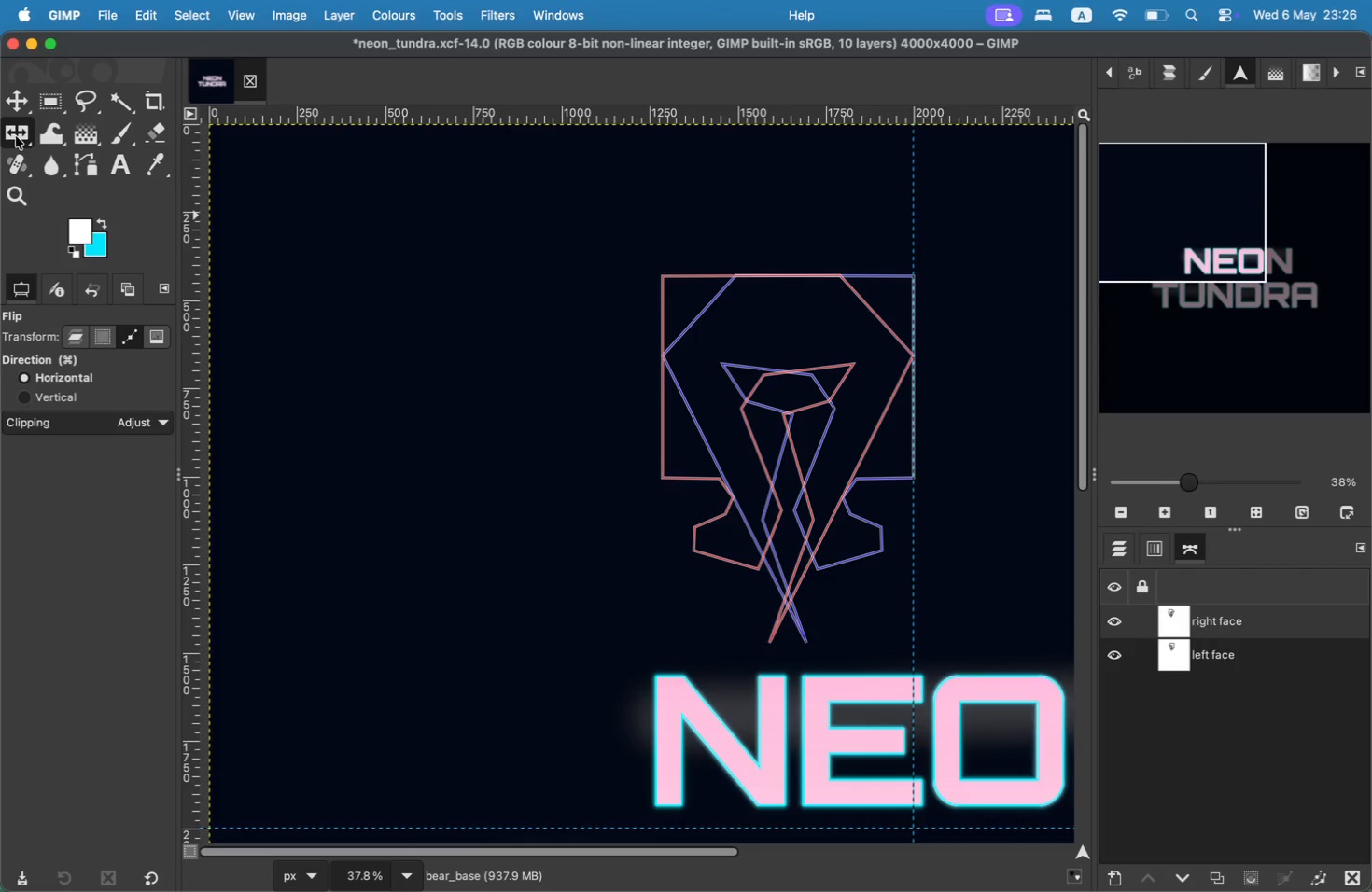 
left_click([21, 110])
 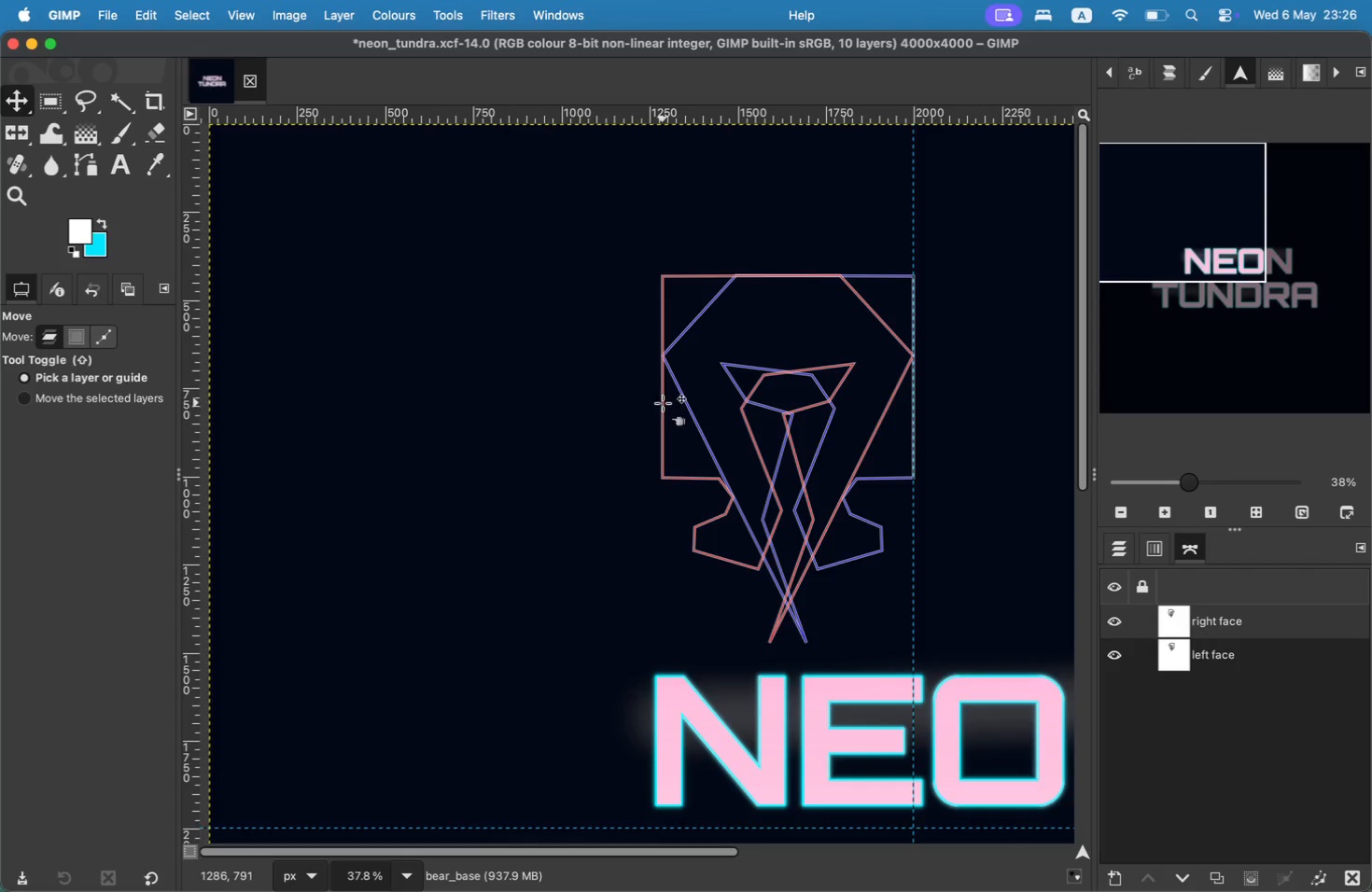 
left_click([99, 334])
 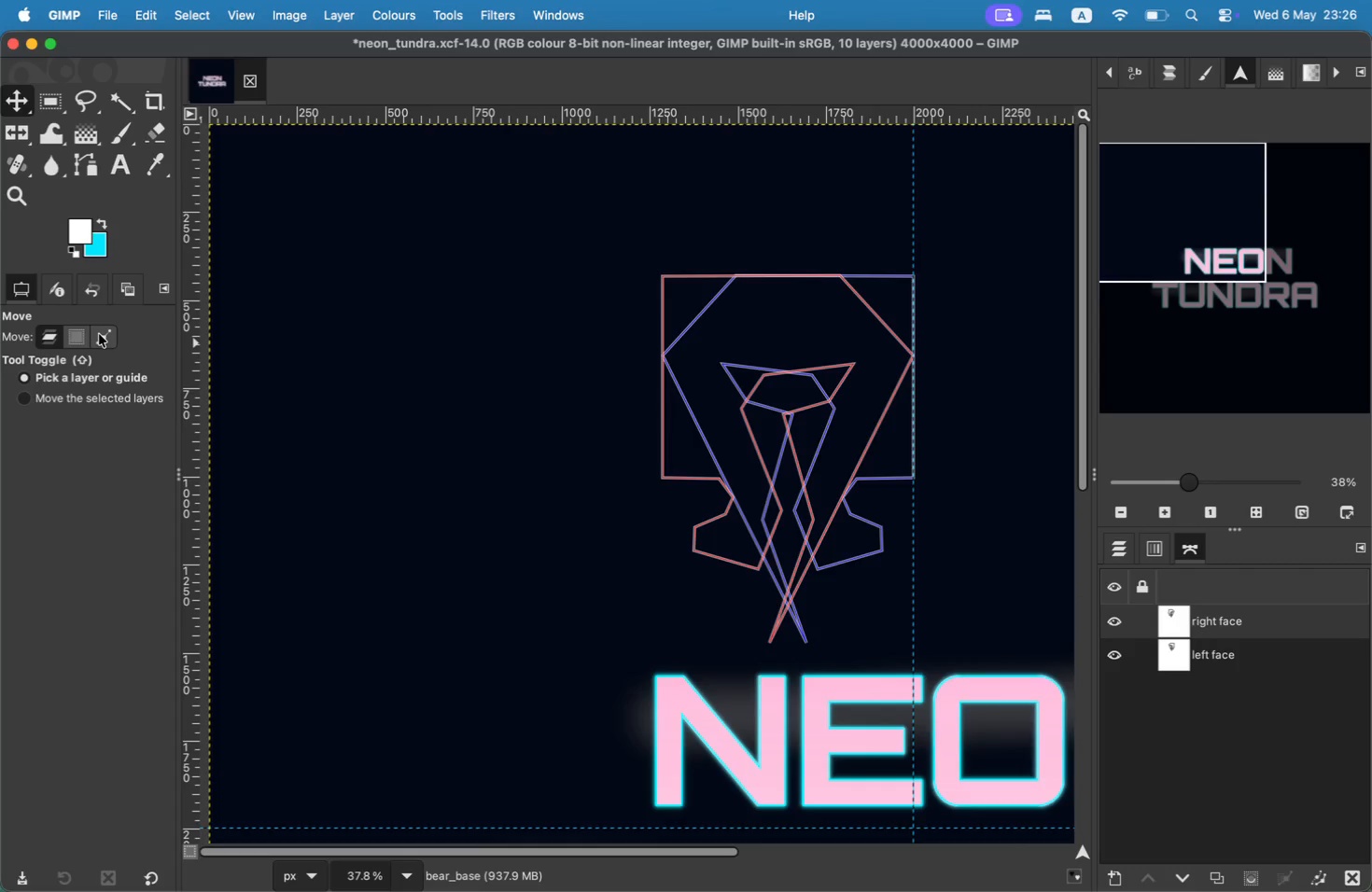 
left_click_drag(start_coordinate=[660, 426], to_coordinate=[904, 427])
 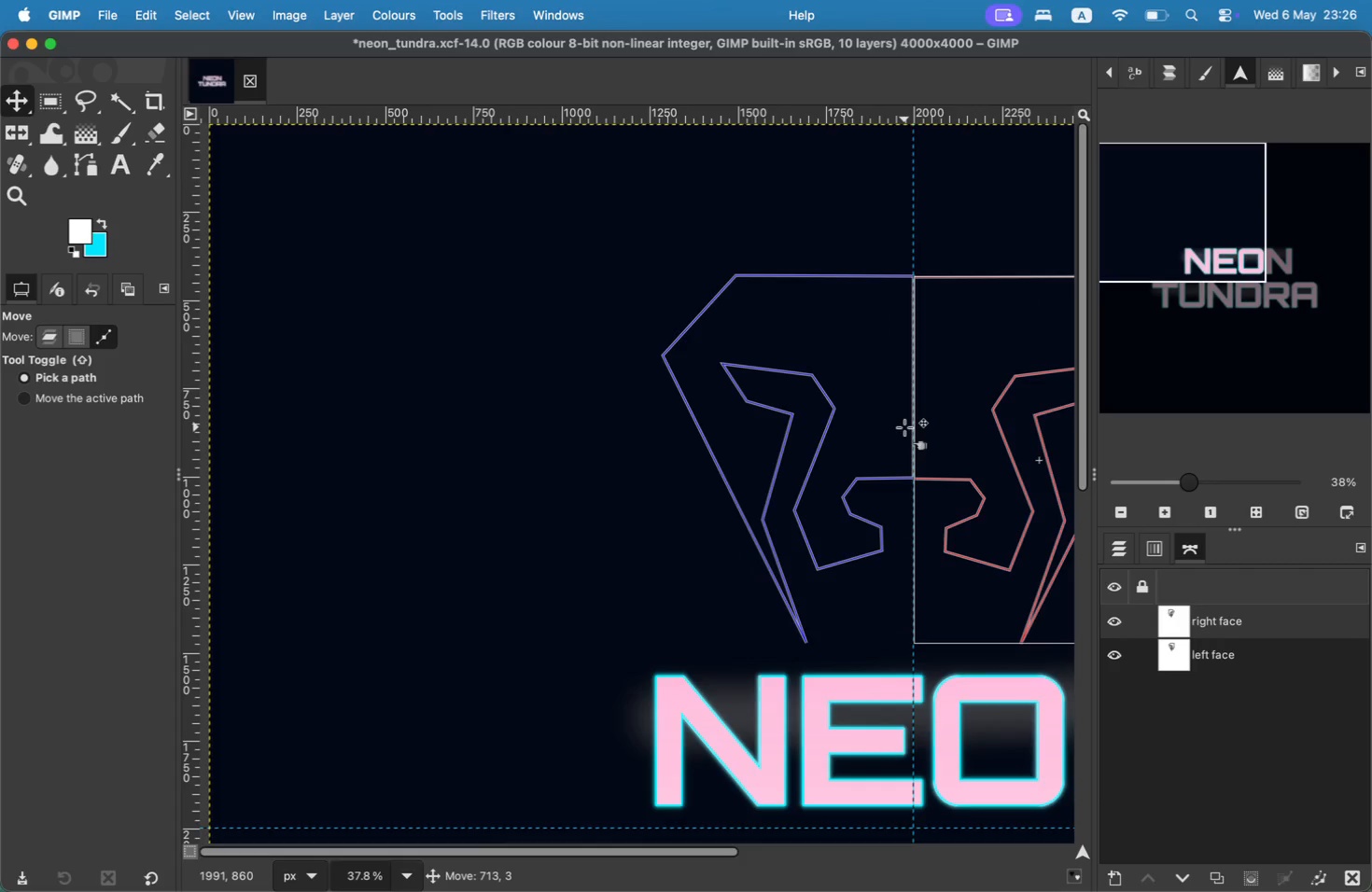 
left_click_drag(start_coordinate=[1169, 213], to_coordinate=[1221, 233])
 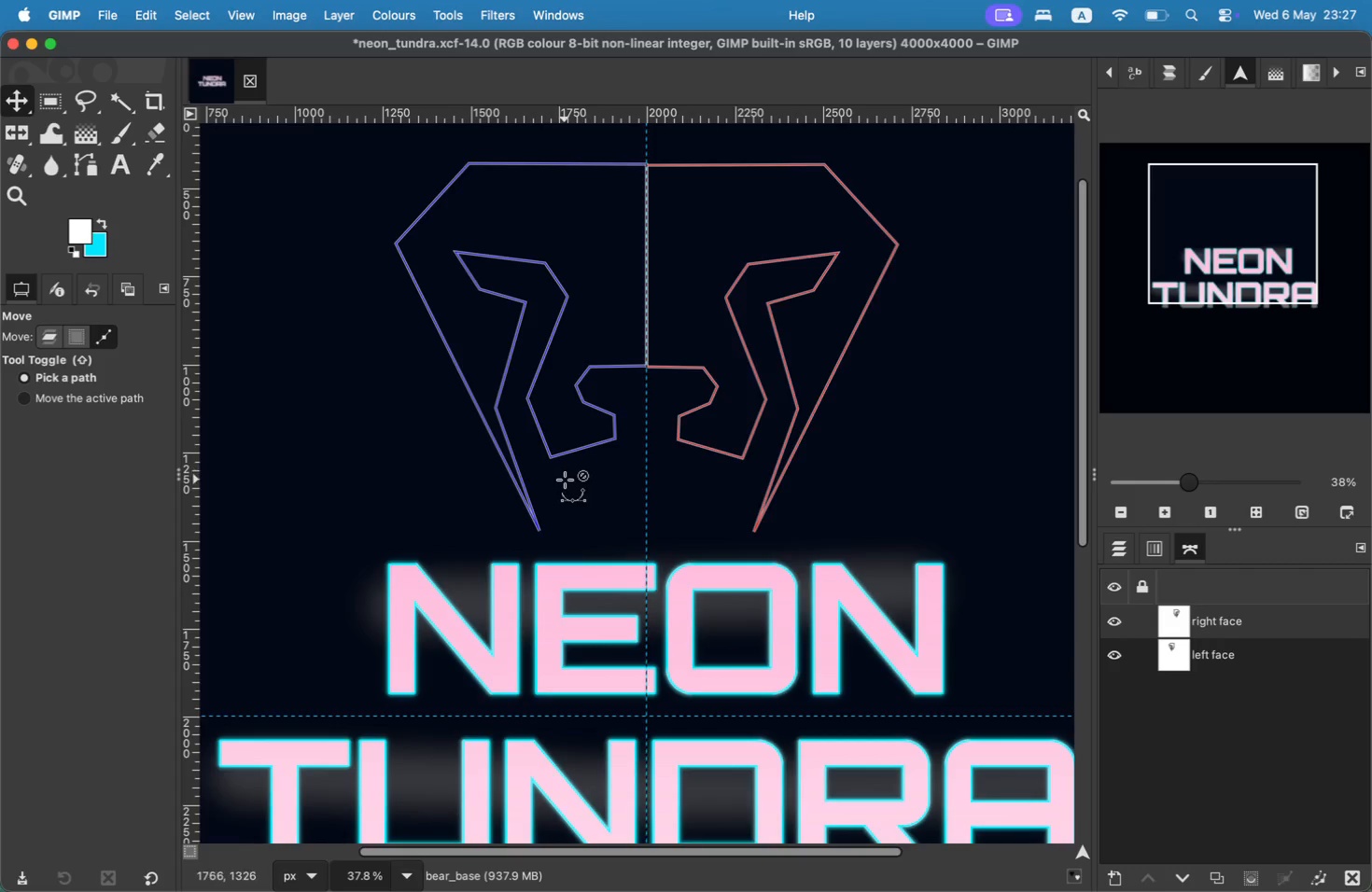 
wait(17.82)
 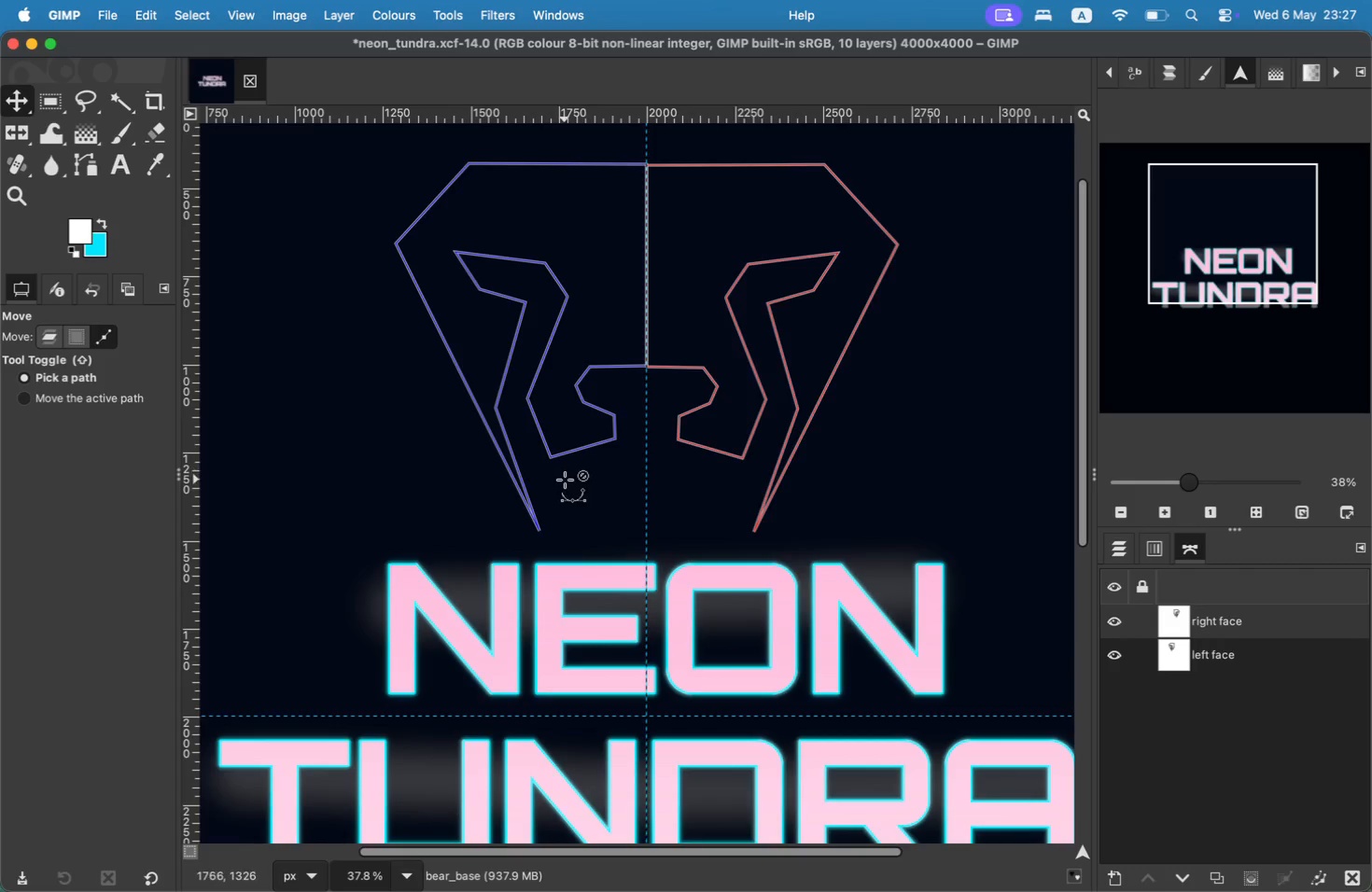 
left_click([82, 168])
 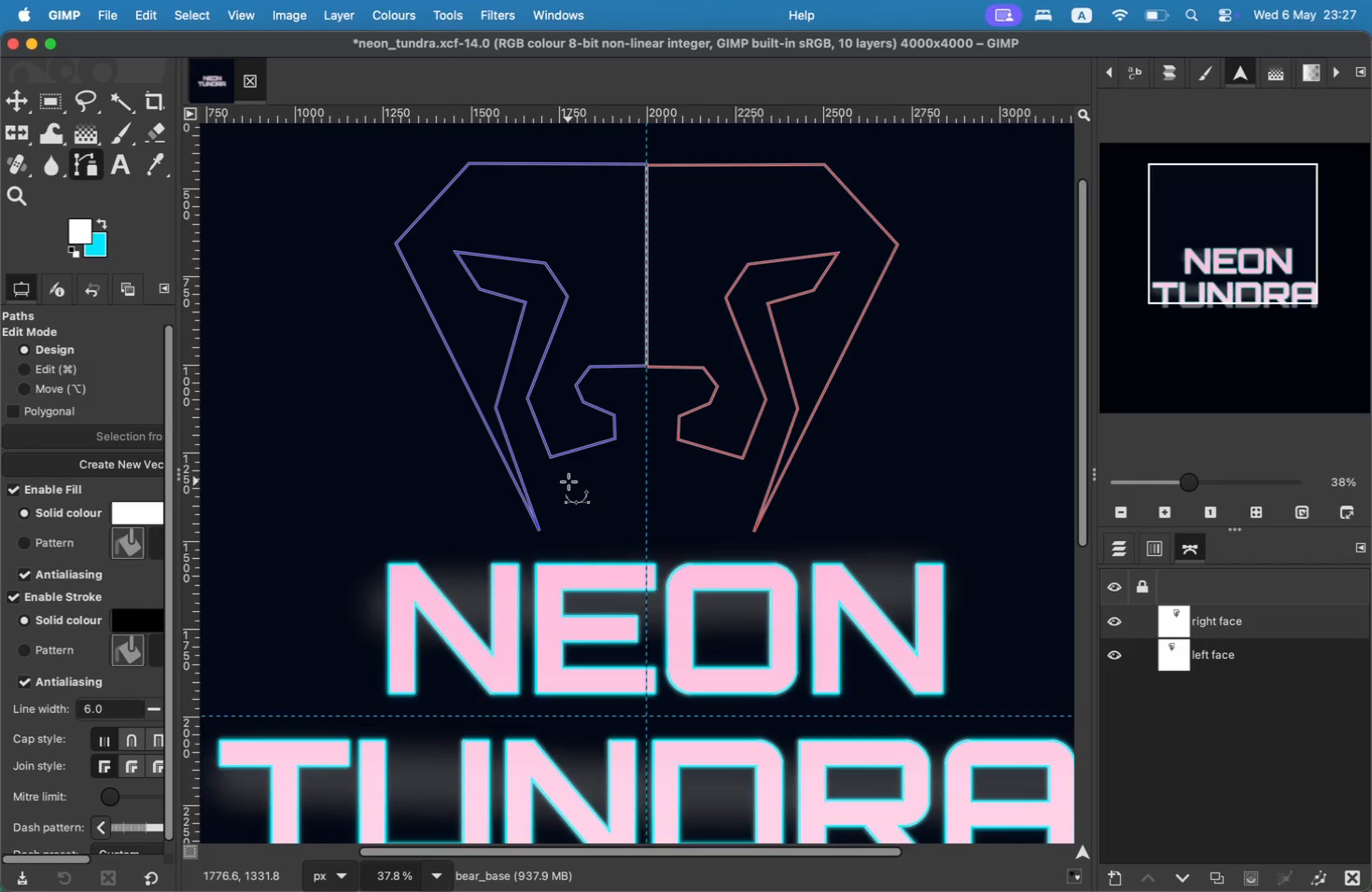 
left_click([563, 485])
 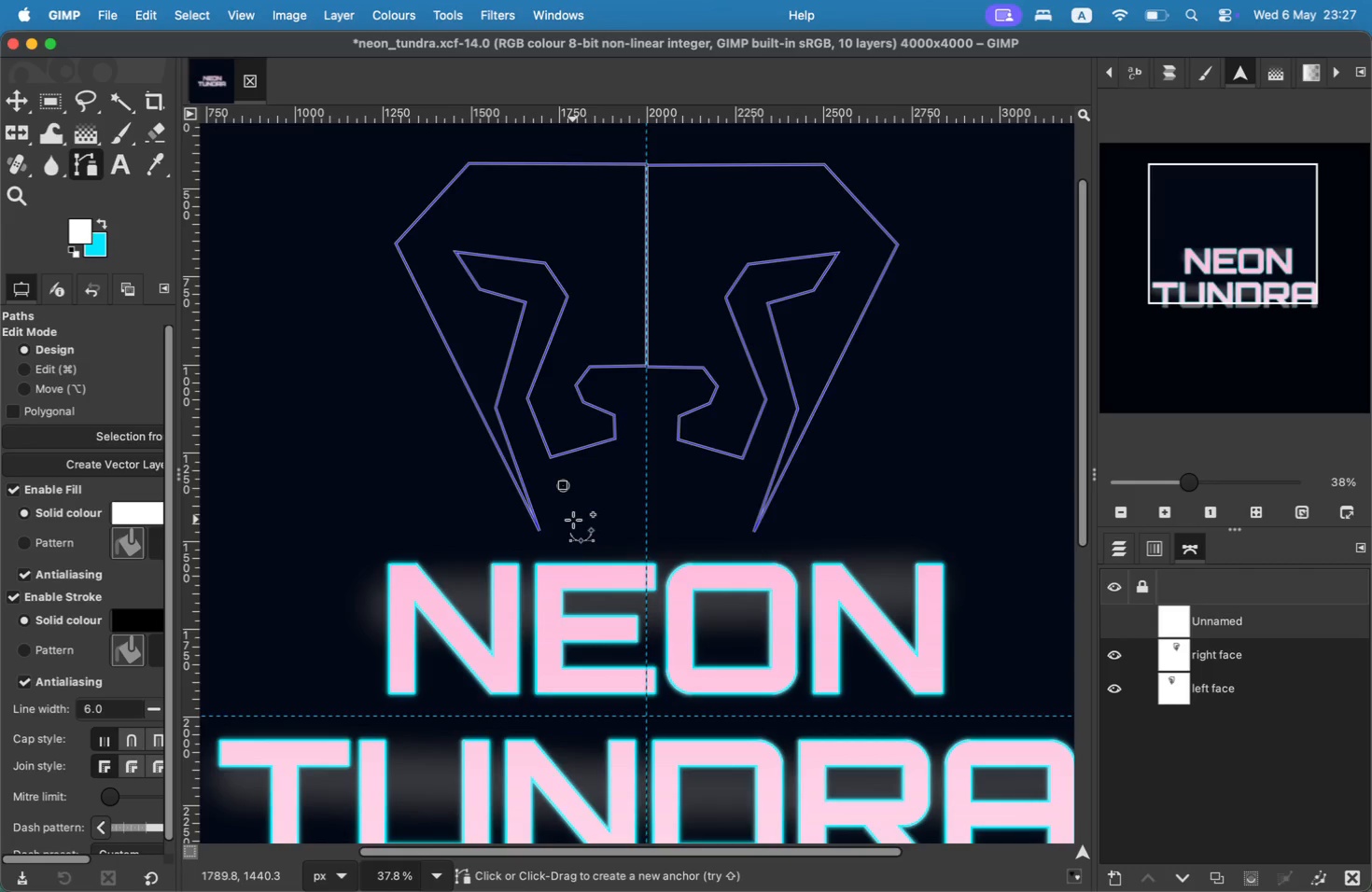 
left_click([573, 521])
 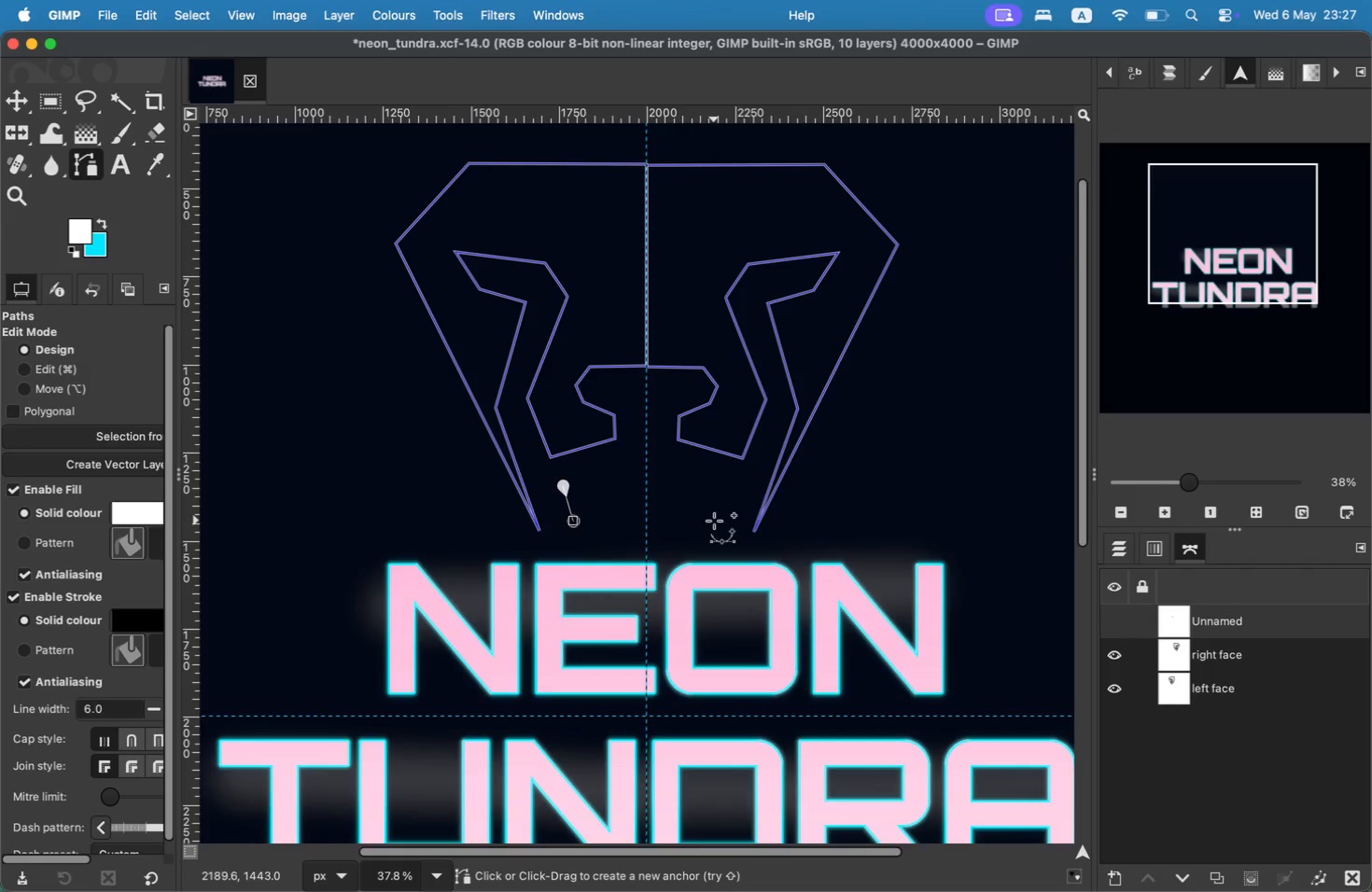 
left_click([715, 521])
 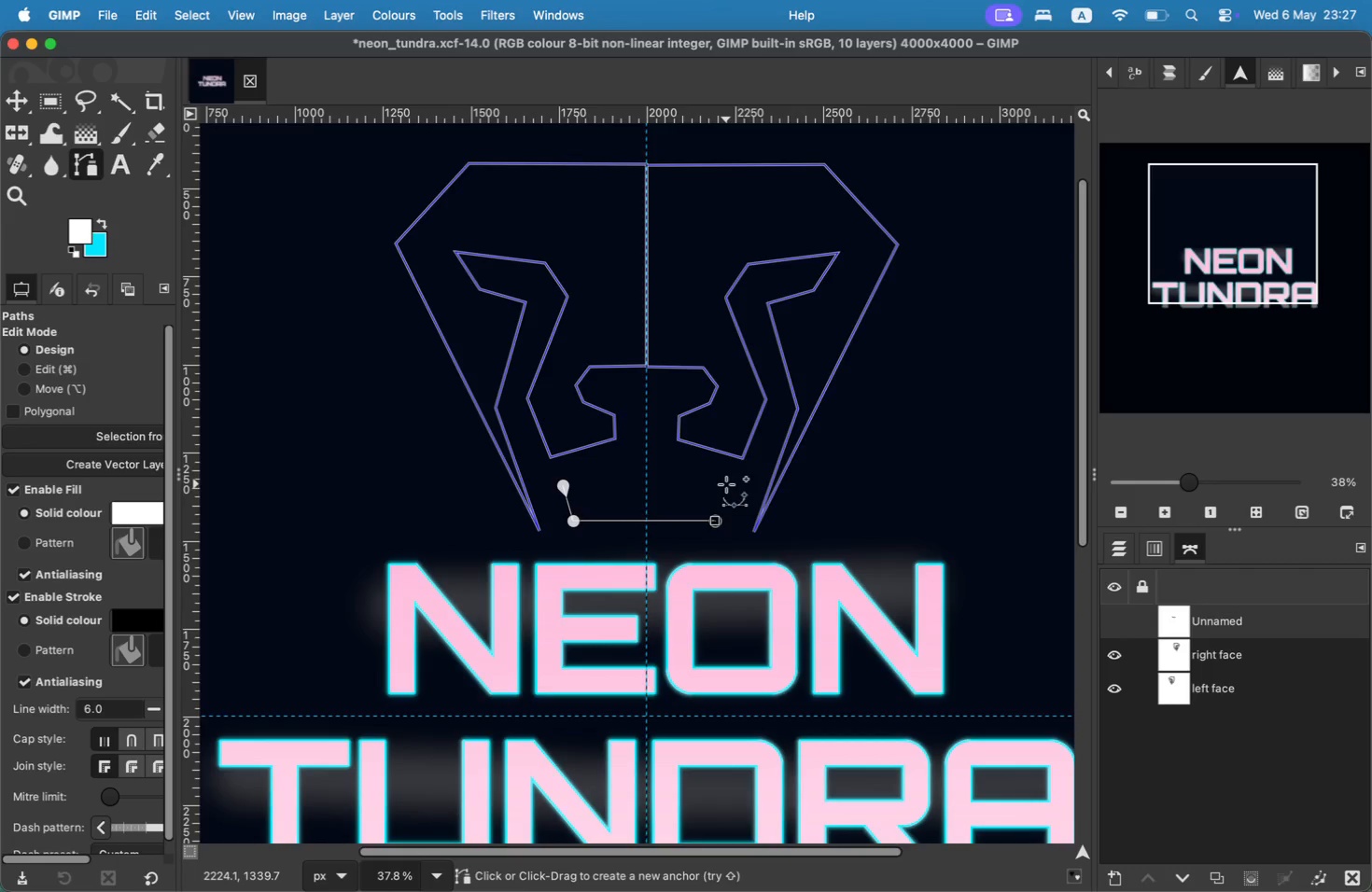 
wait(5.1)
 